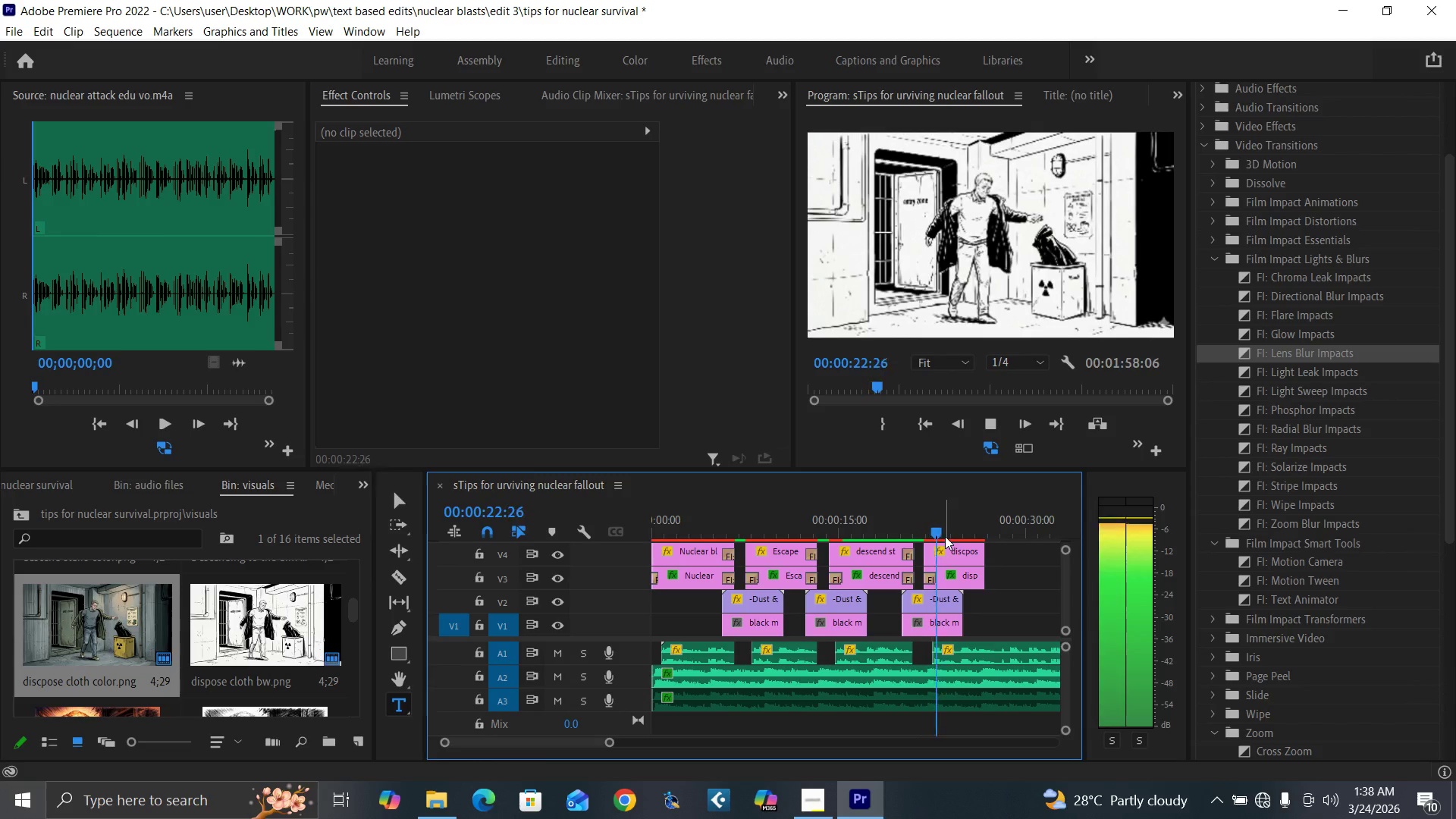 
key(Space)
 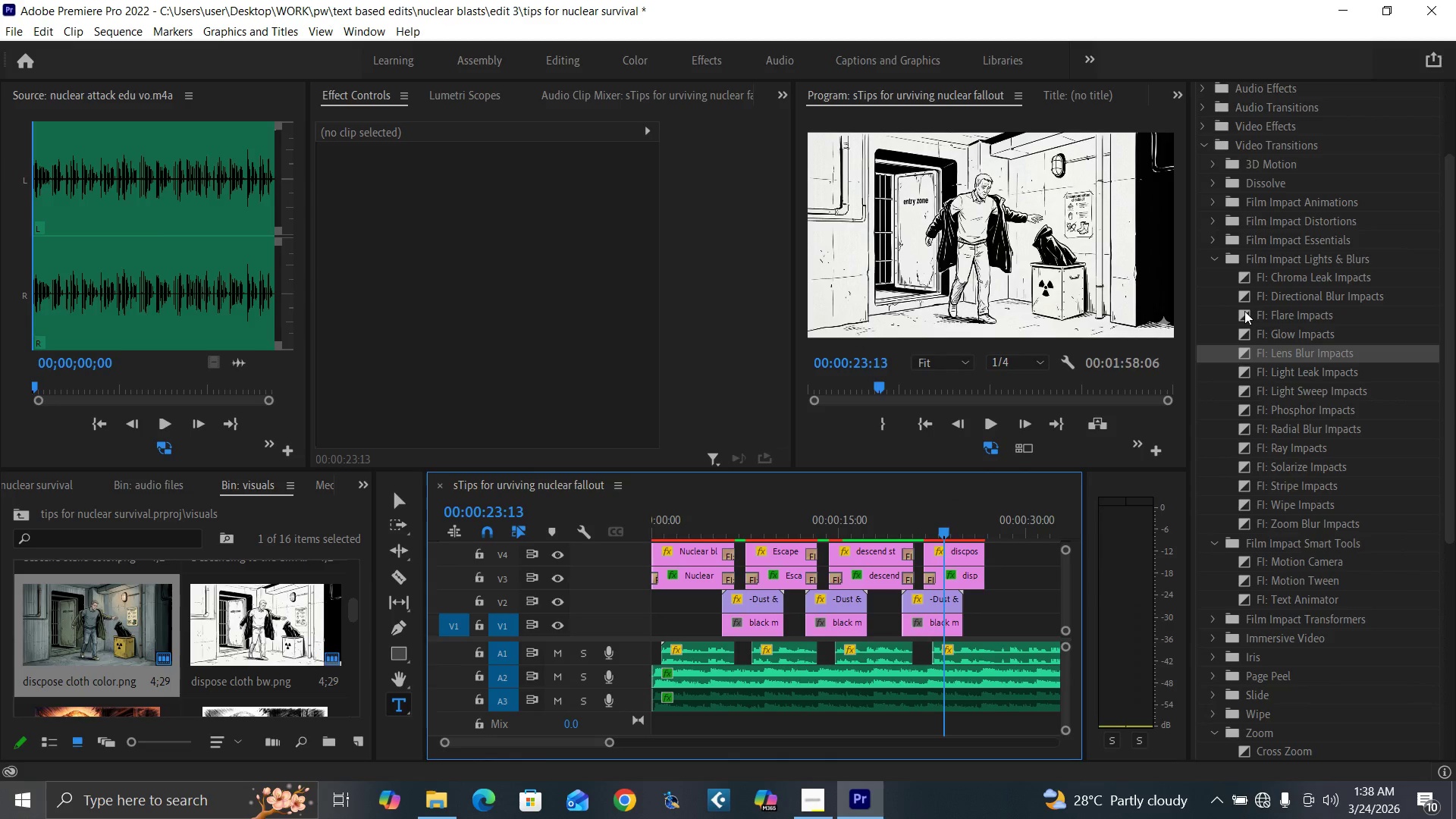 
left_click_drag(start_coordinate=[1247, 297], to_coordinate=[931, 579])
 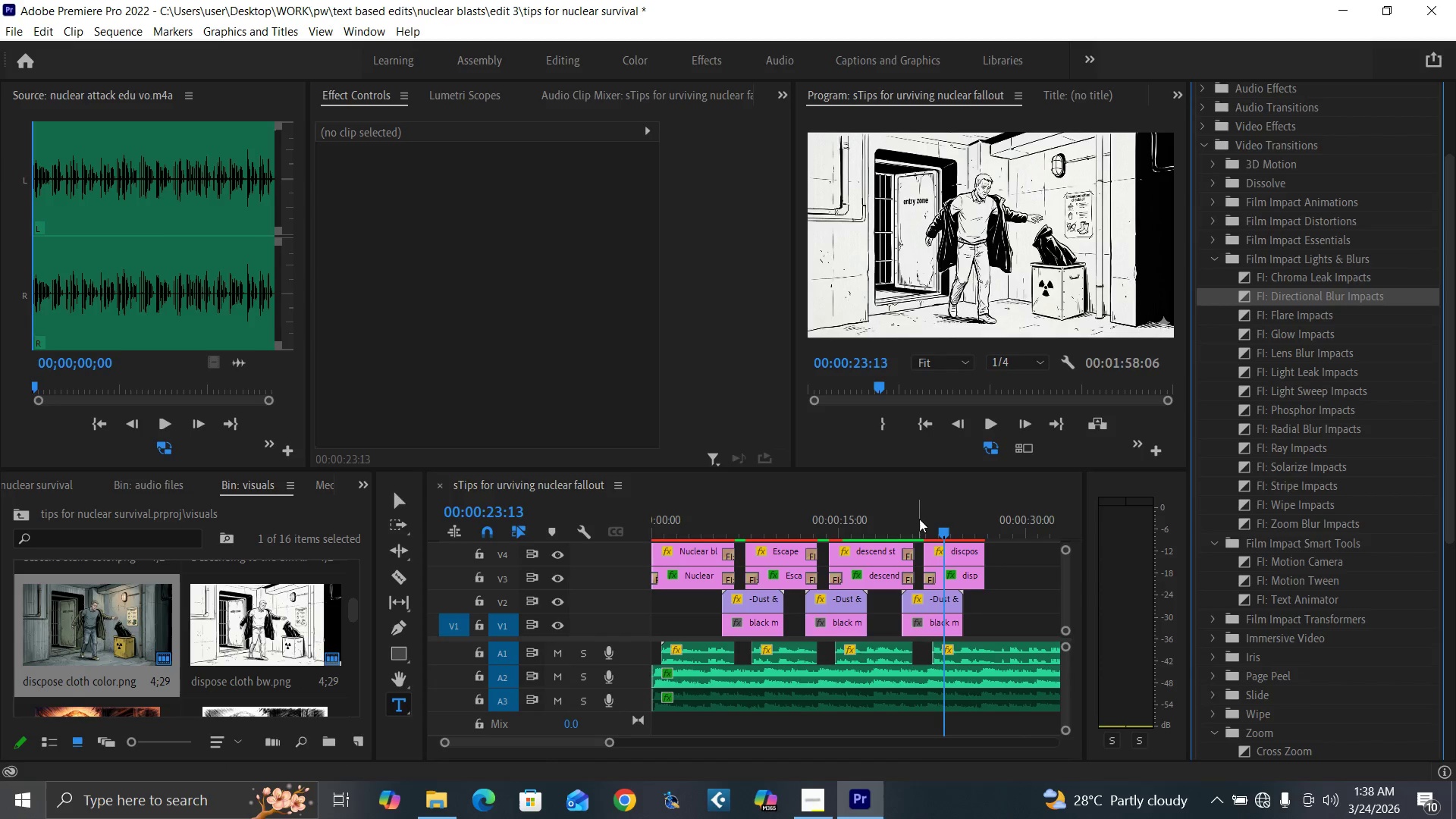 
left_click([919, 520])
 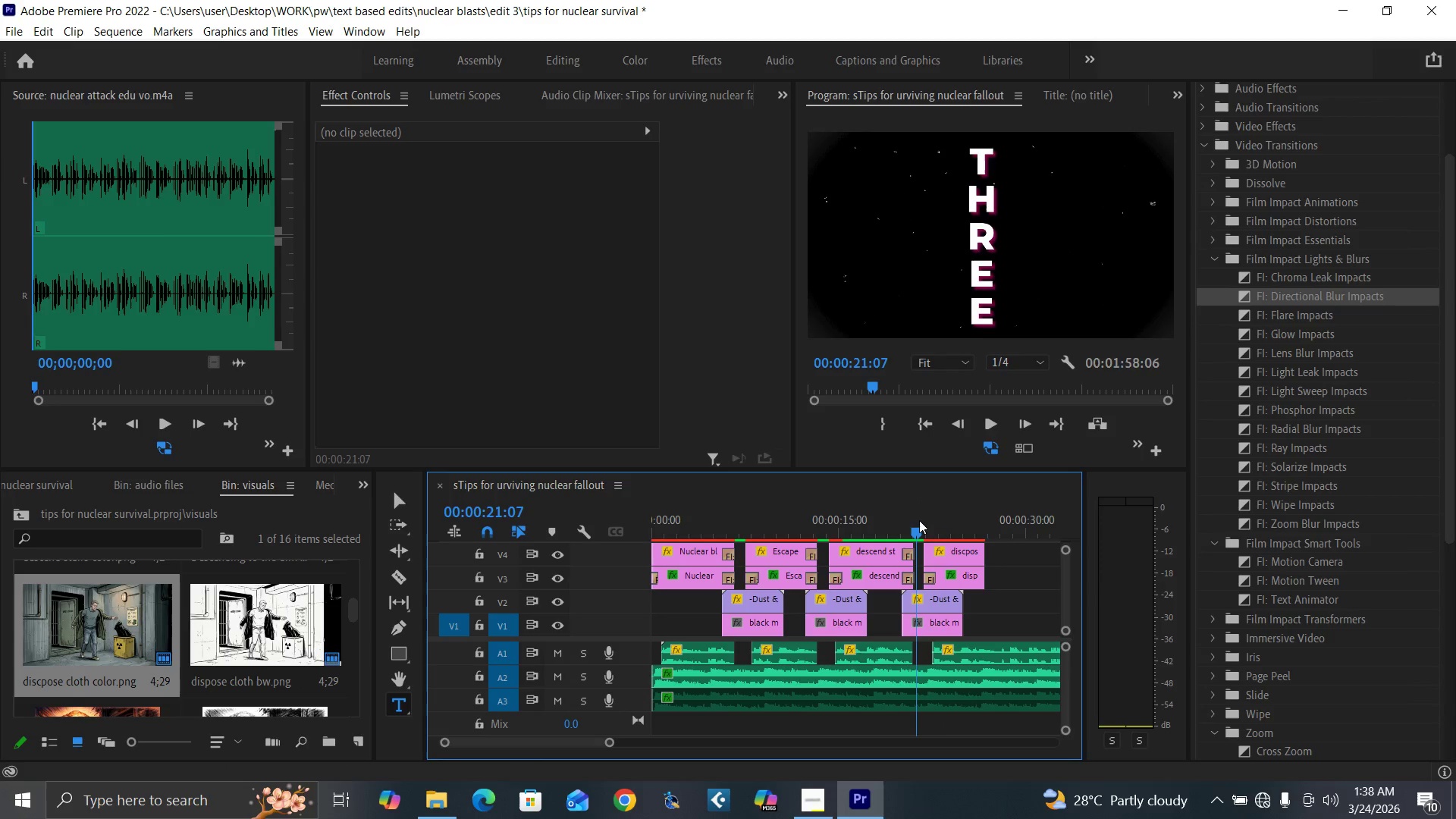 
key(Space)
 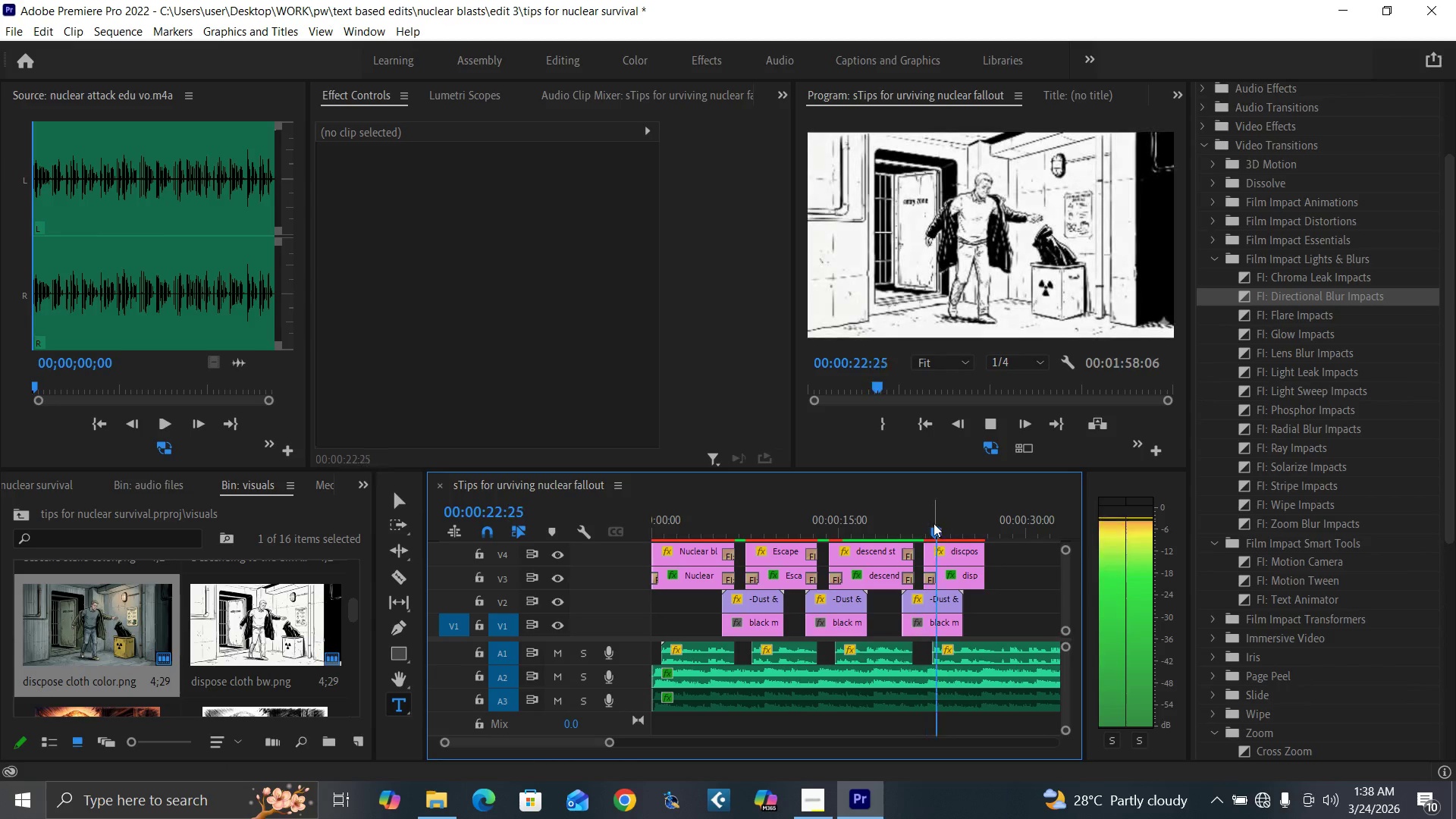 
key(Space)
 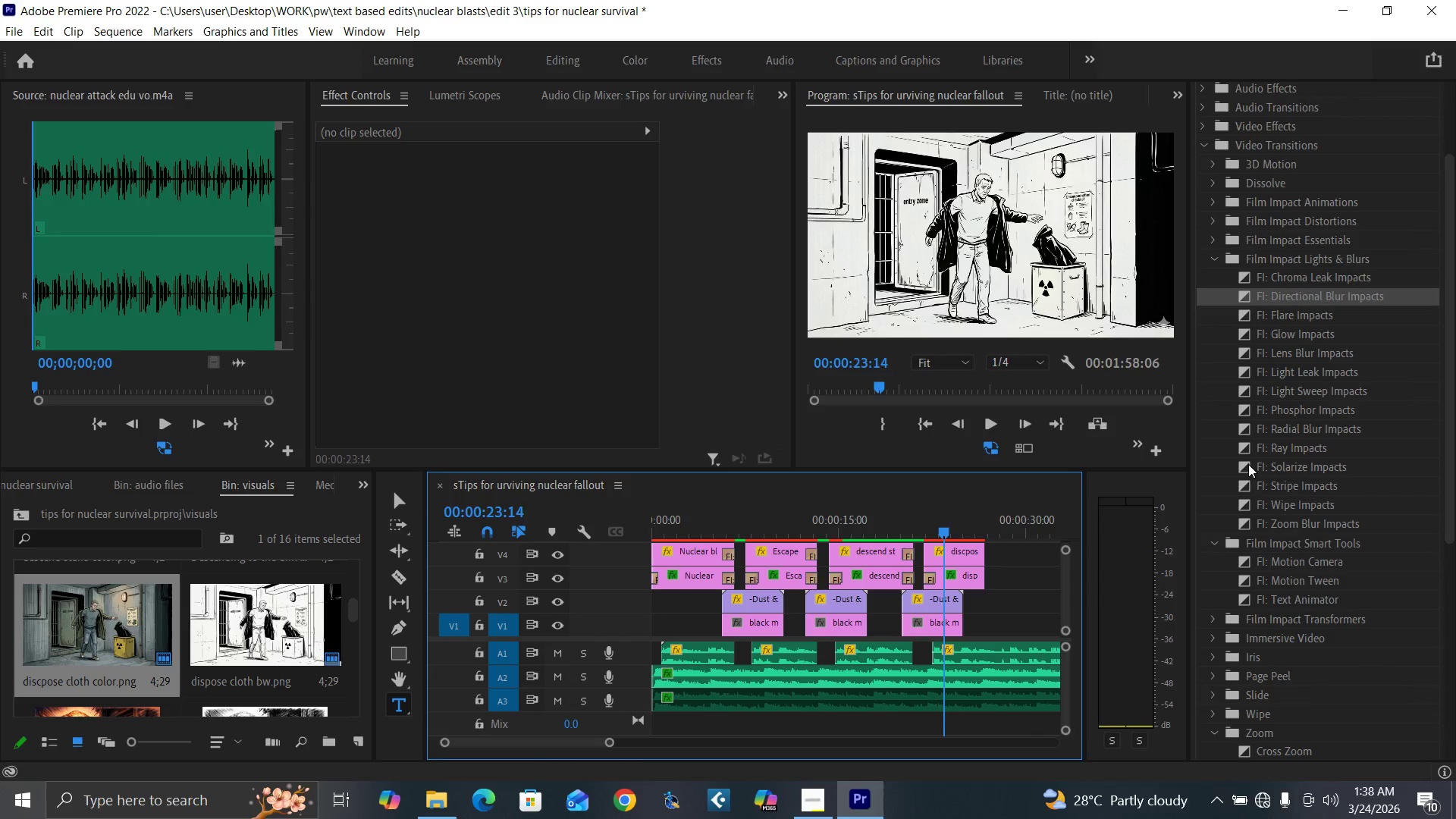 
left_click_drag(start_coordinate=[1242, 465], to_coordinate=[931, 580])
 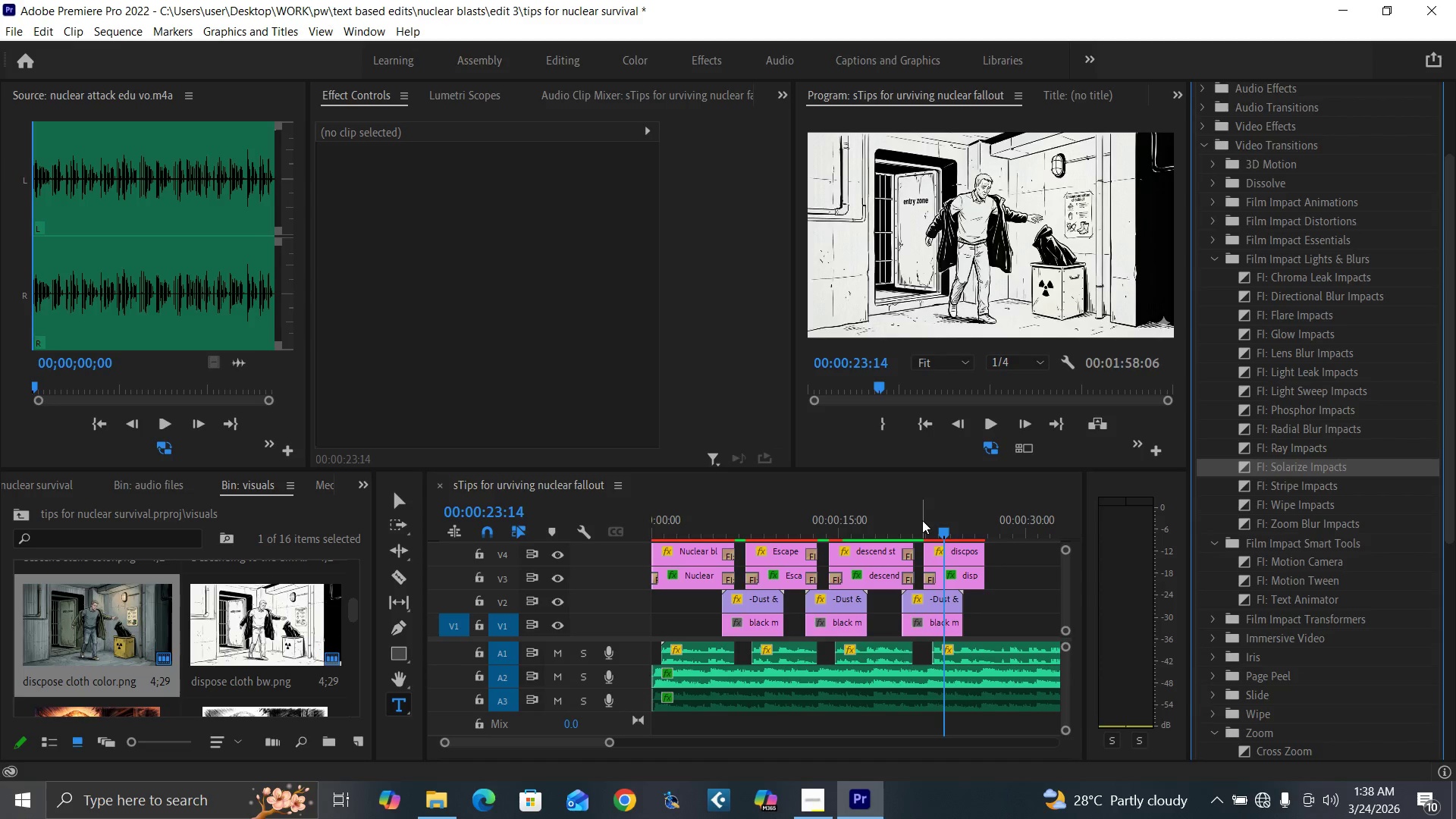 
left_click([922, 520])
 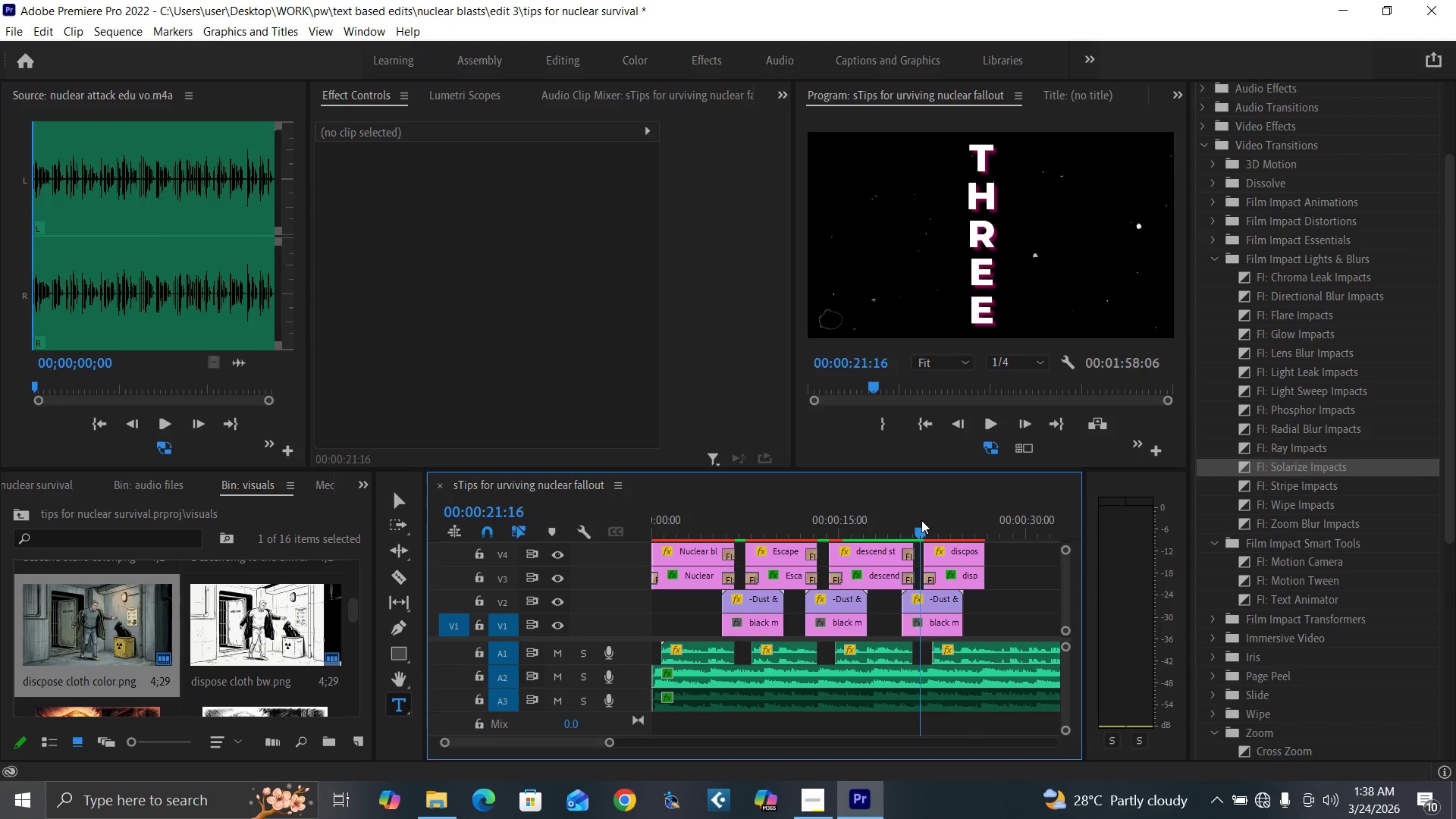 
key(Space)
 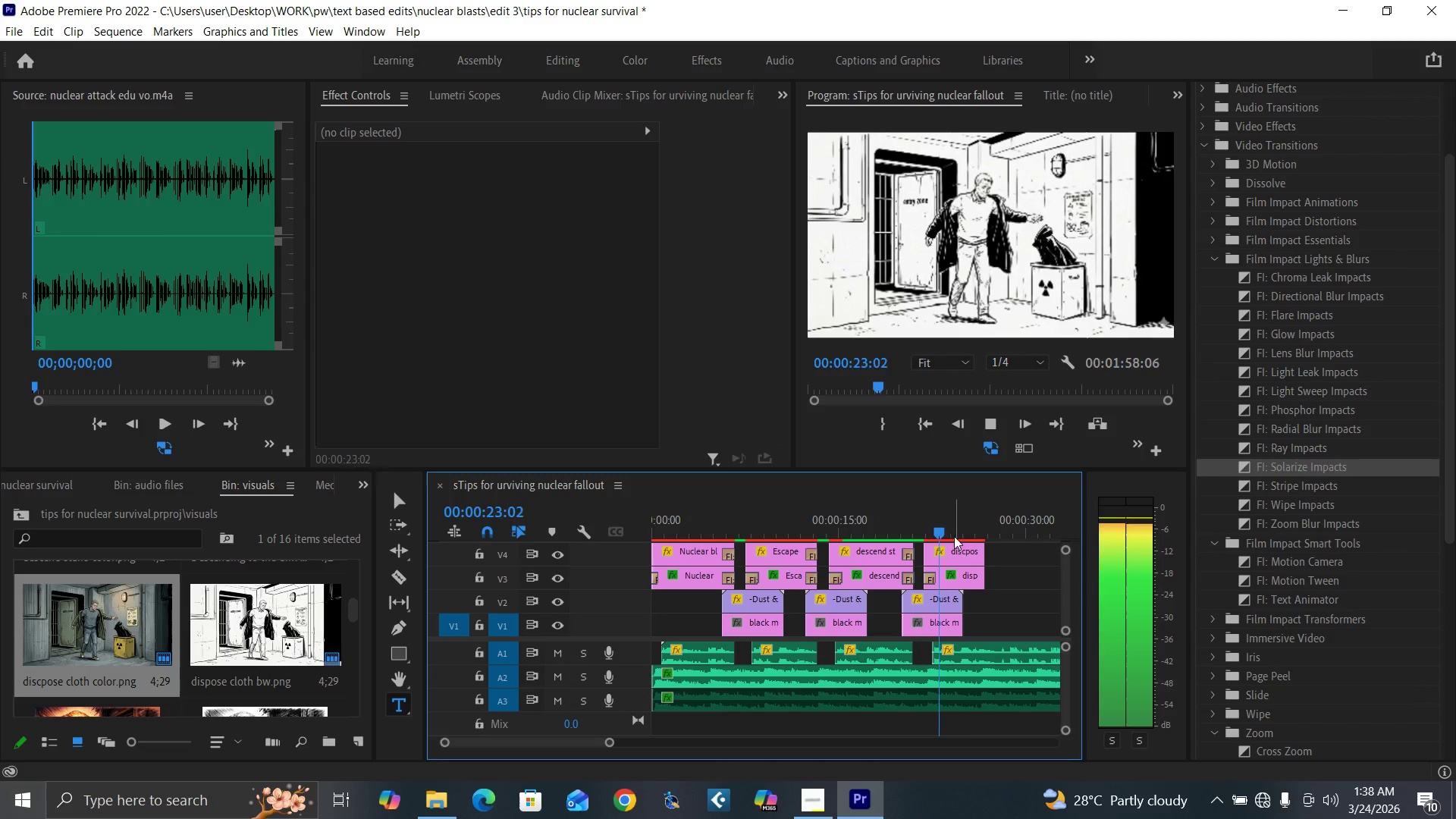 
left_click([921, 523])
 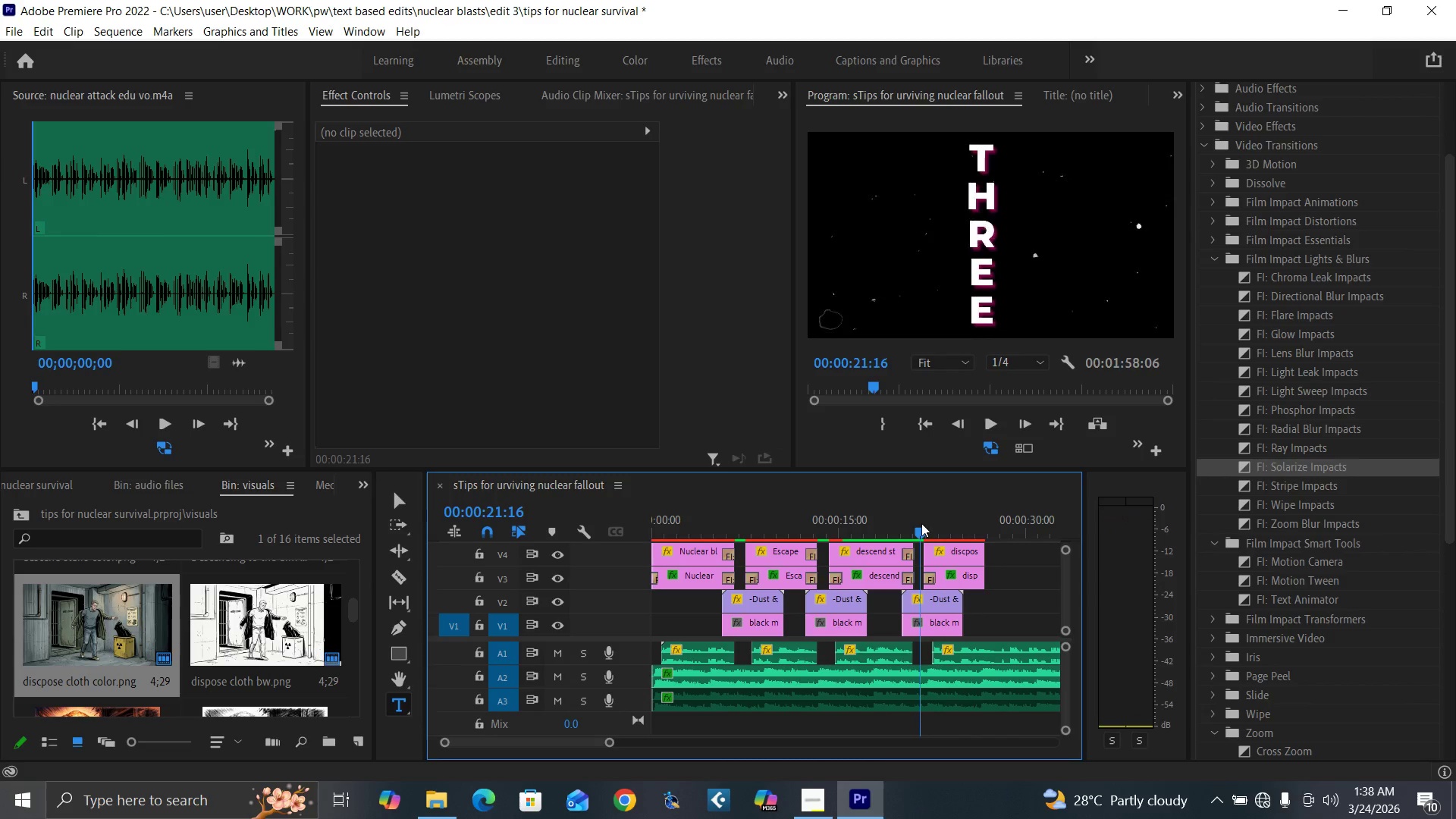 
key(Space)
 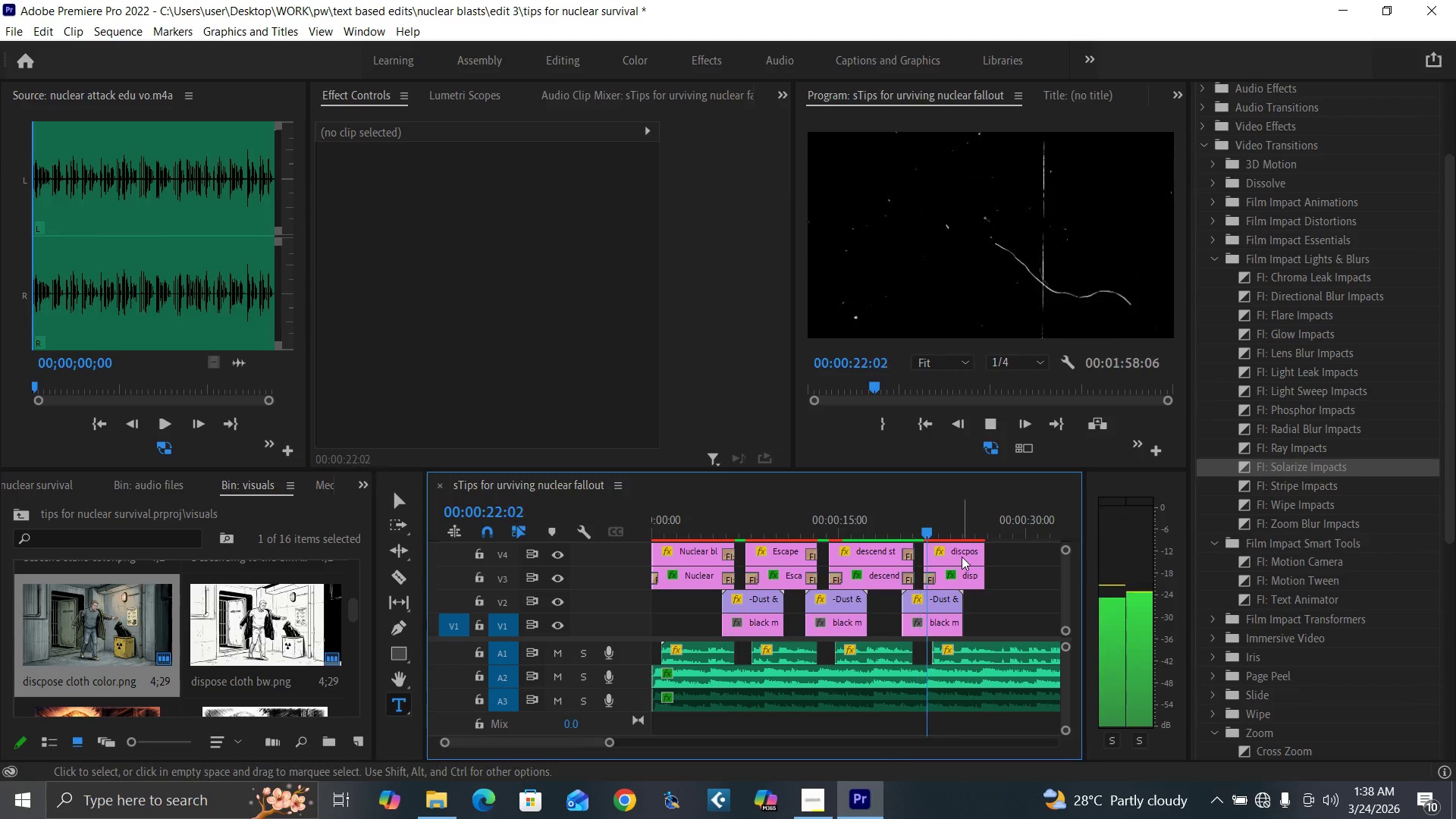 
key(Space)
 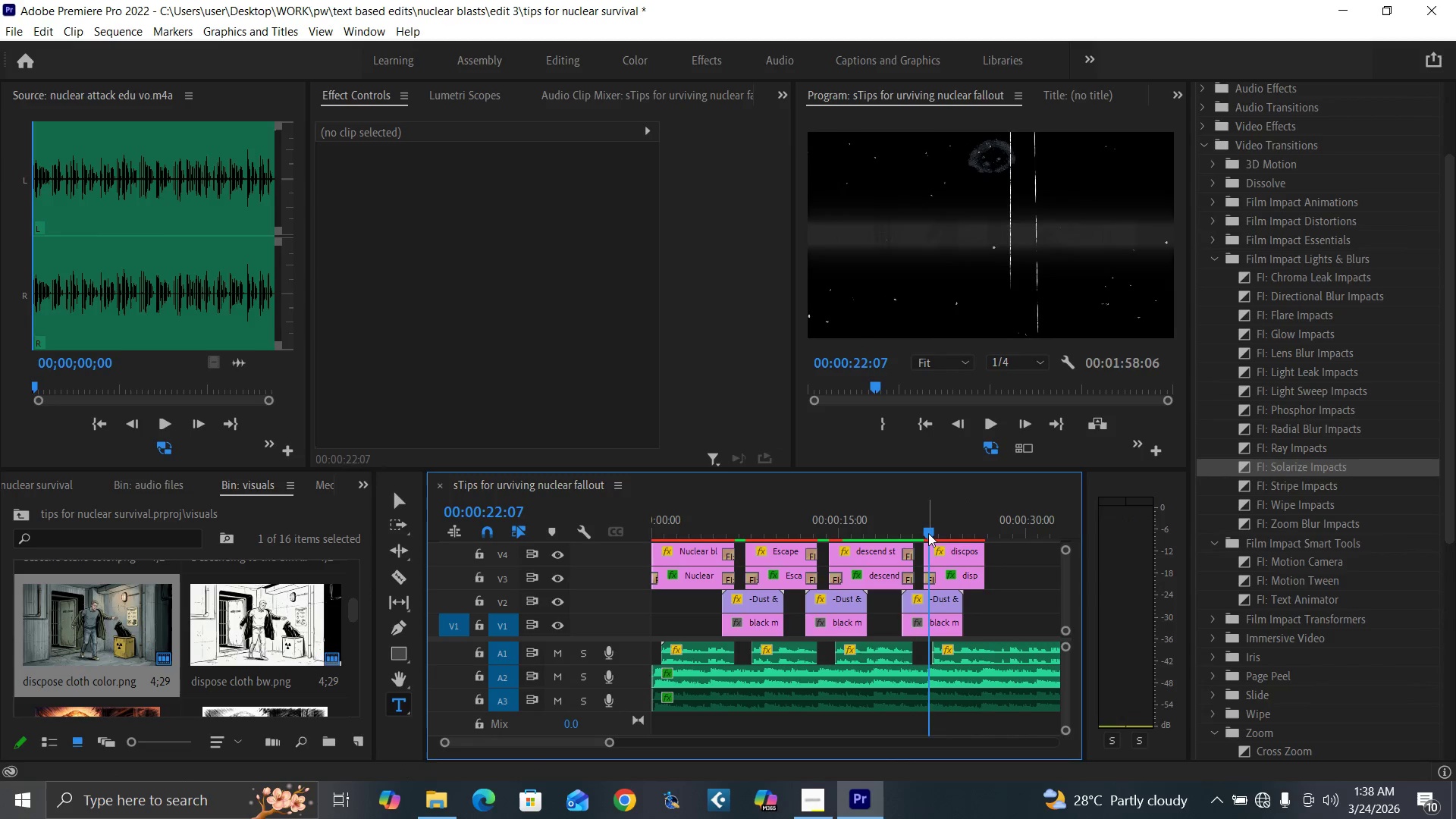 
left_click_drag(start_coordinate=[928, 533], to_coordinate=[936, 538])
 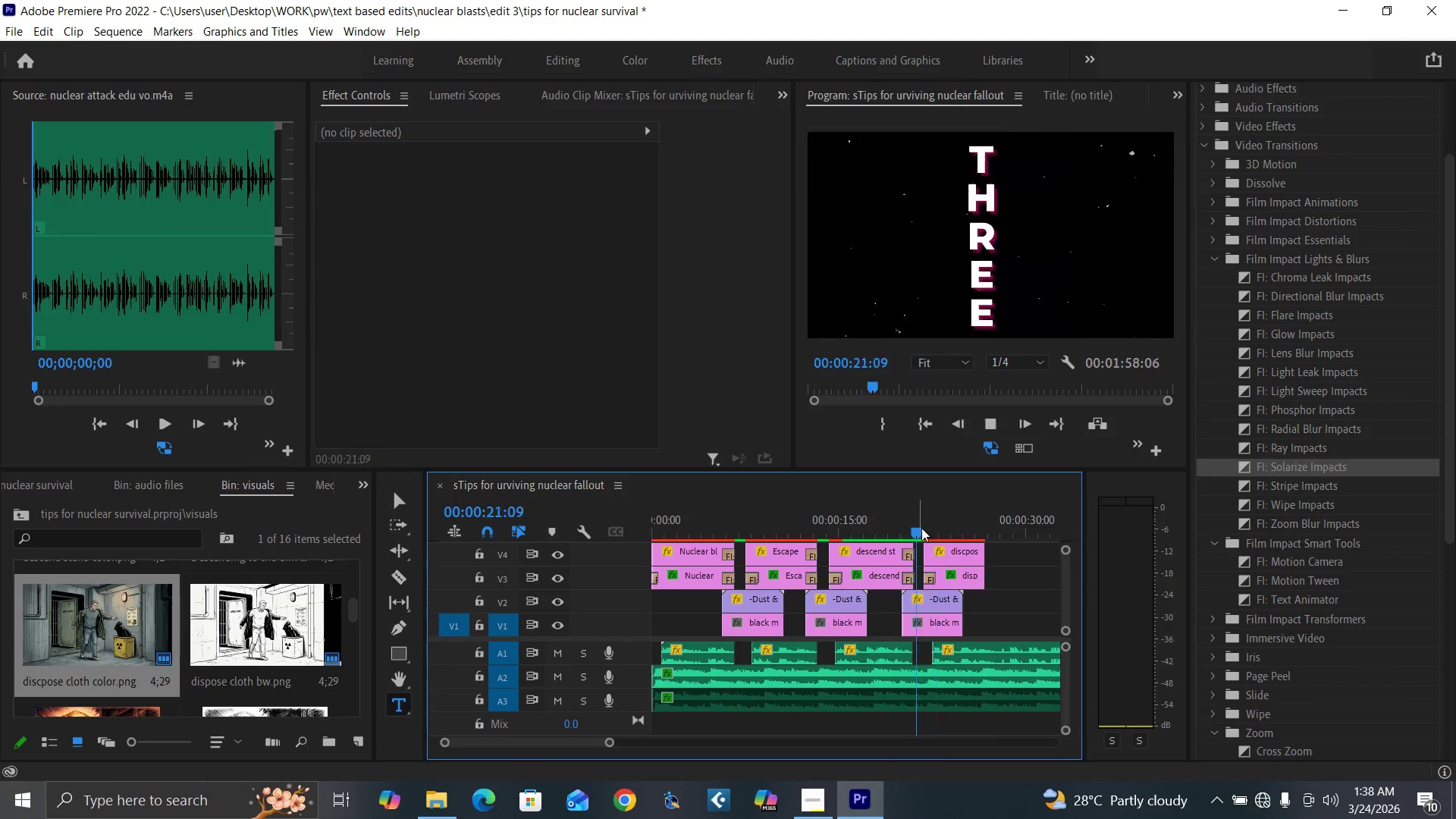 
key(Space)
 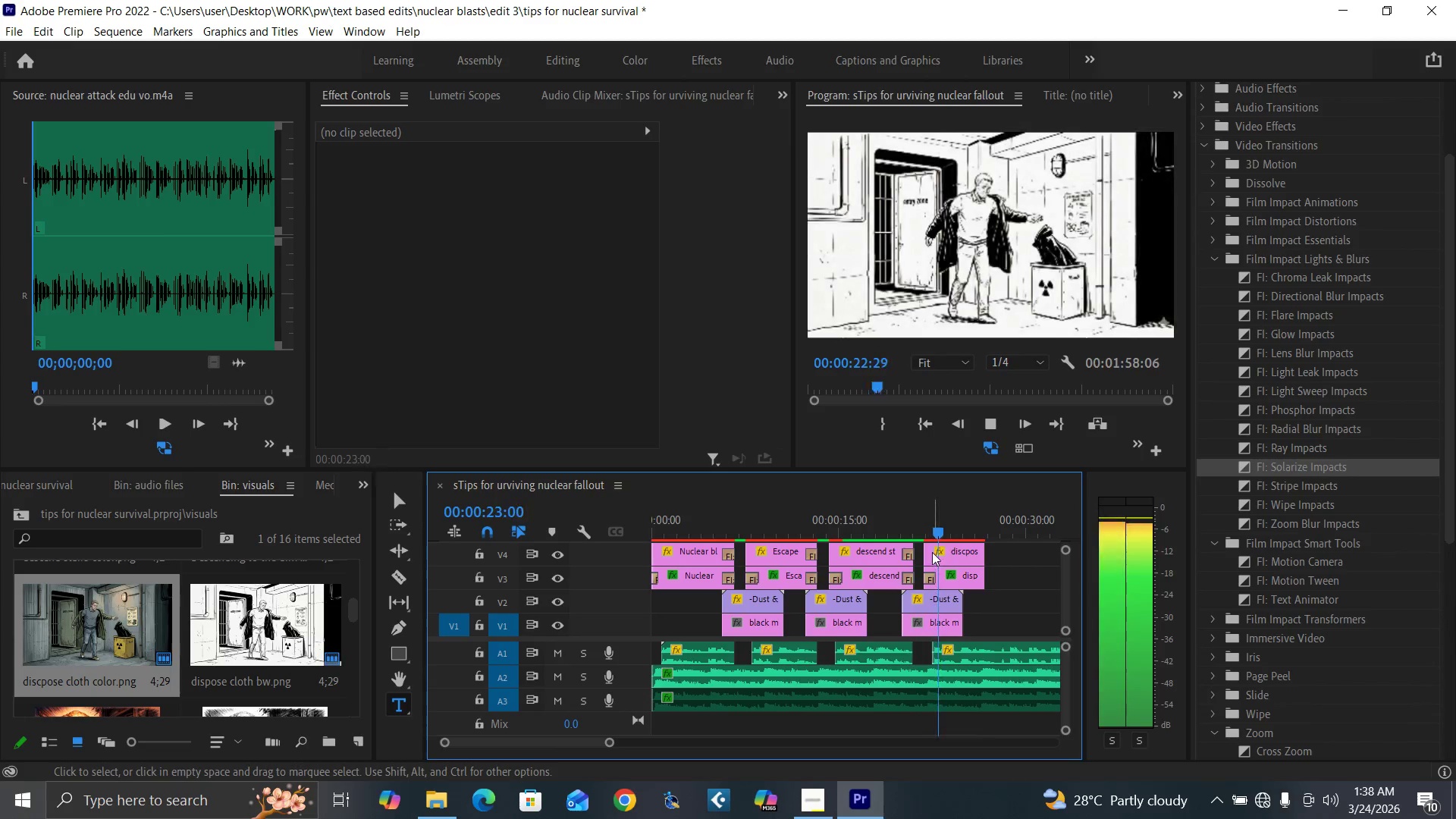 
key(Space)
 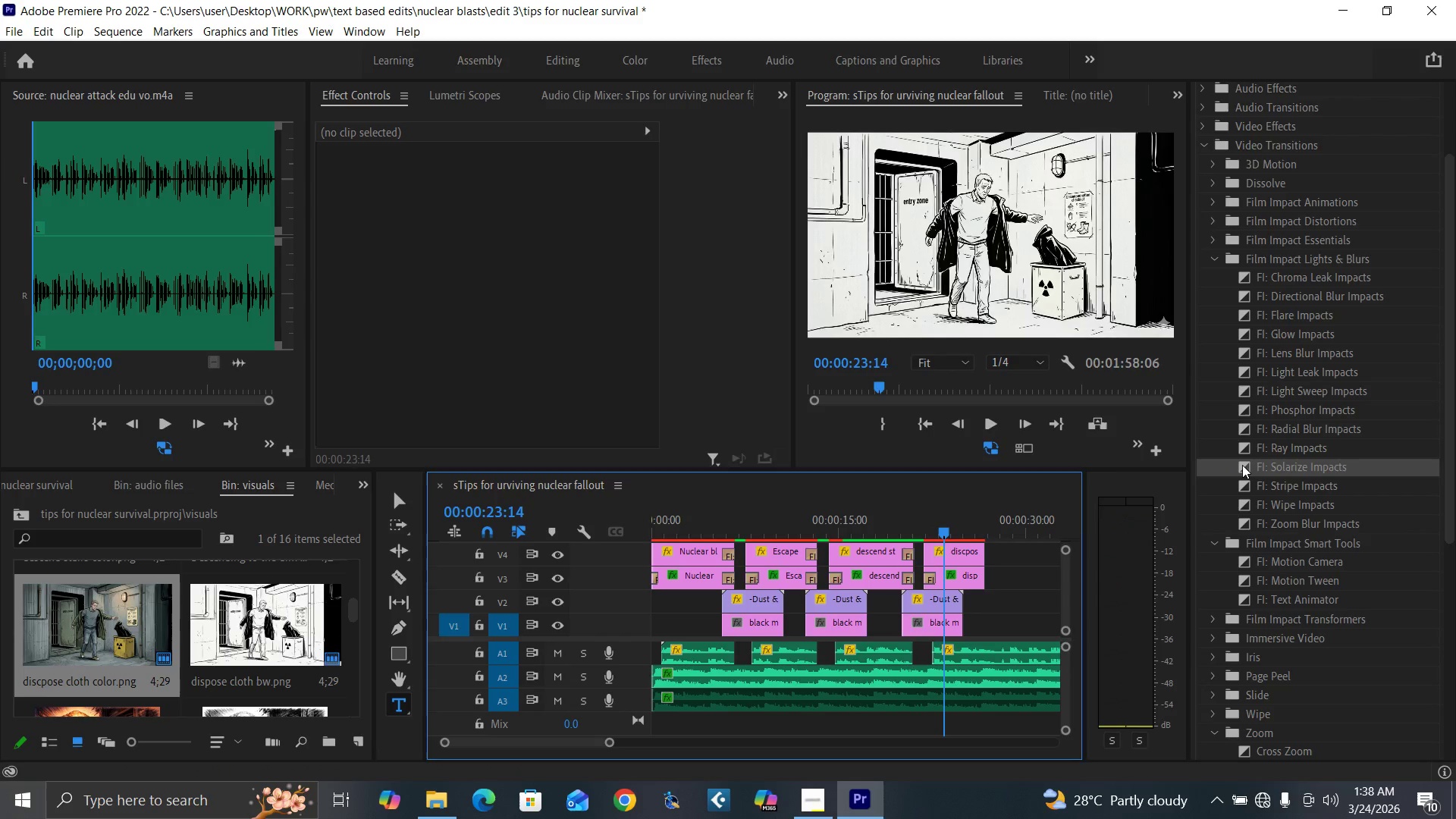 
left_click_drag(start_coordinate=[1242, 465], to_coordinate=[841, 576])
 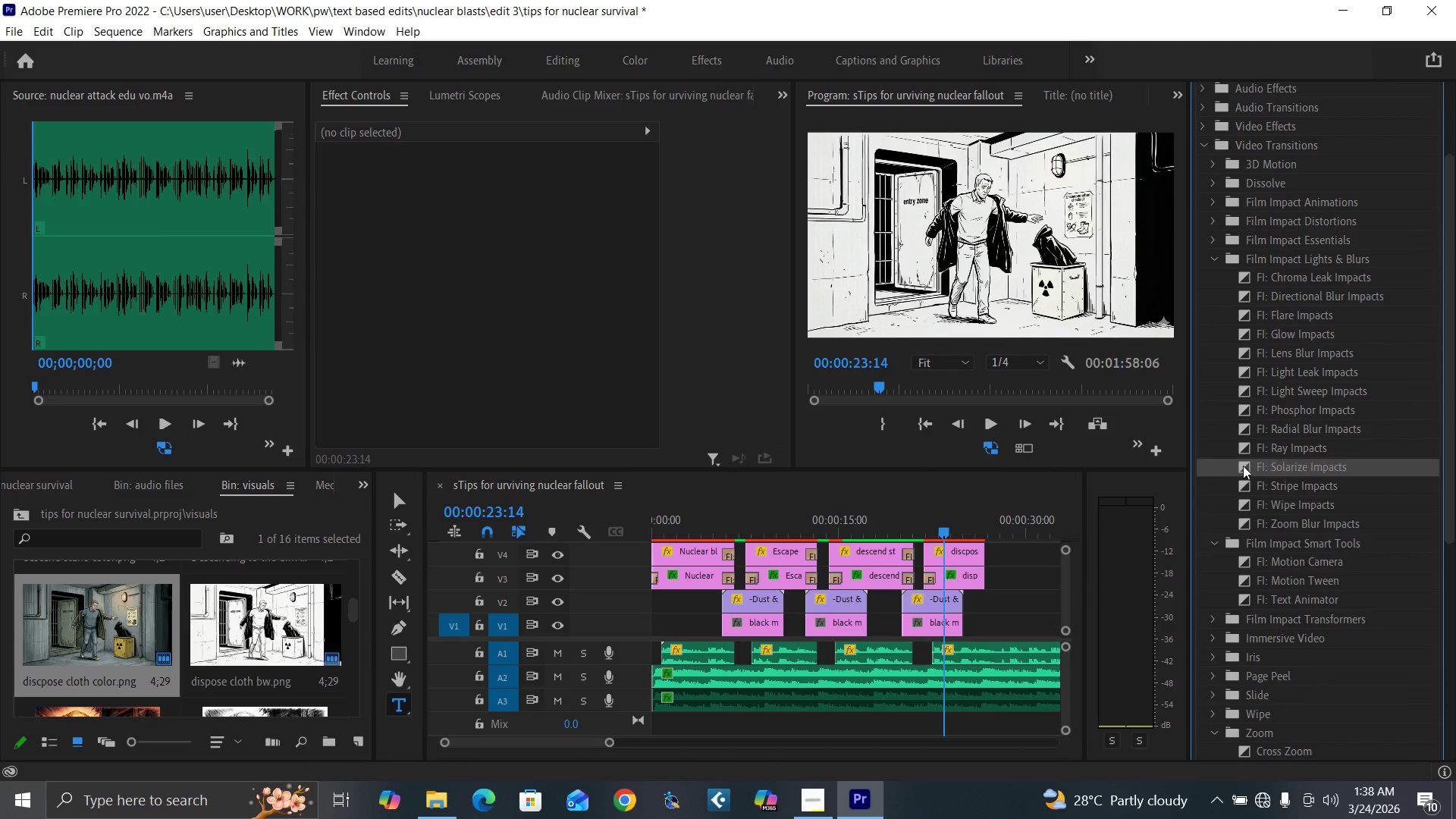 
left_click_drag(start_coordinate=[1243, 466], to_coordinate=[754, 576])
 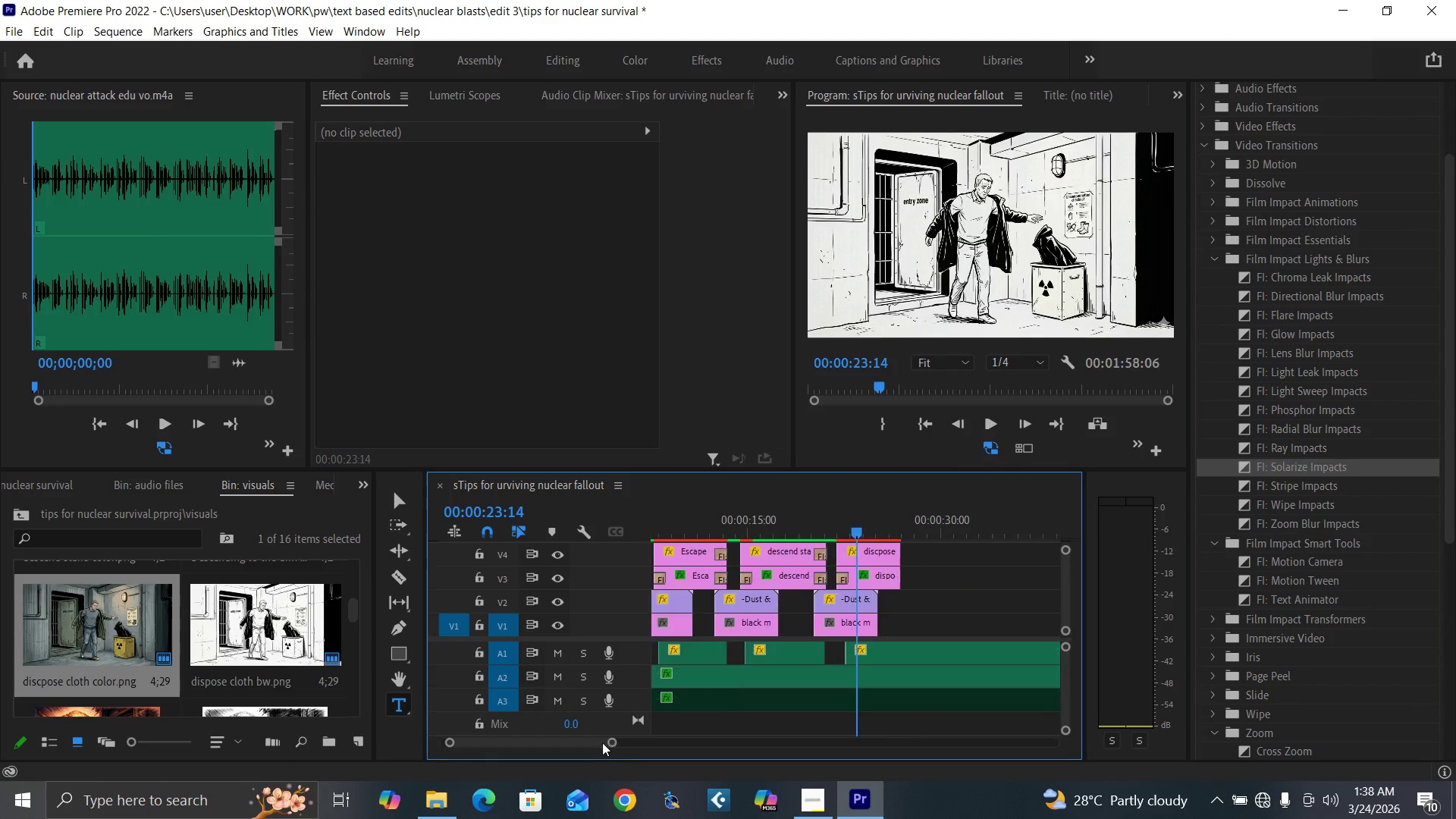 
left_click_drag(start_coordinate=[592, 738], to_coordinate=[578, 737])
 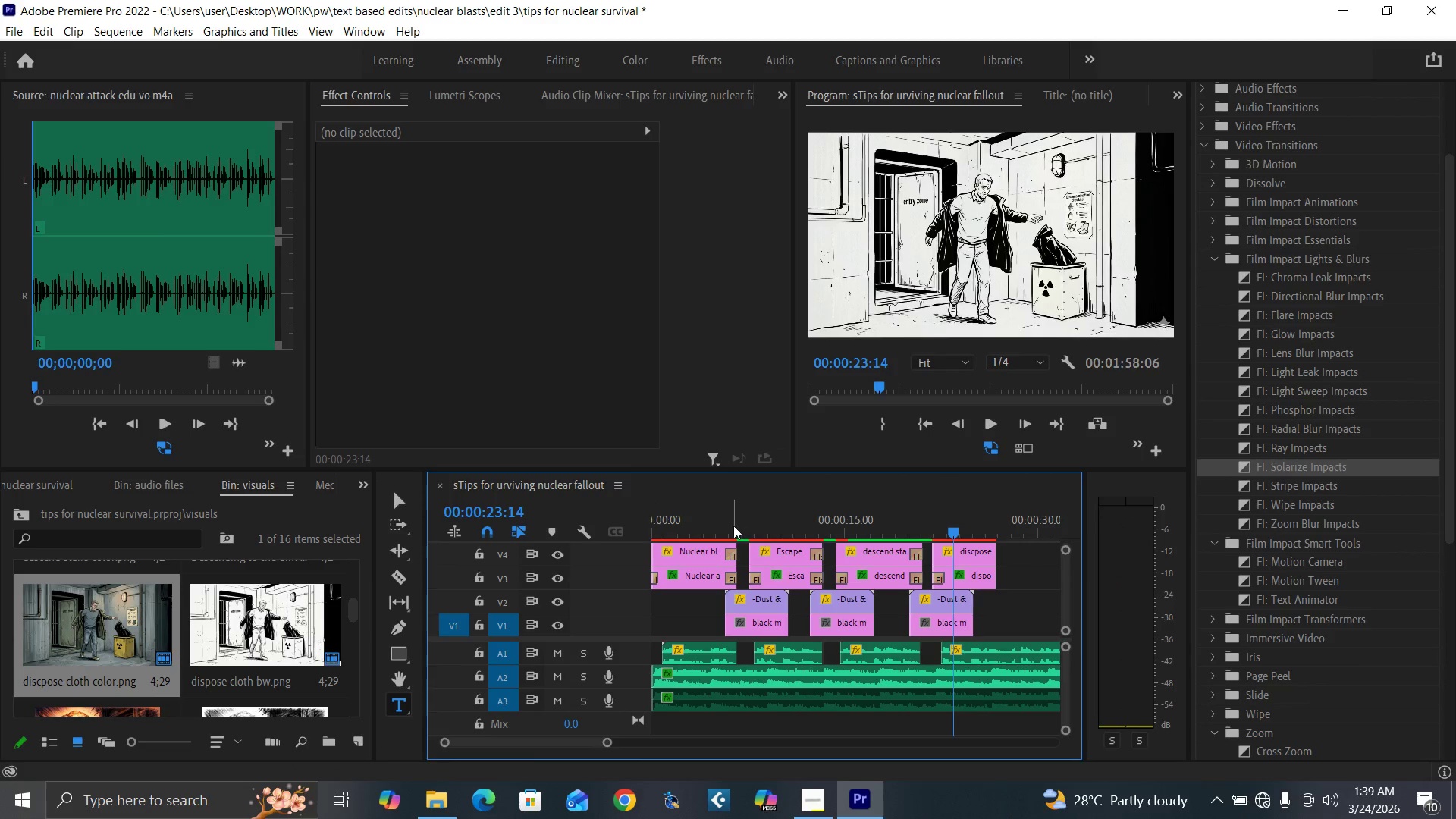 
left_click([733, 526])
 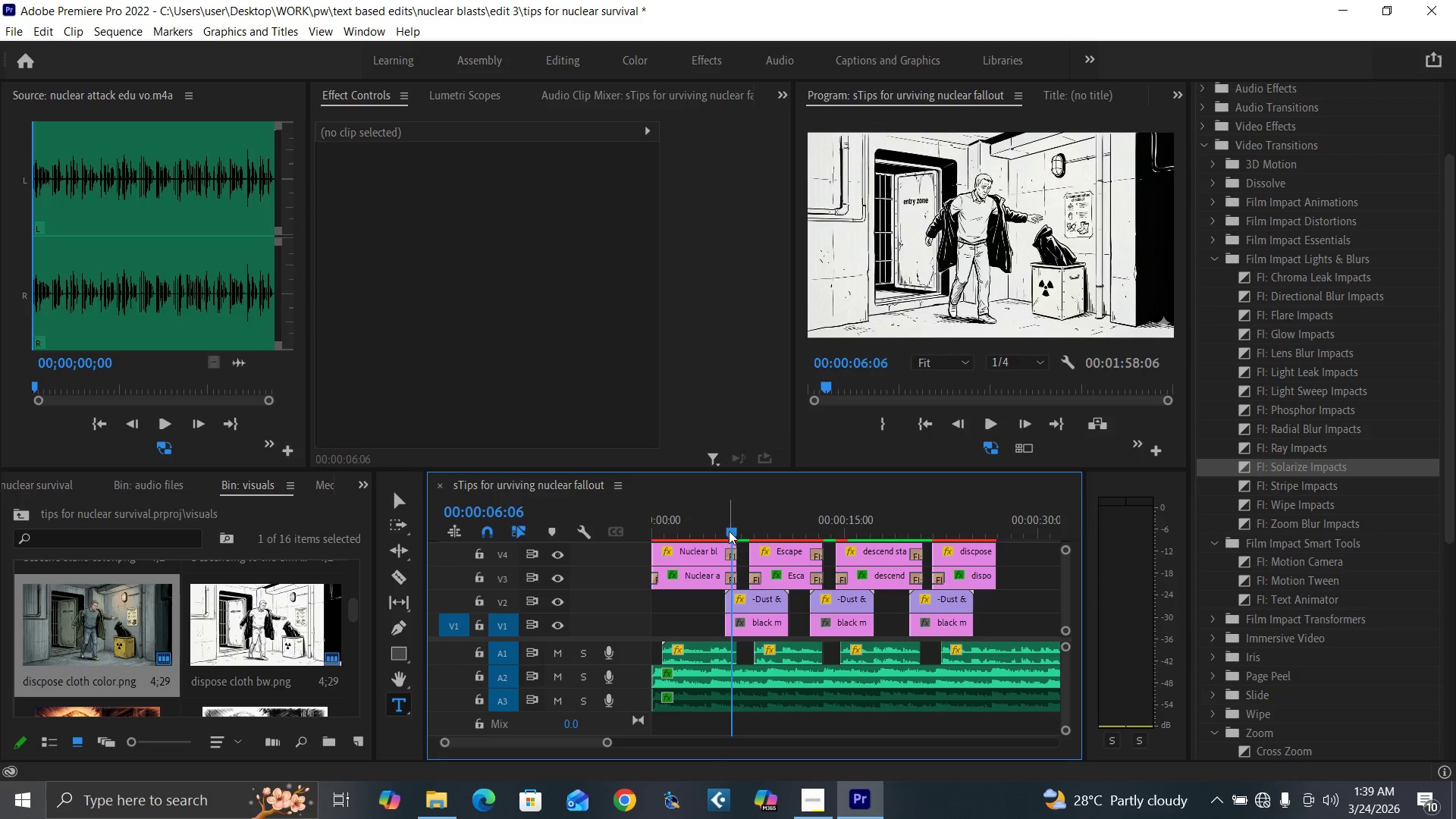 
key(Space)
 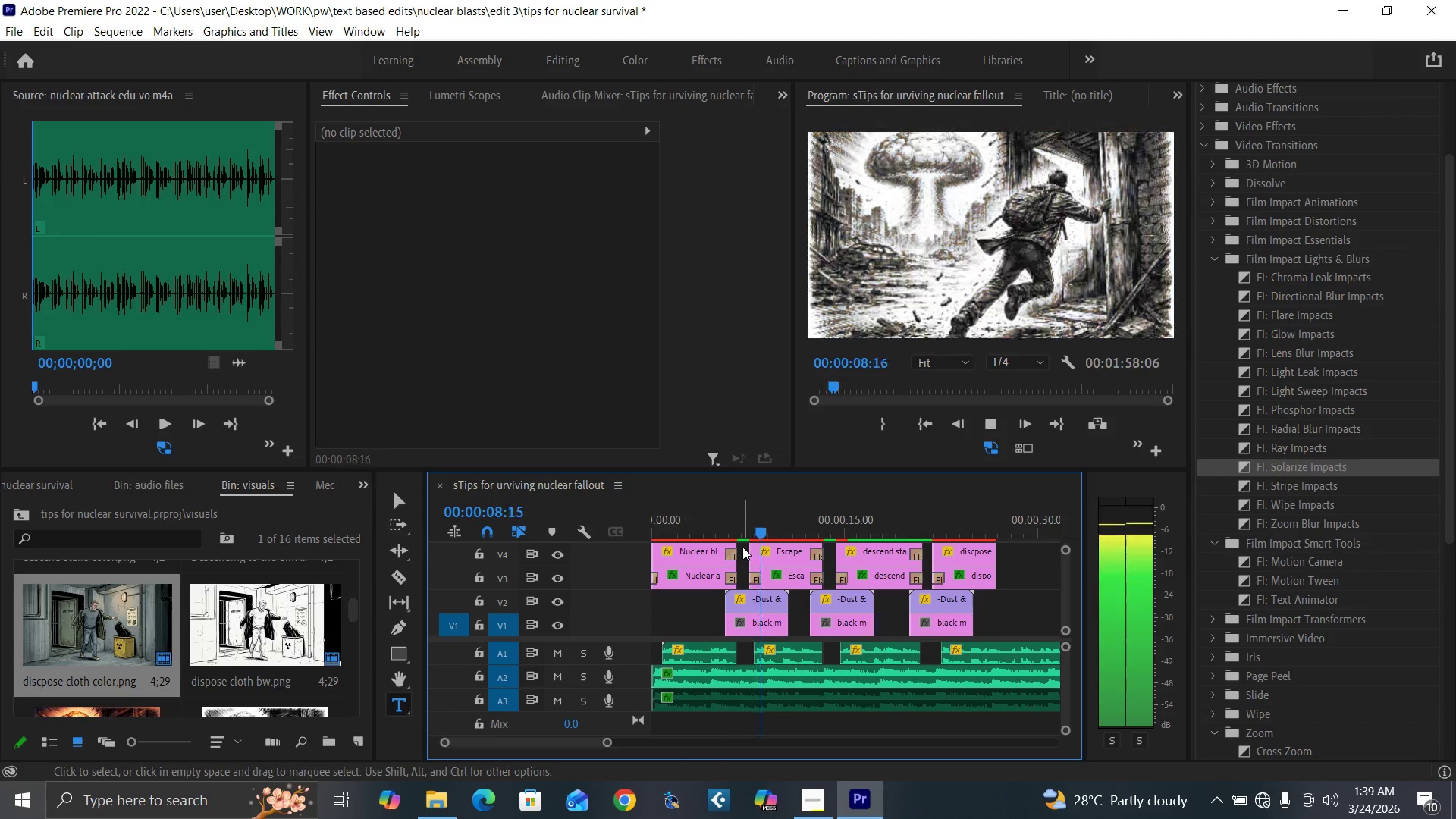 
left_click([743, 530])
 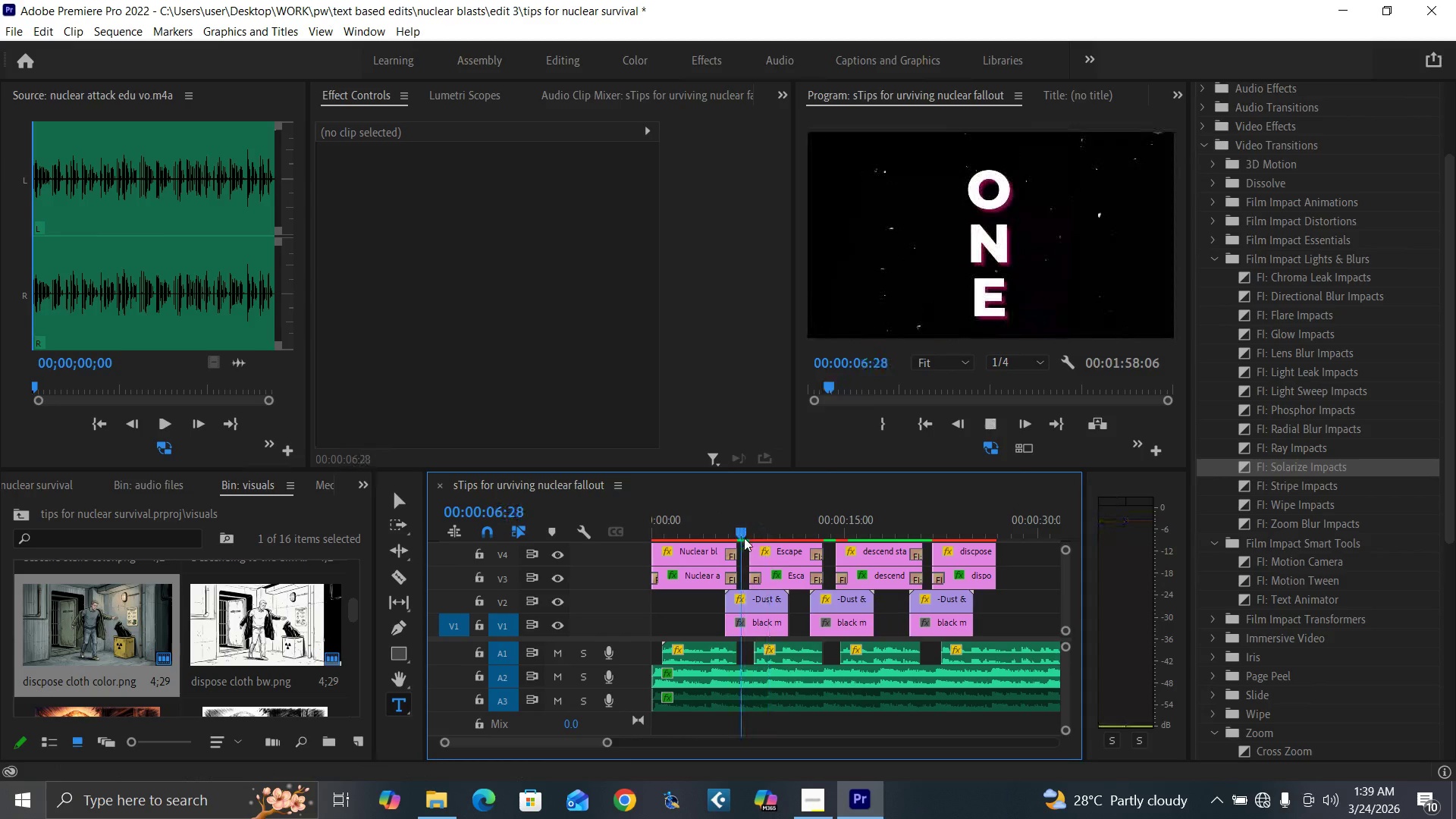 
key(Space)
 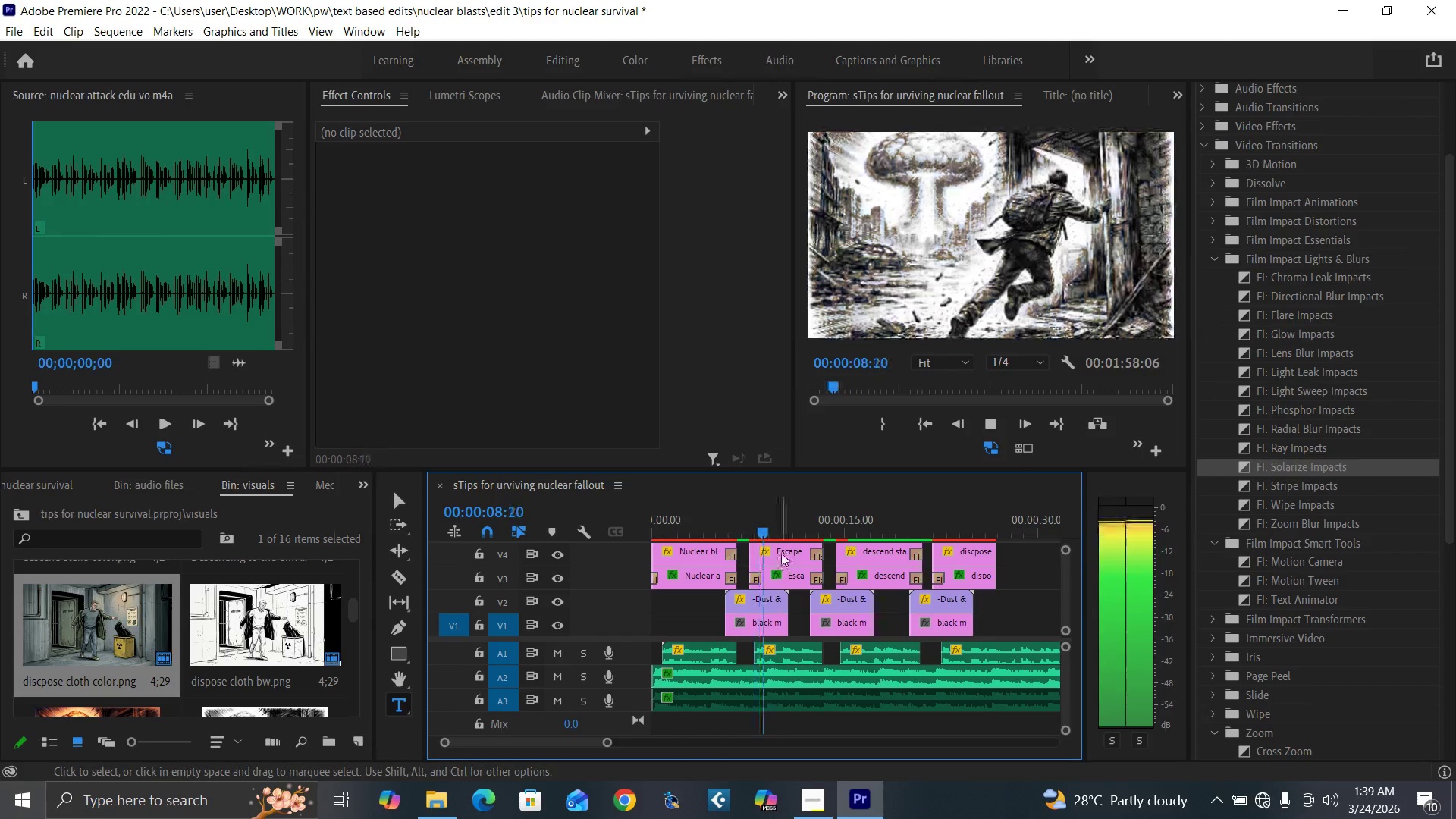 
key(Space)
 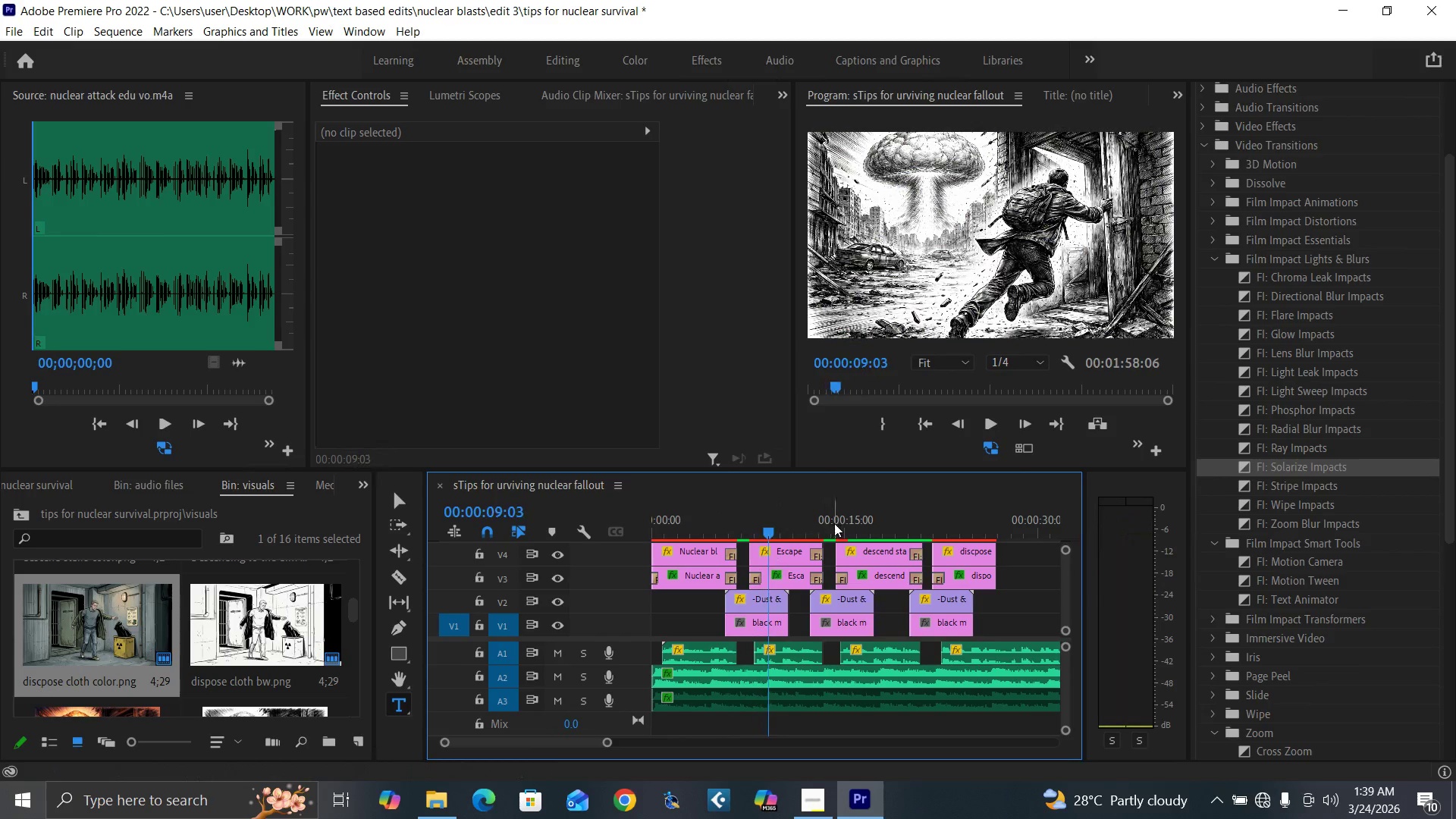 
left_click([834, 523])
 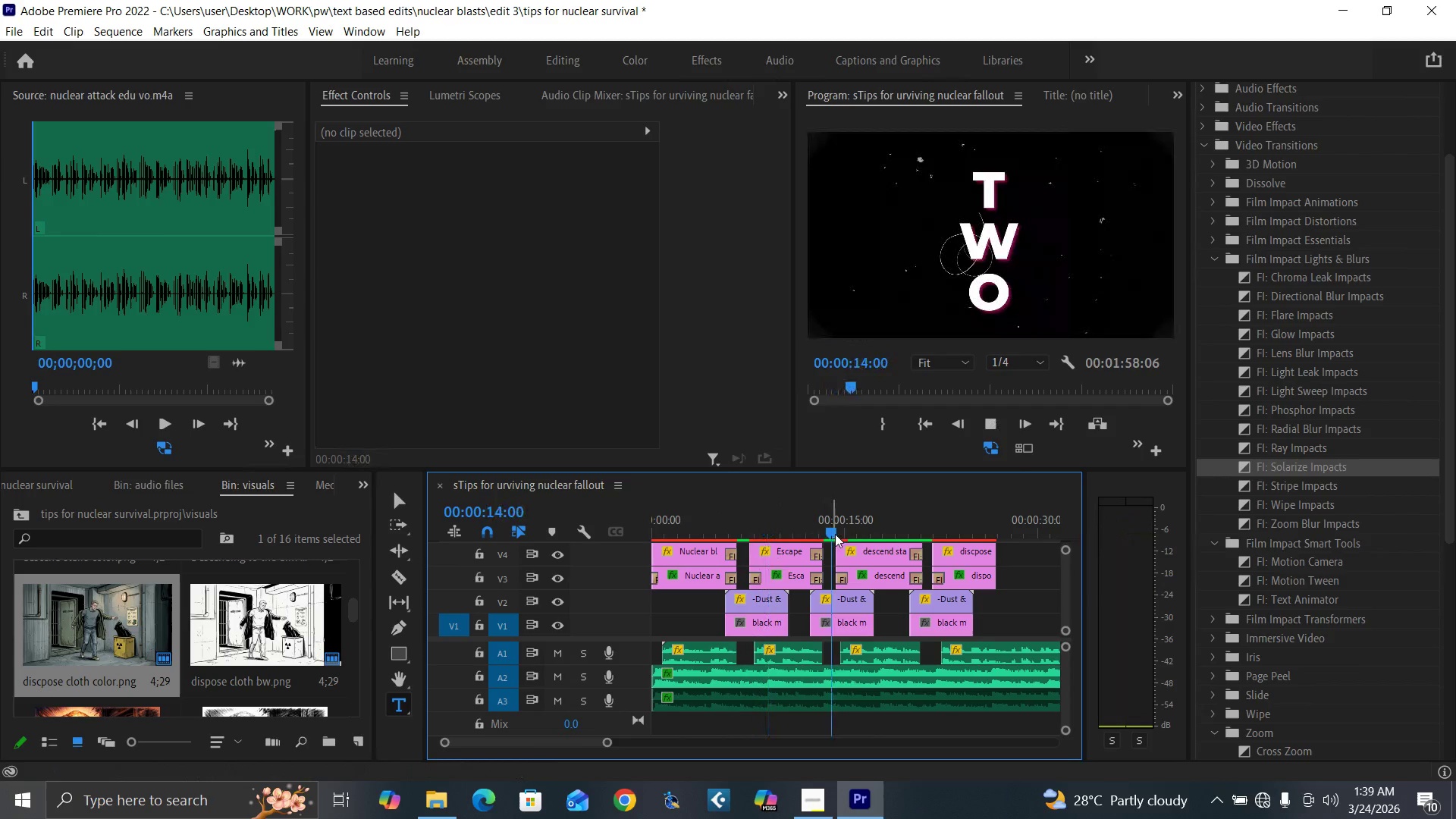 
key(Space)
 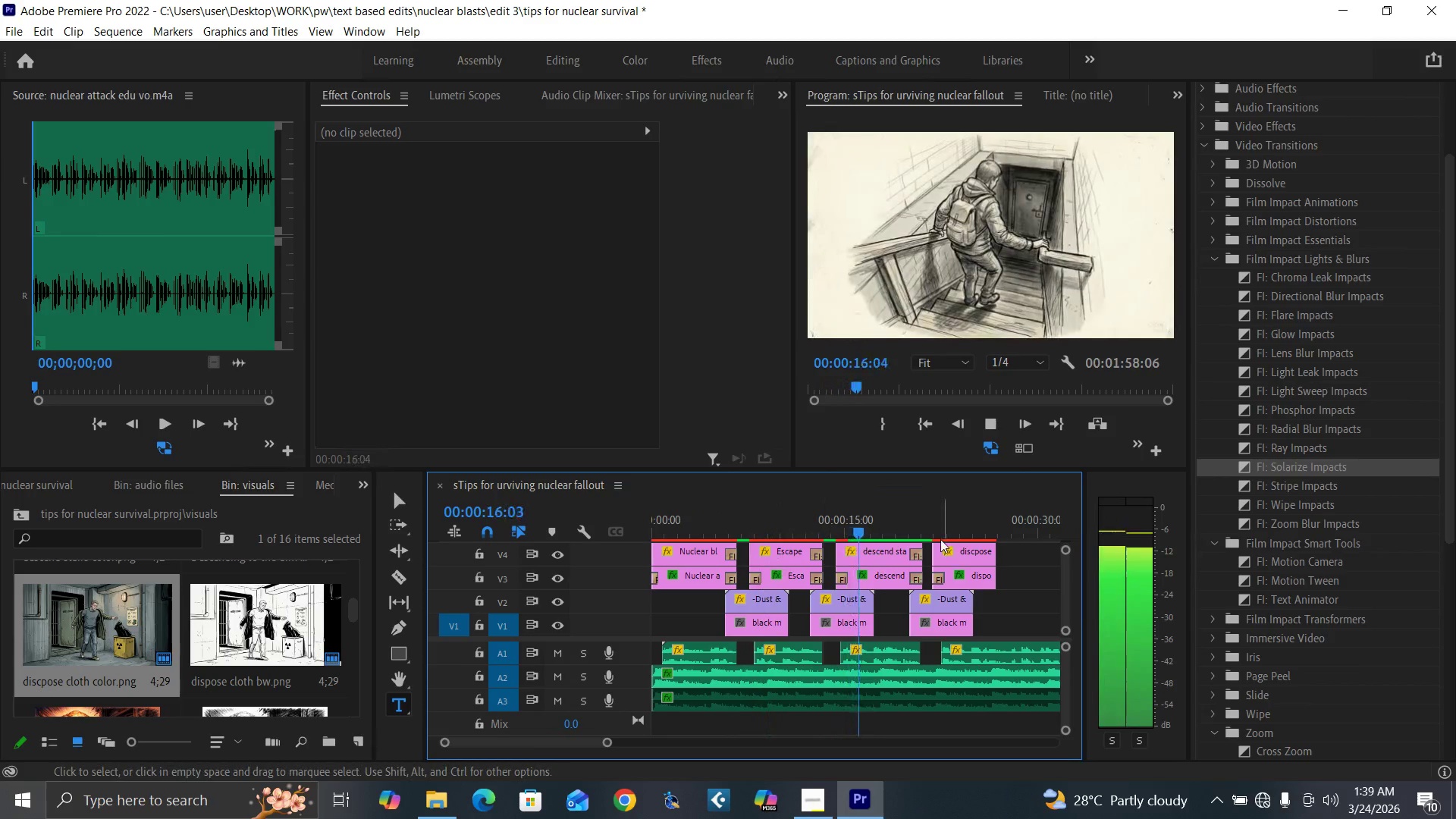 
left_click([928, 525])
 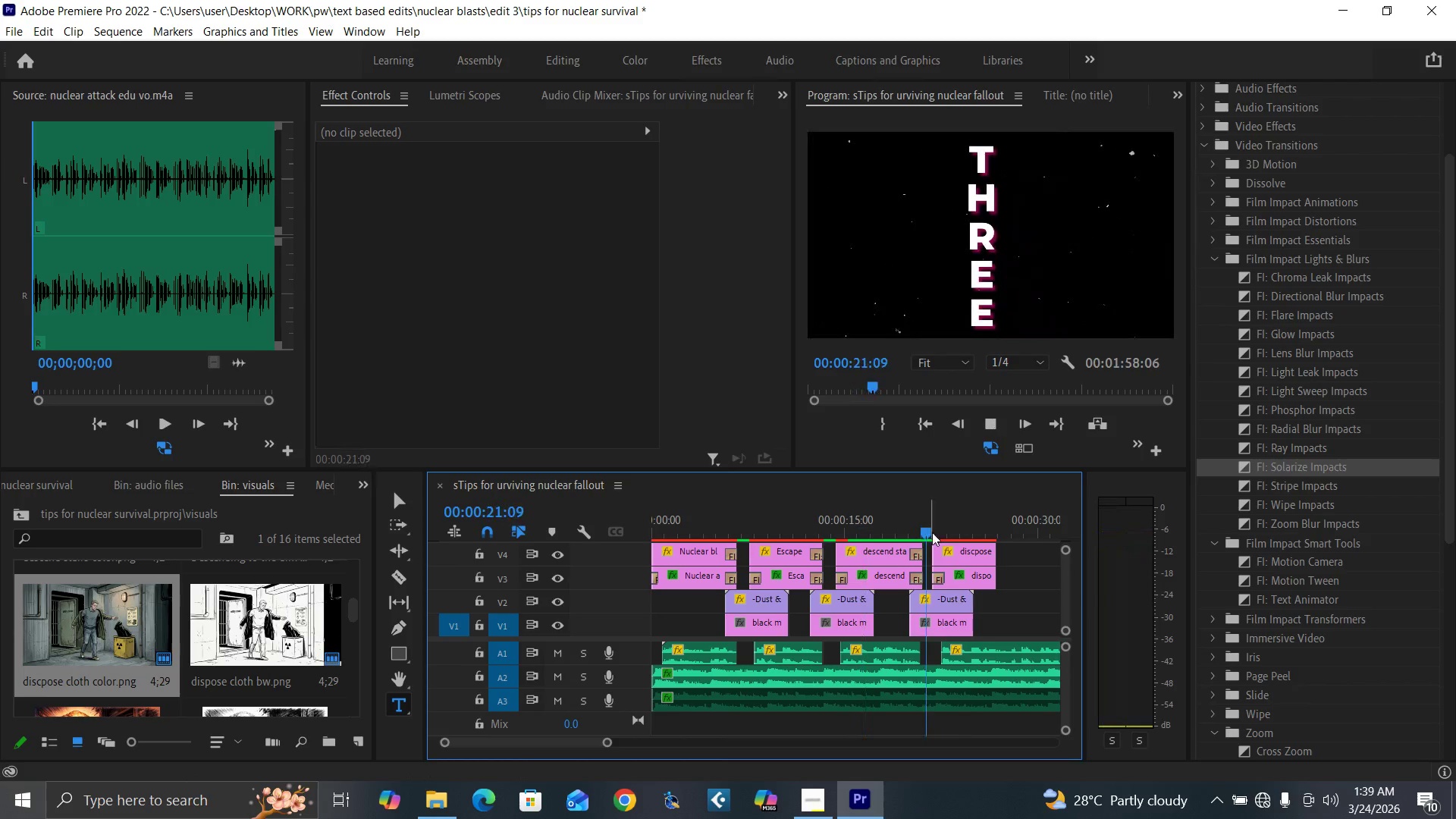 
key(Space)
 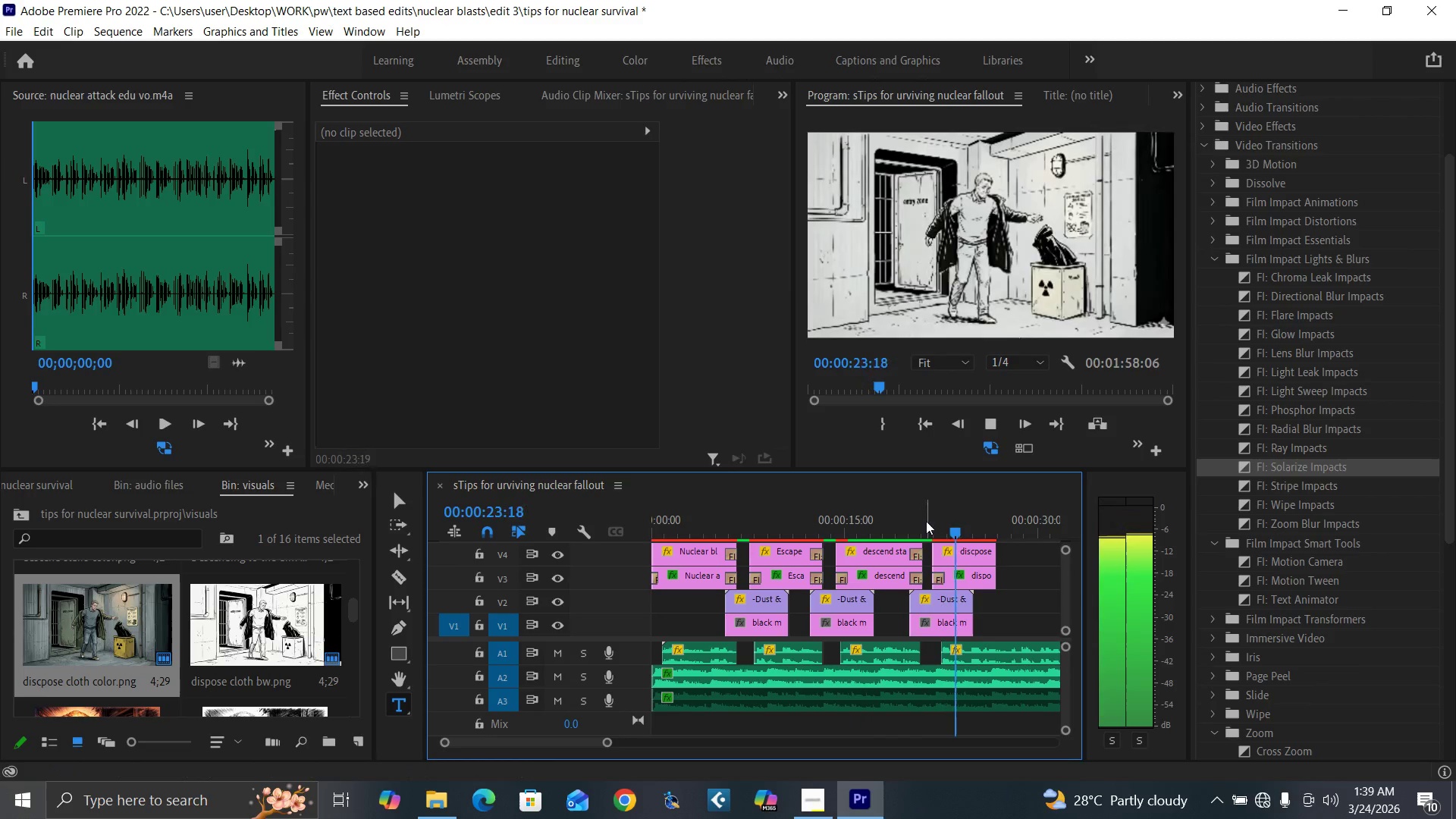 
key(Space)
 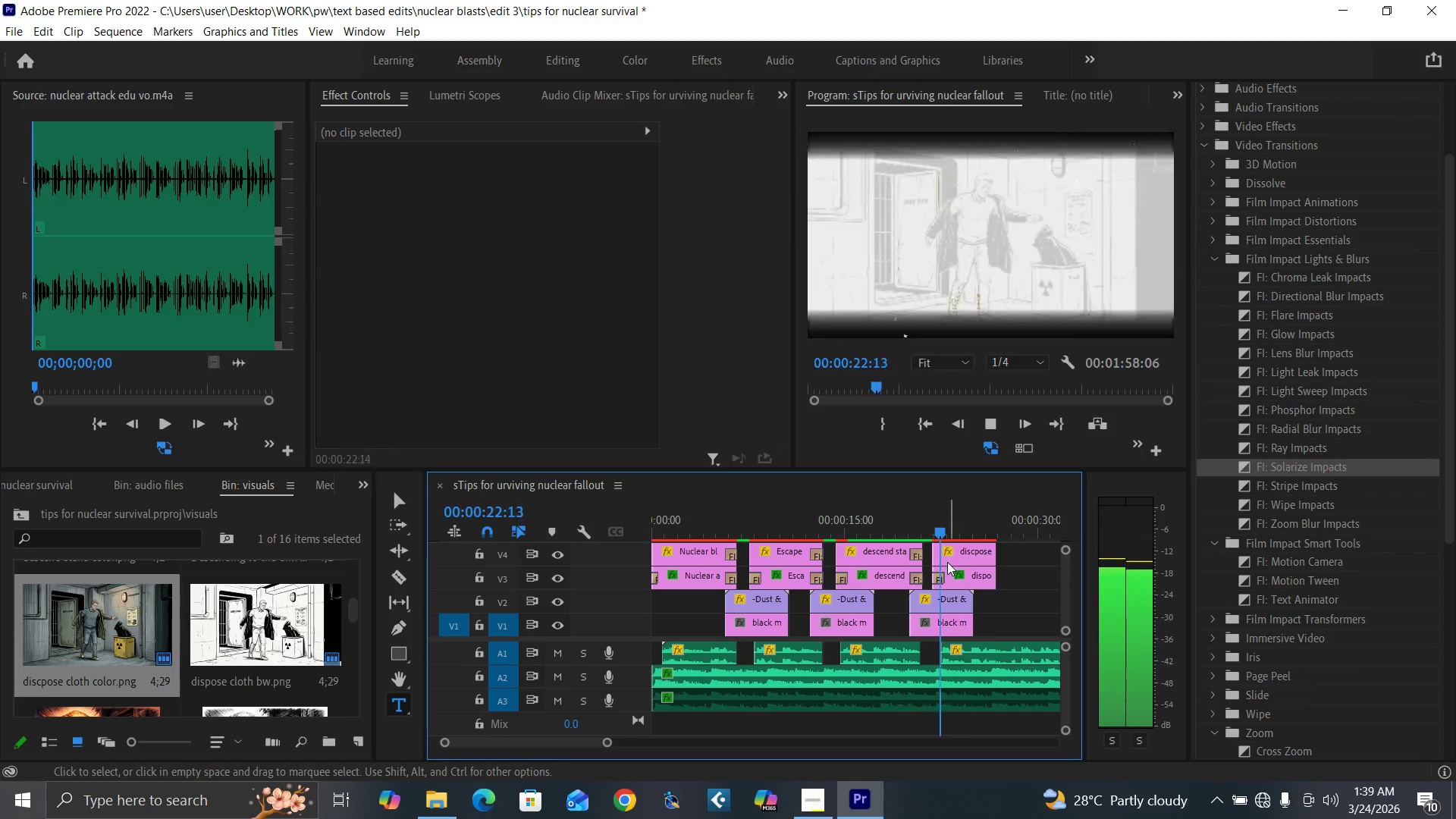 
key(Space)
 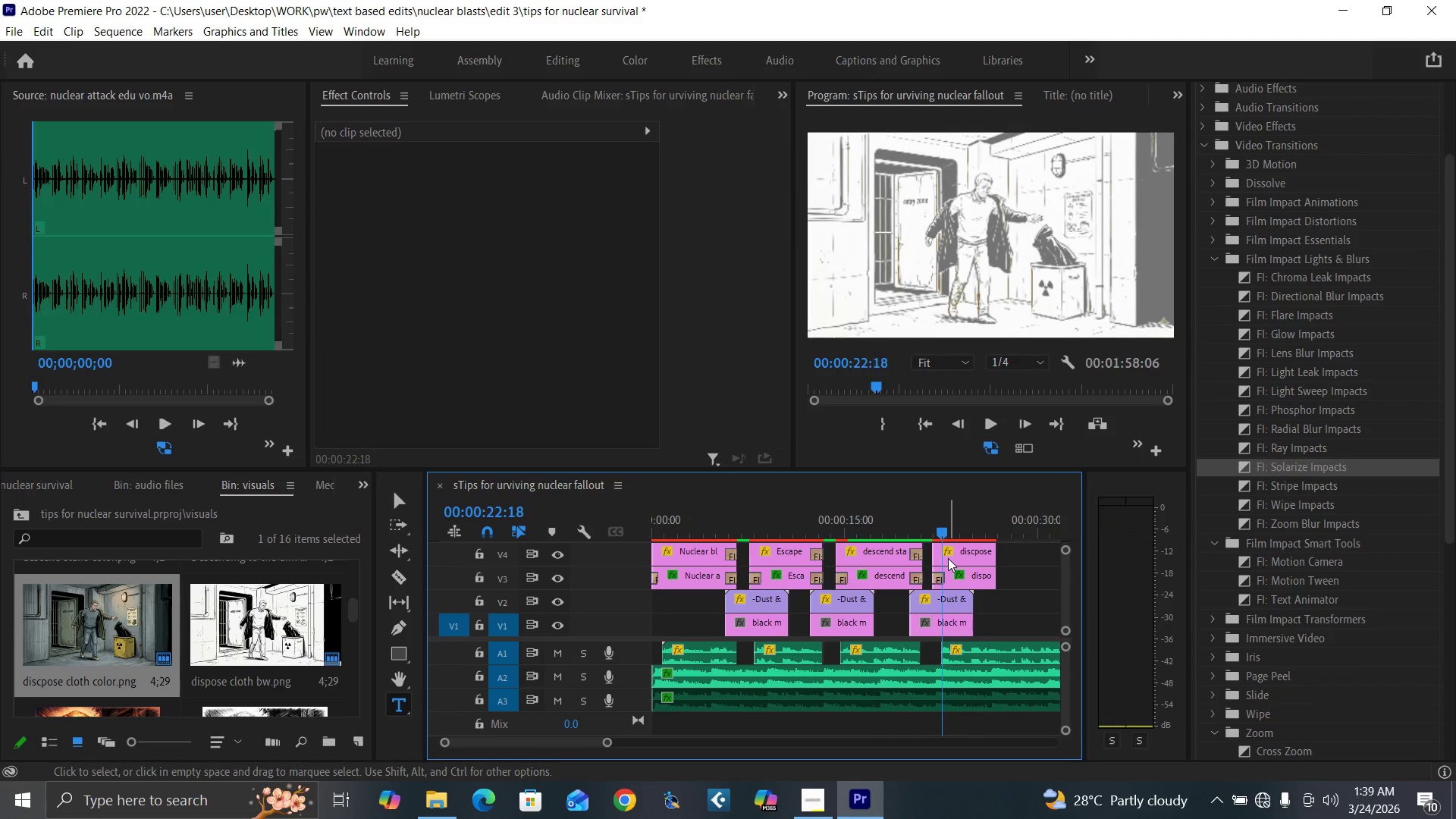 
key(Equal)
 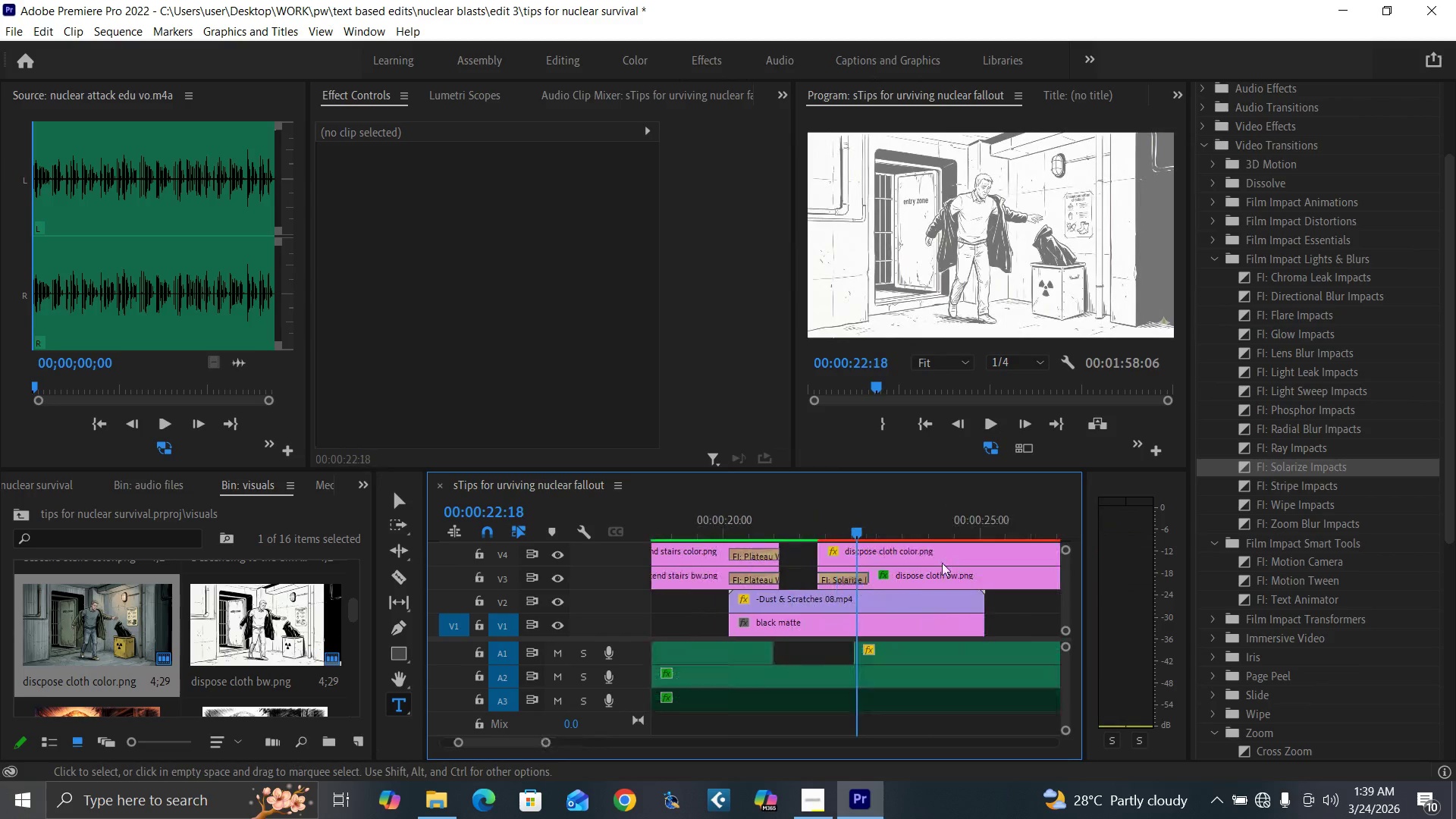 
key(Equal)
 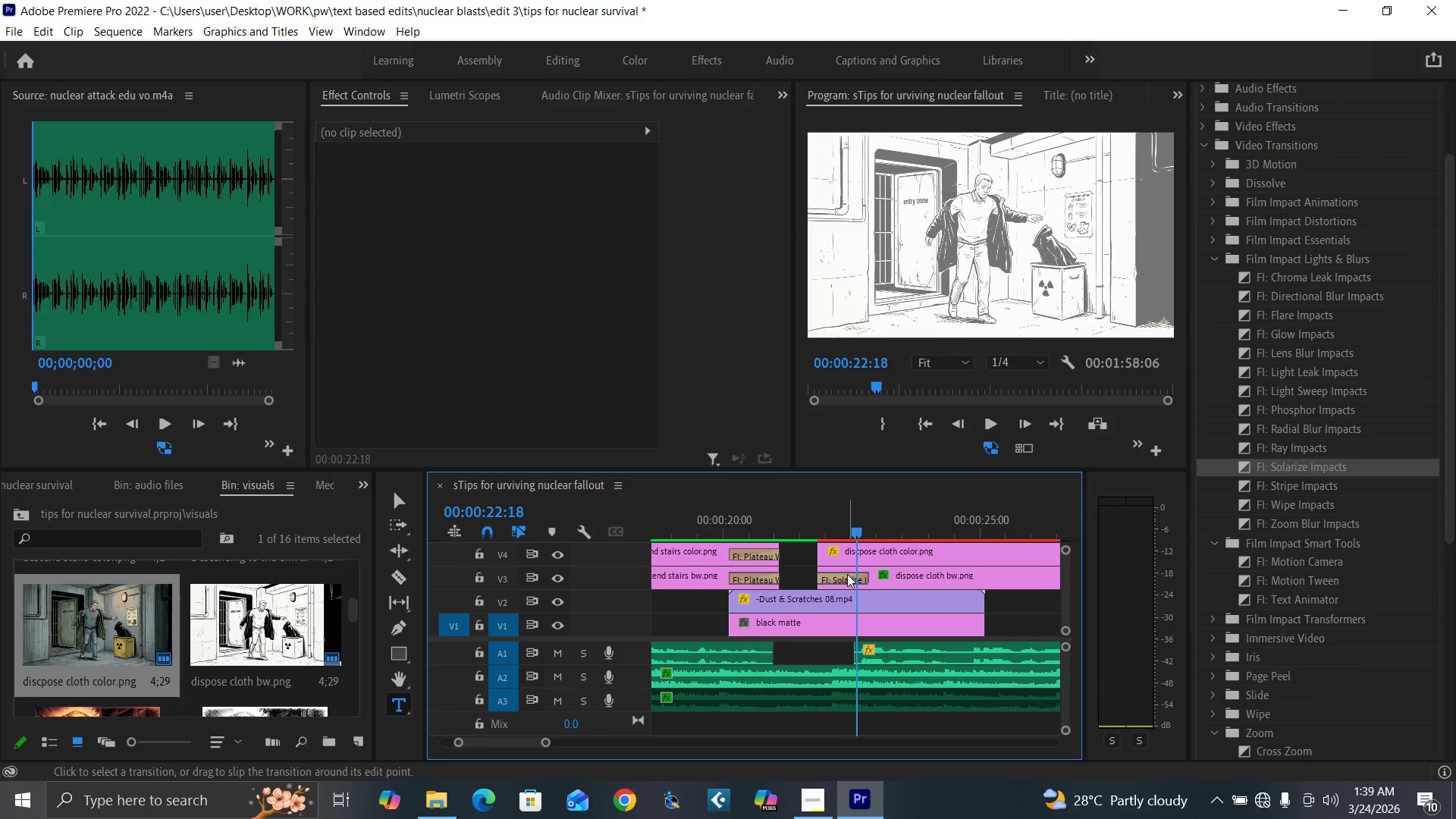 
left_click([848, 576])
 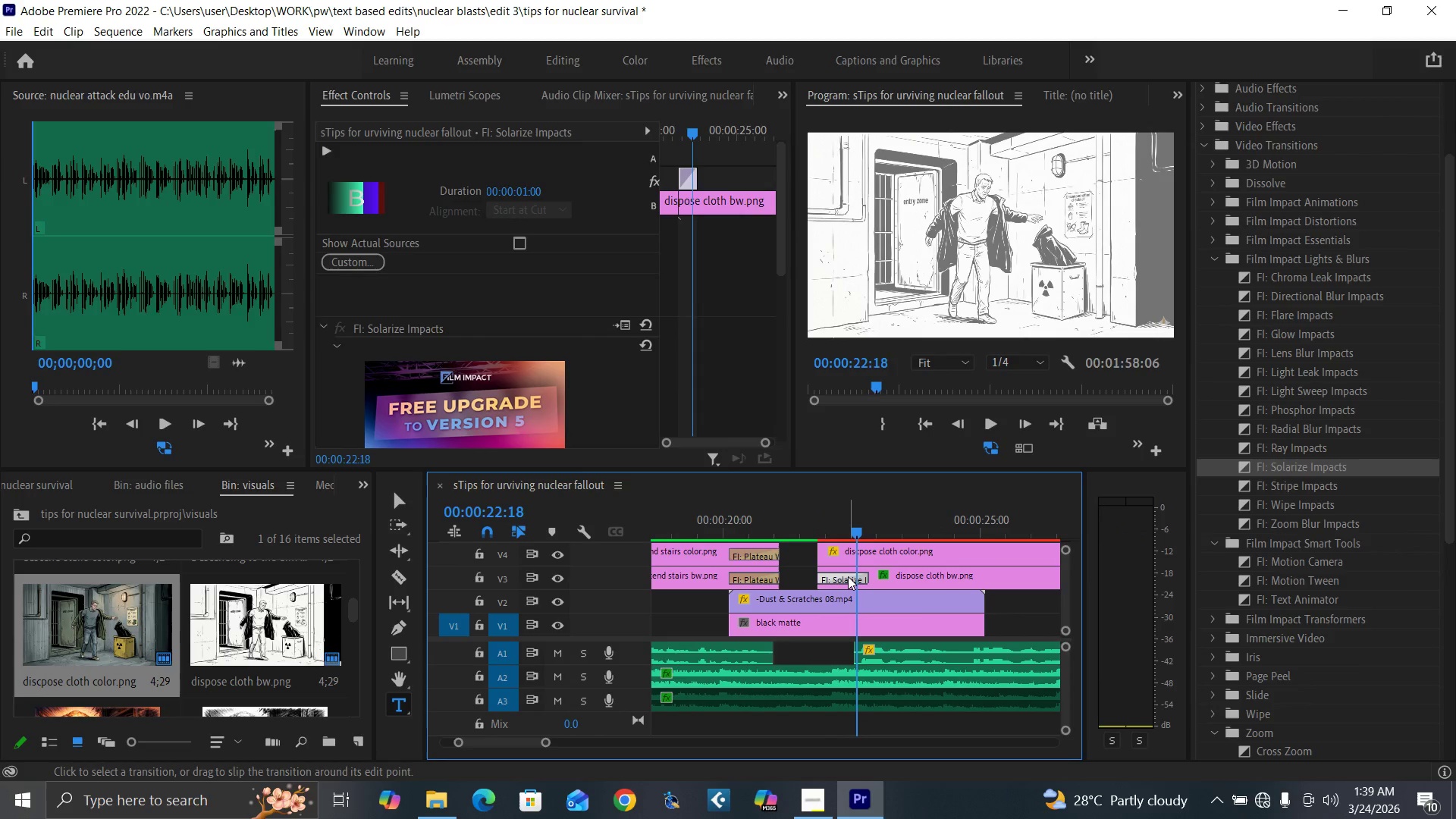 
key(Minus)
 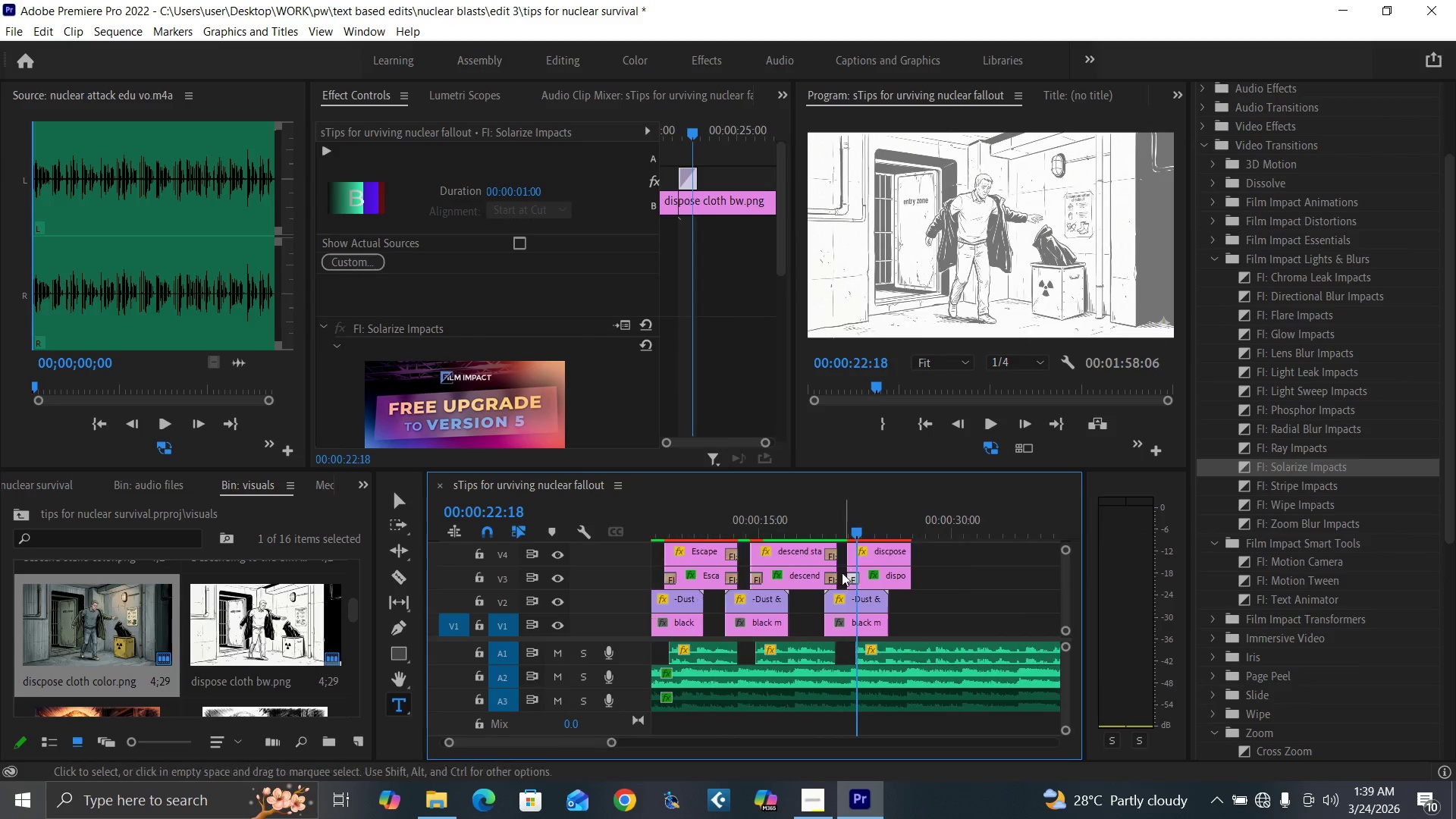 
key(Minus)
 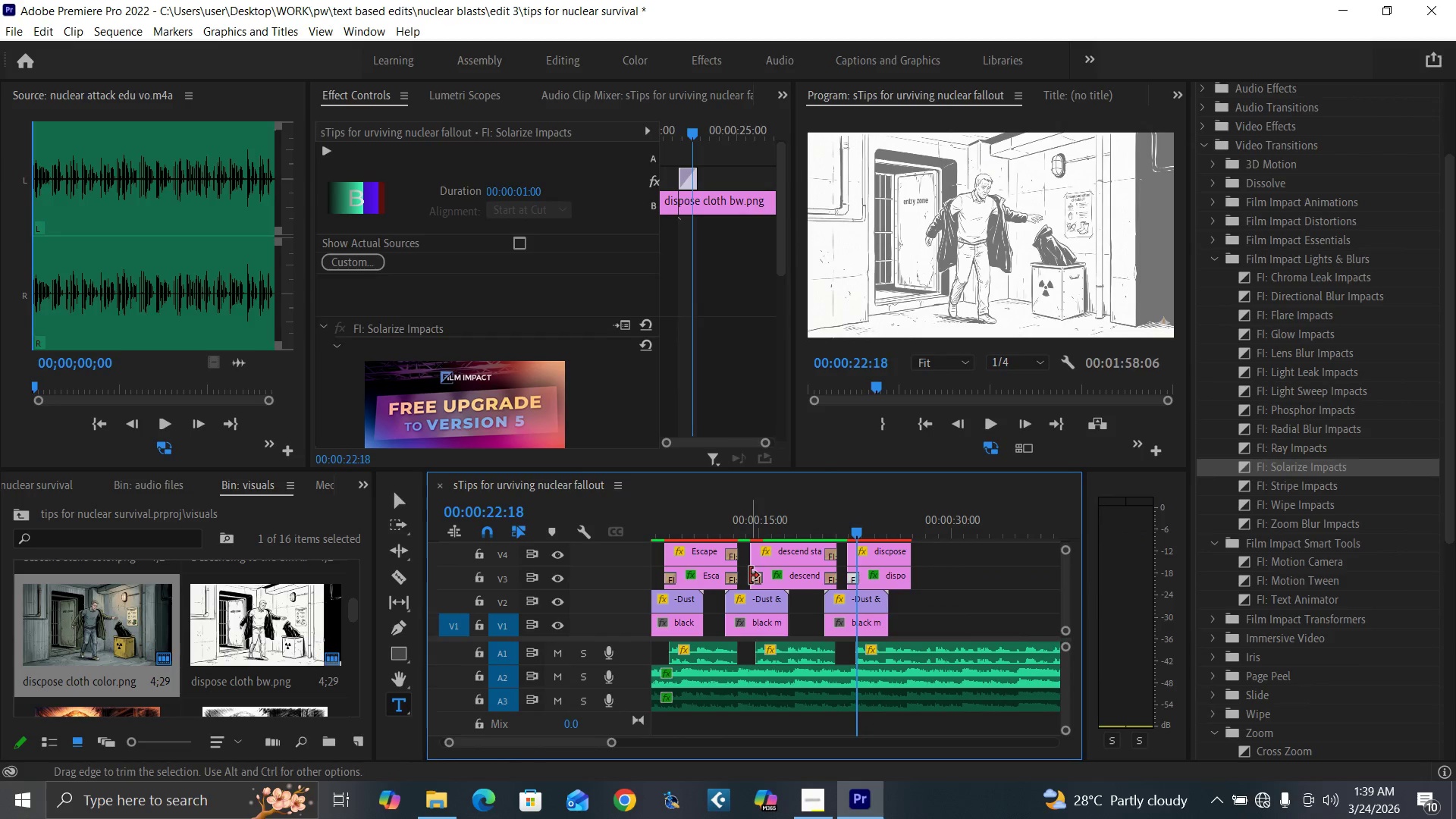 
left_click([756, 577])
 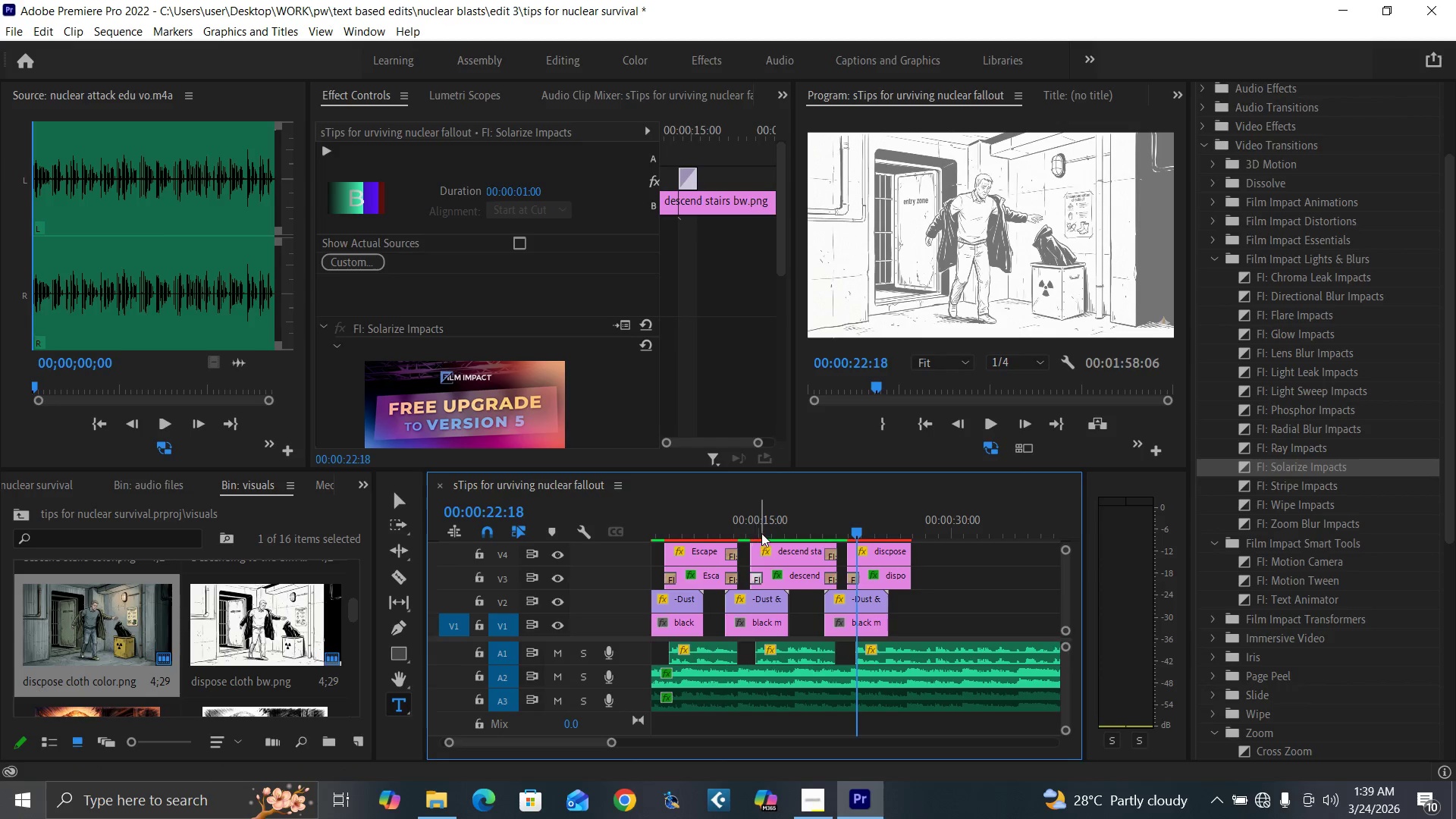 
left_click([762, 533])
 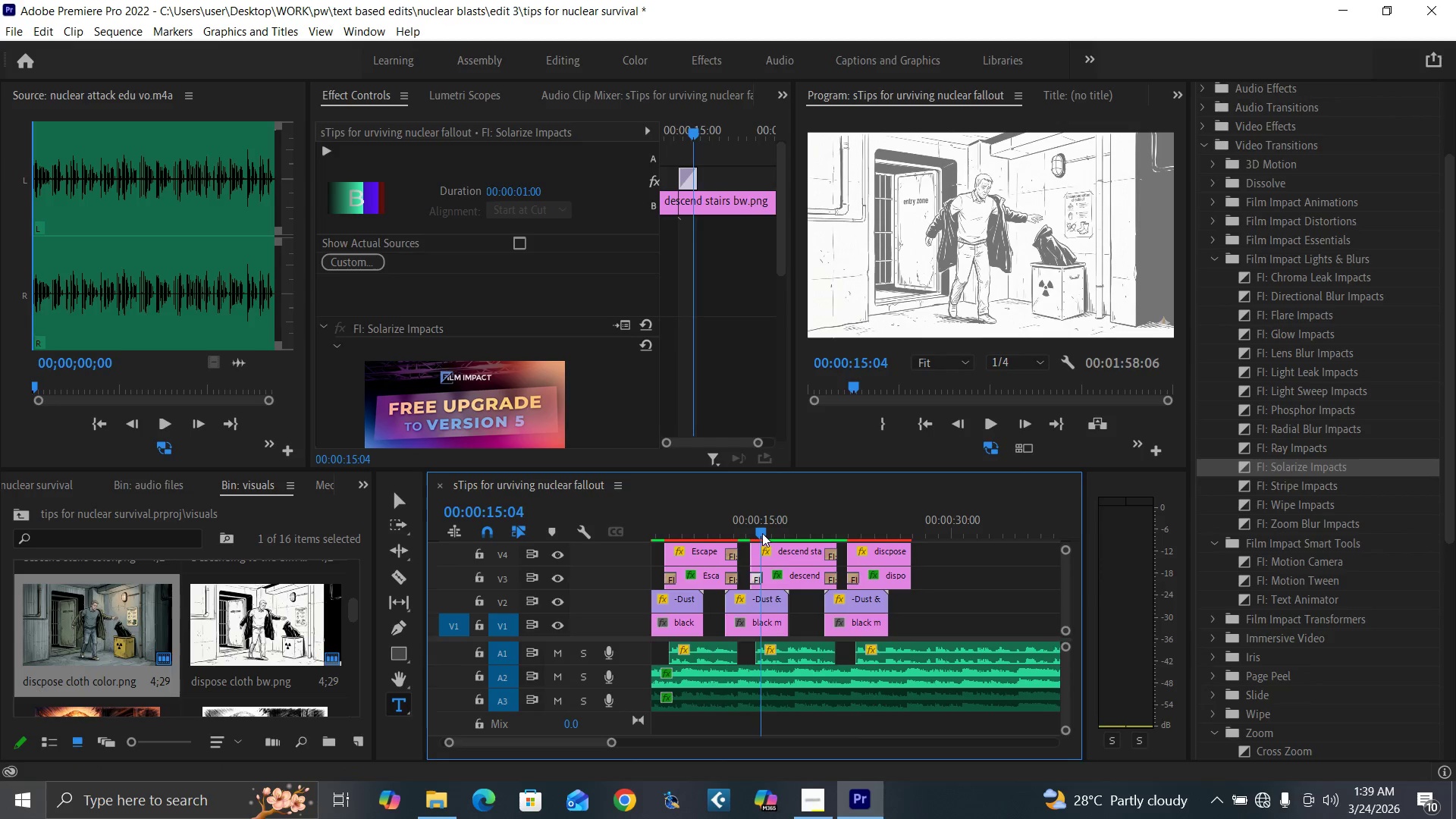 
key(Equal)
 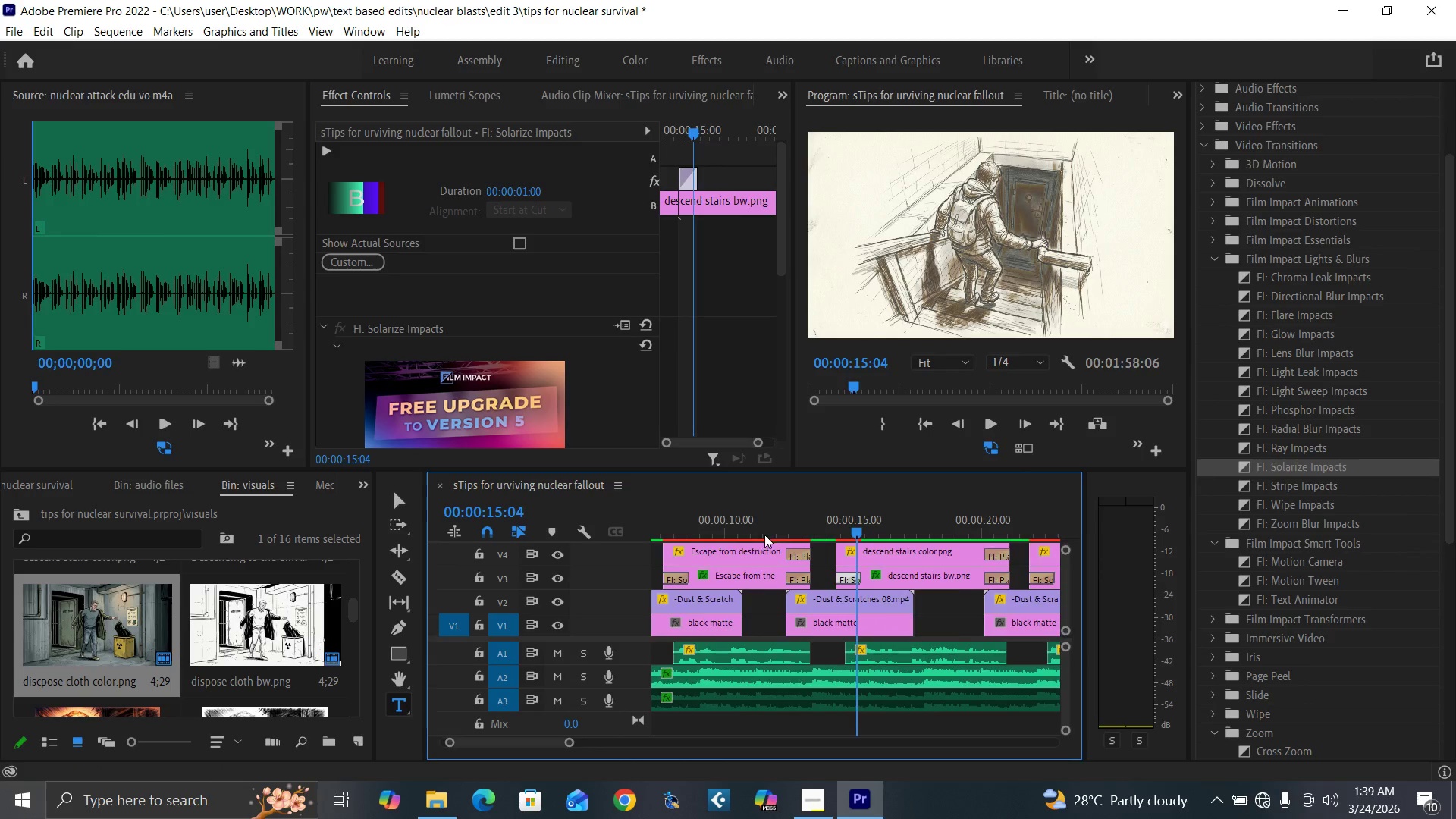 
key(Equal)
 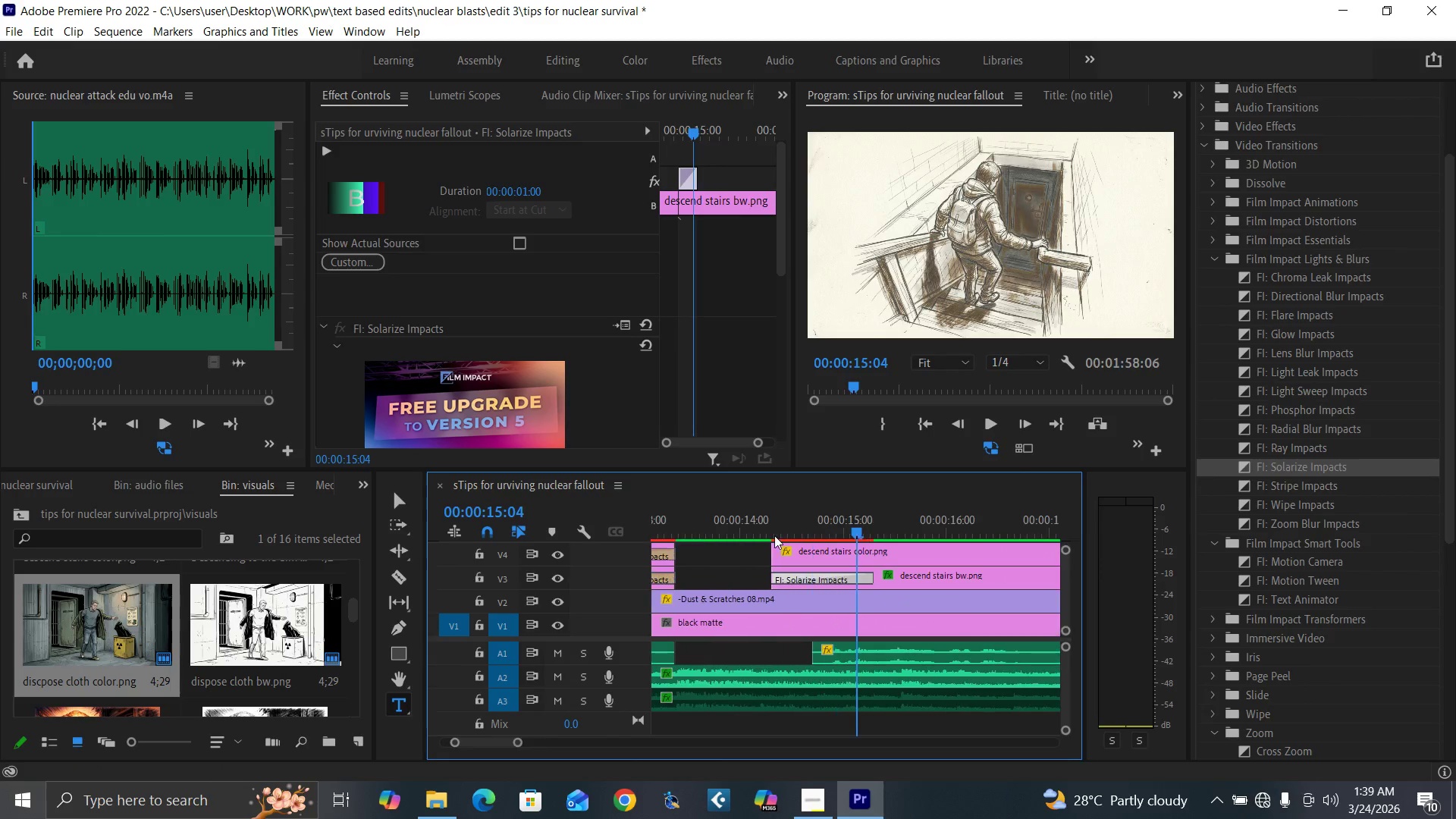 
key(Equal)
 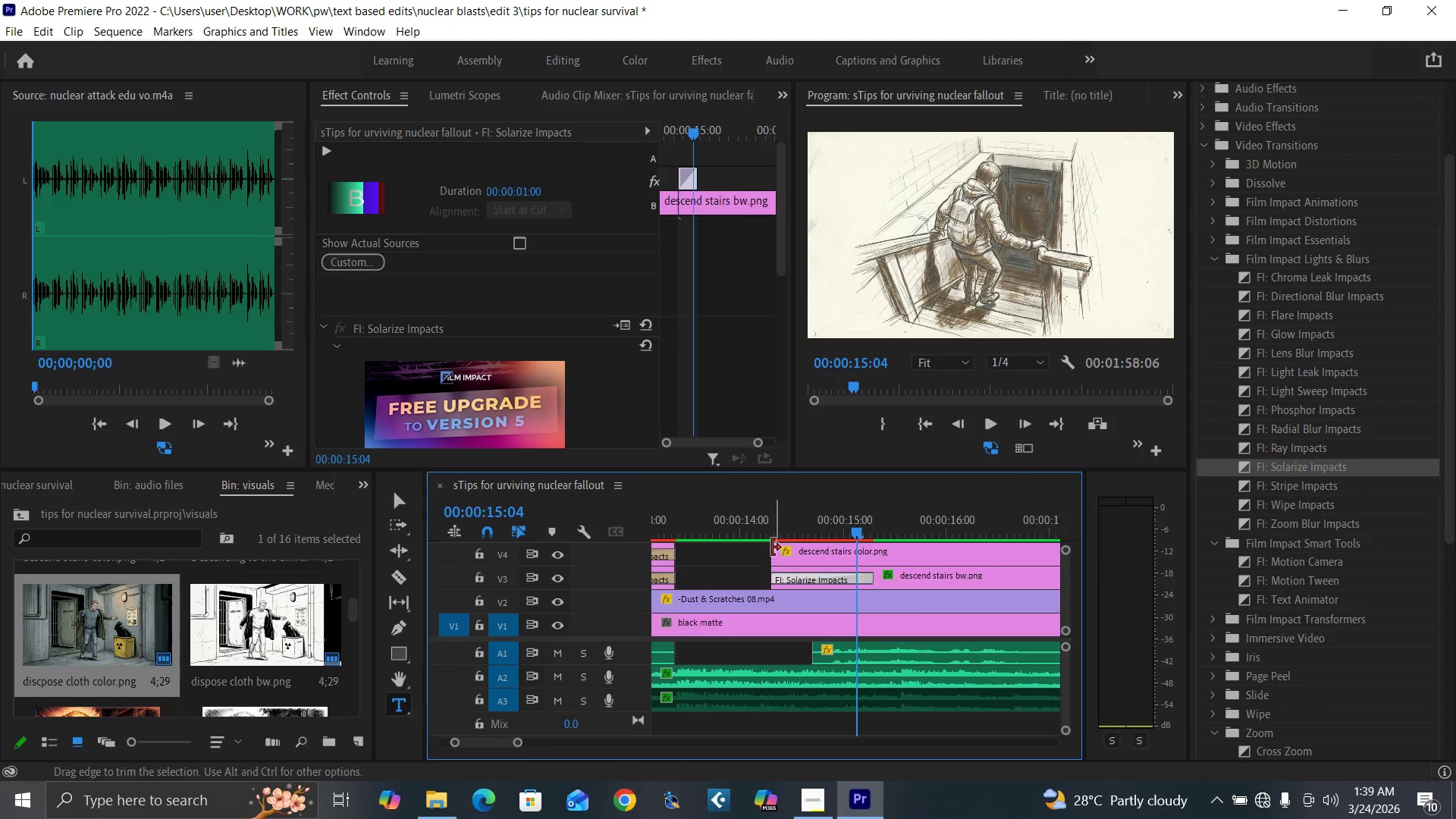 
left_click([767, 535])
 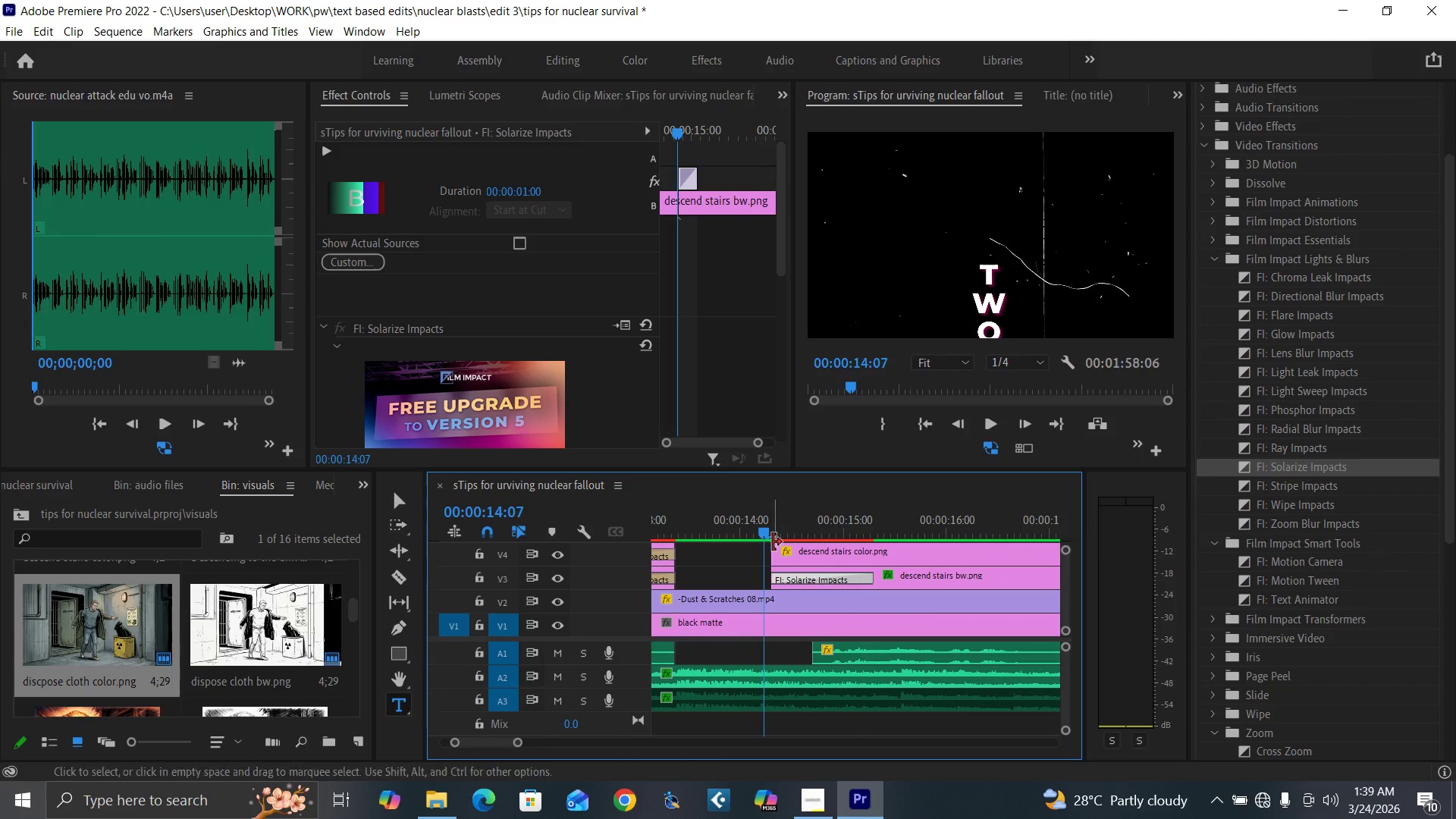 
key(Space)
 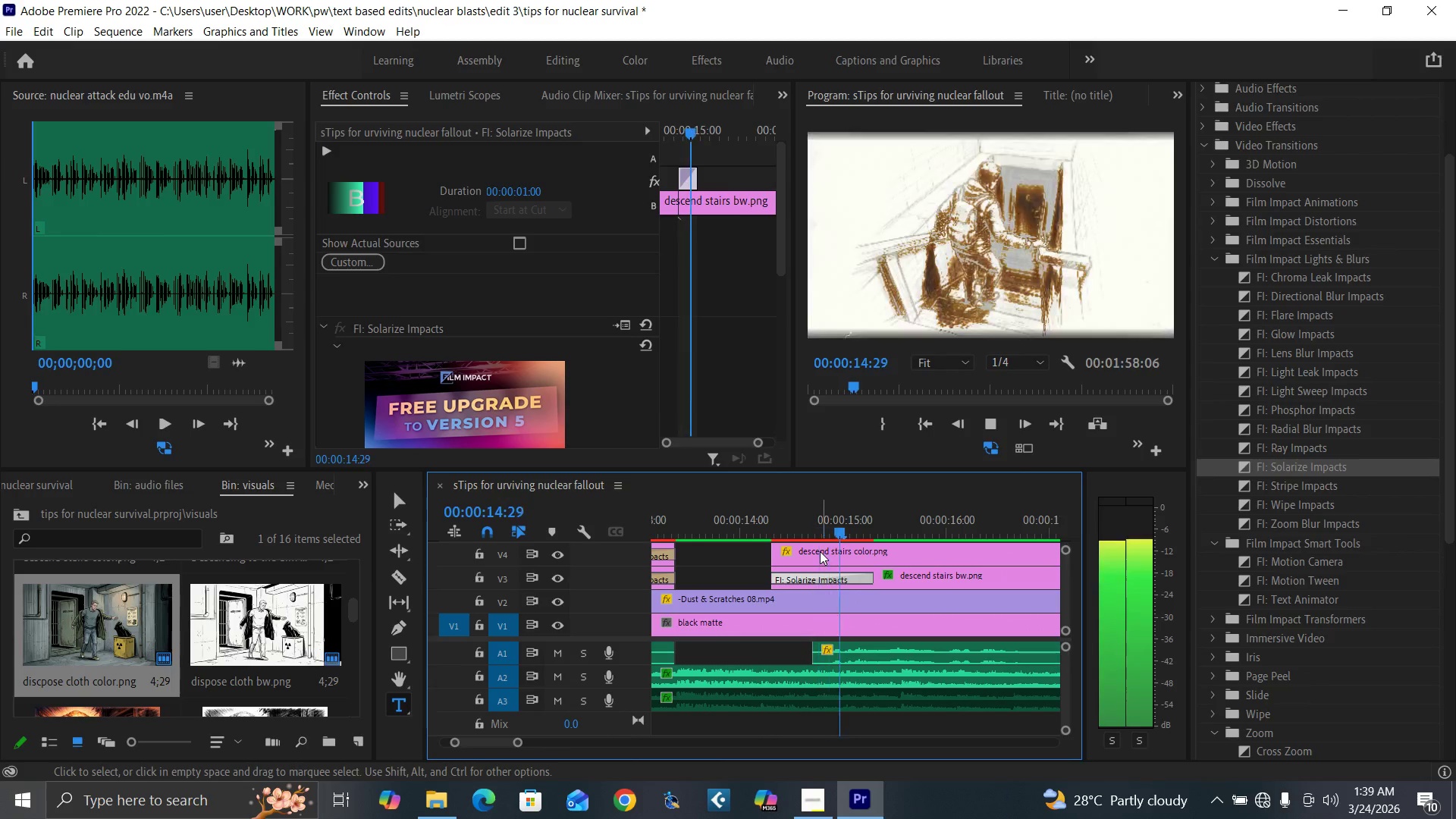 
key(Space)
 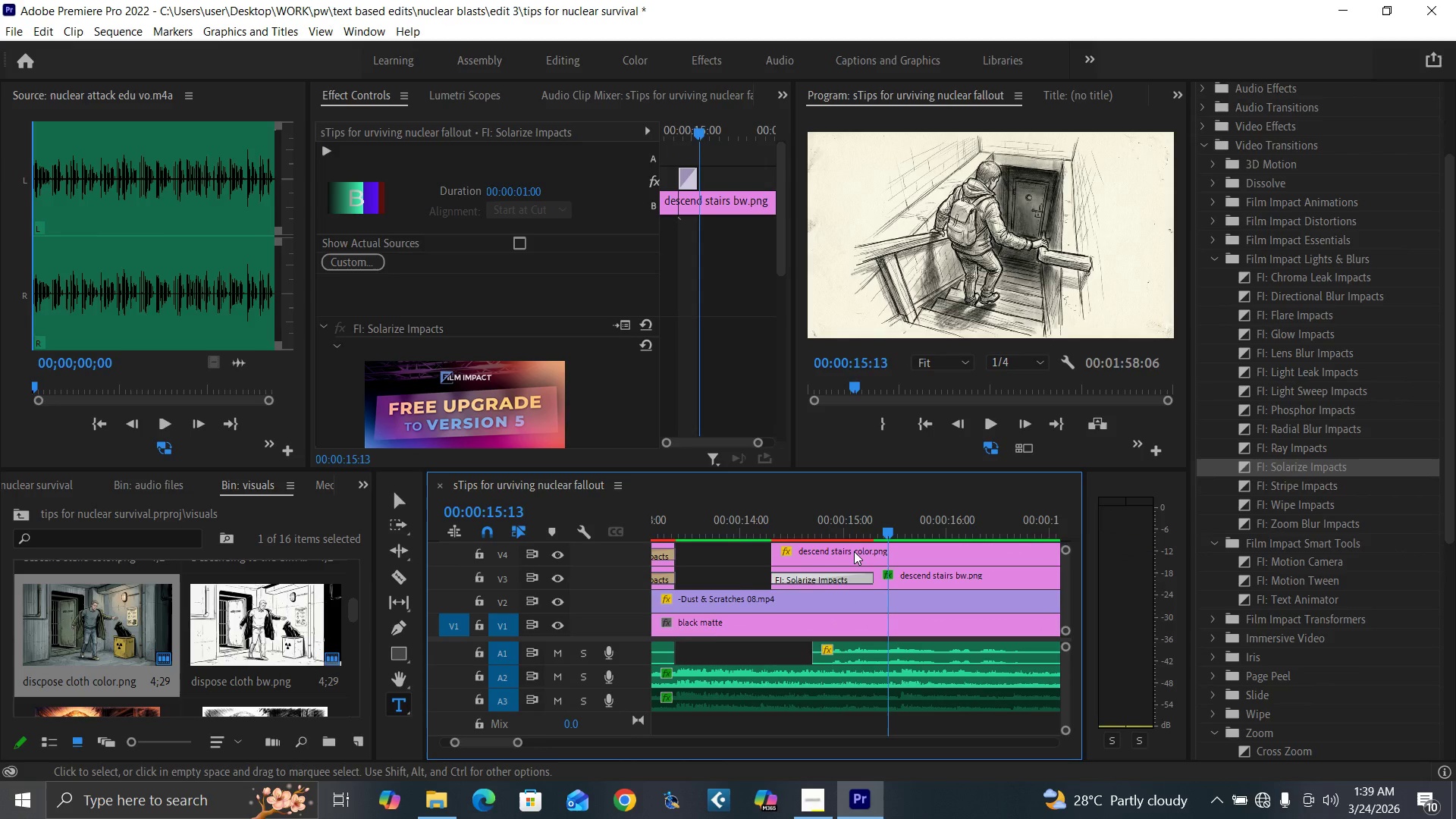 
key(Minus)
 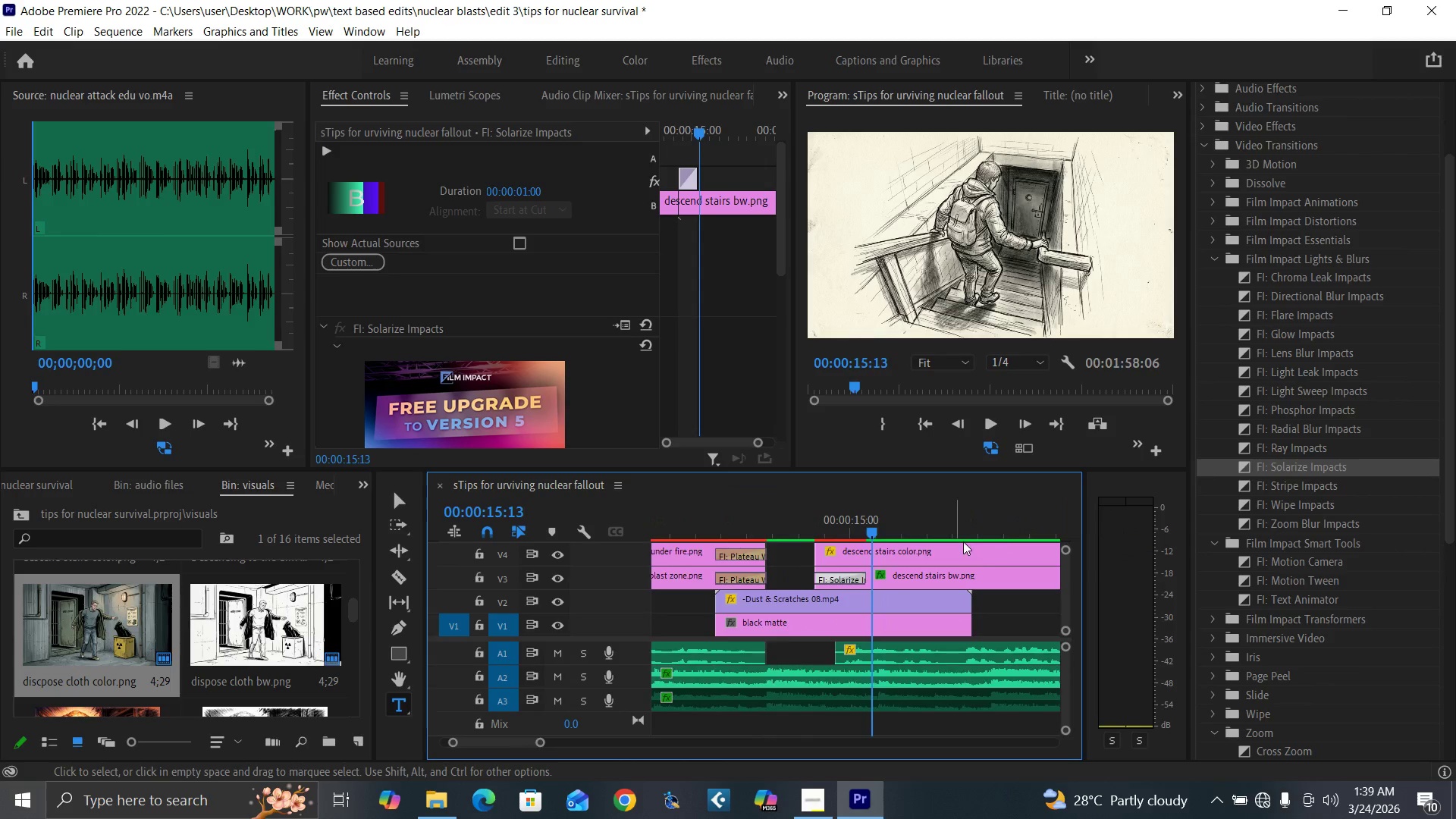 
key(Minus)
 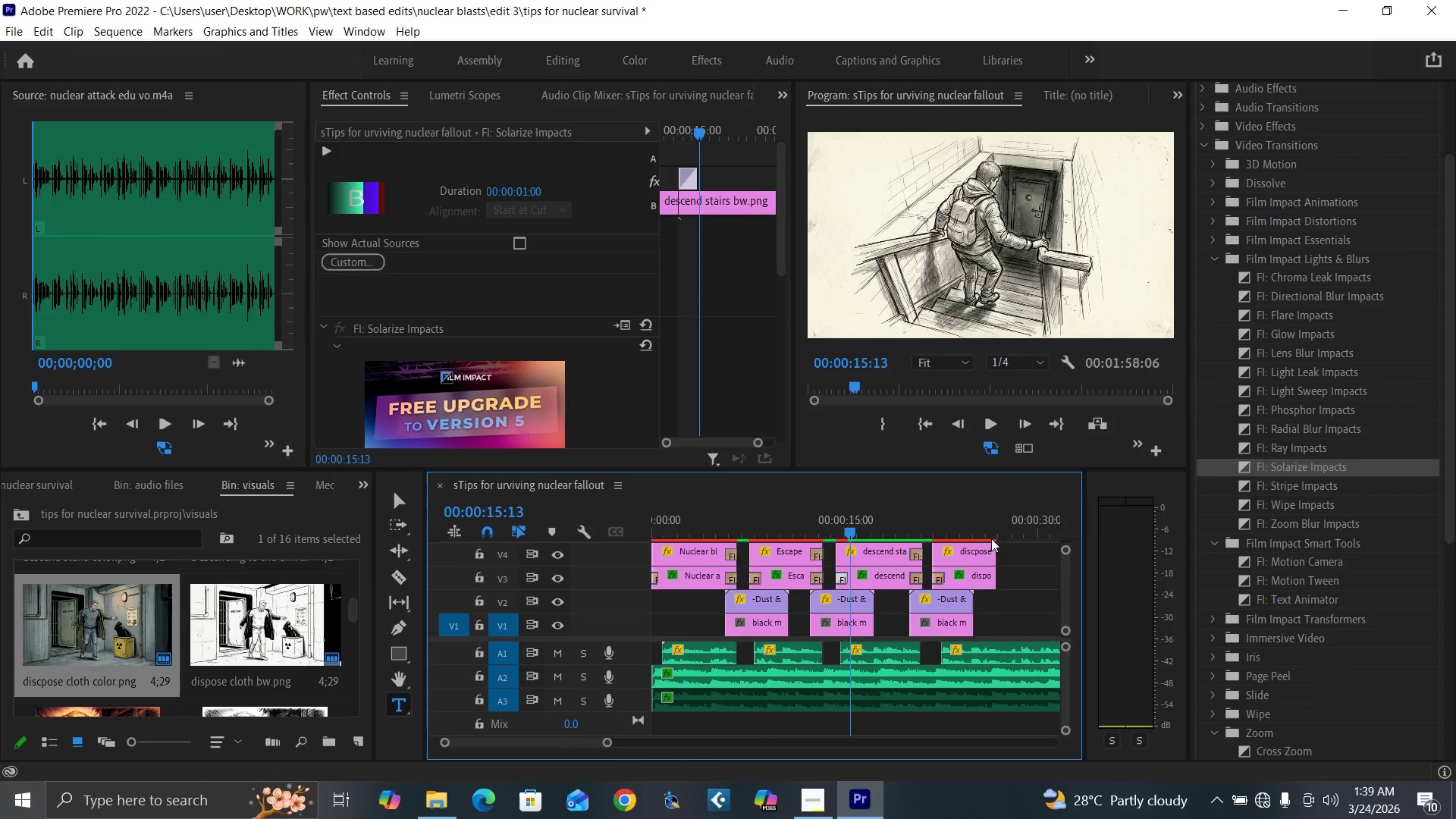 
key(Minus)
 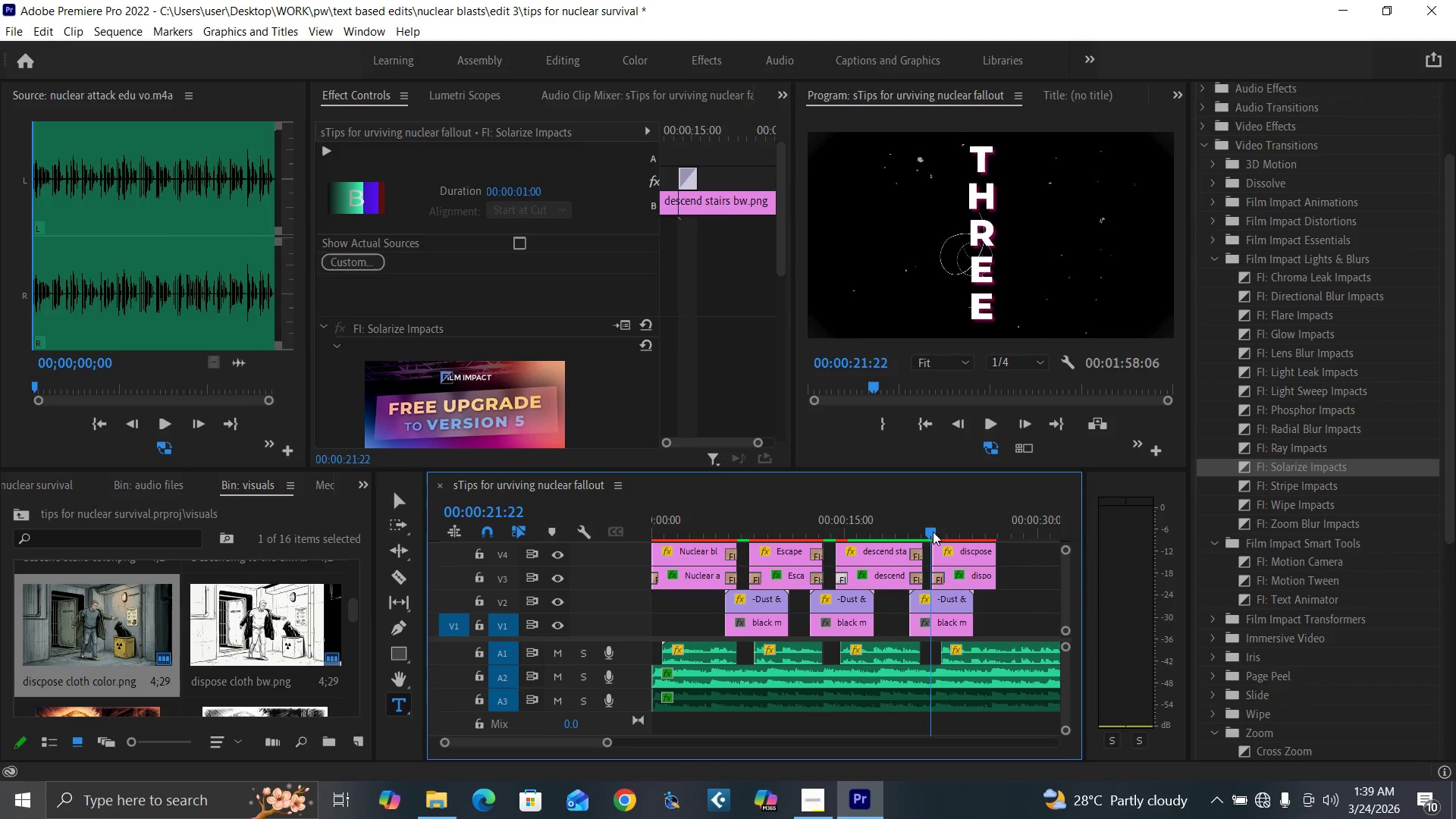 
key(Equal)
 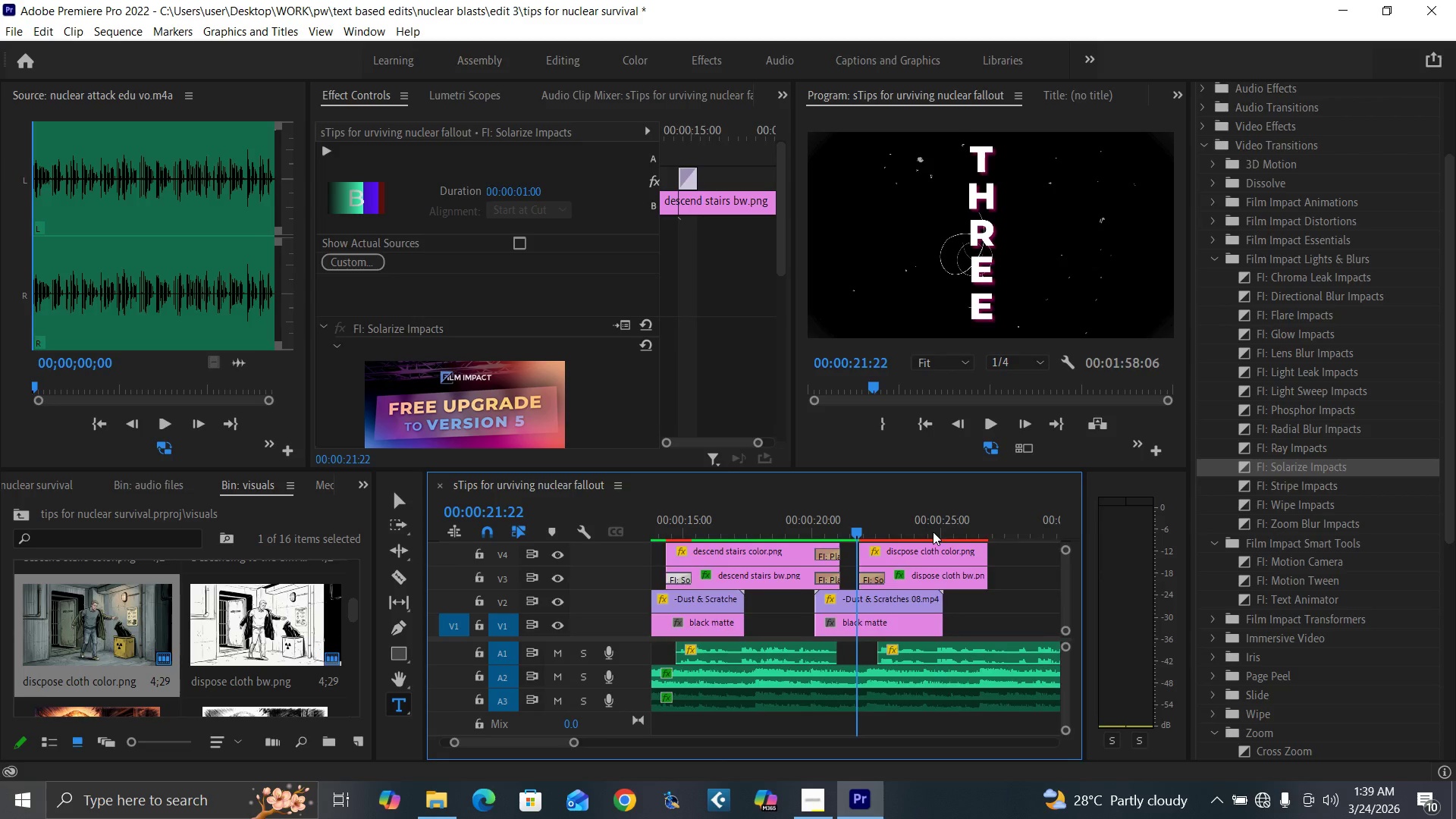 
key(Equal)
 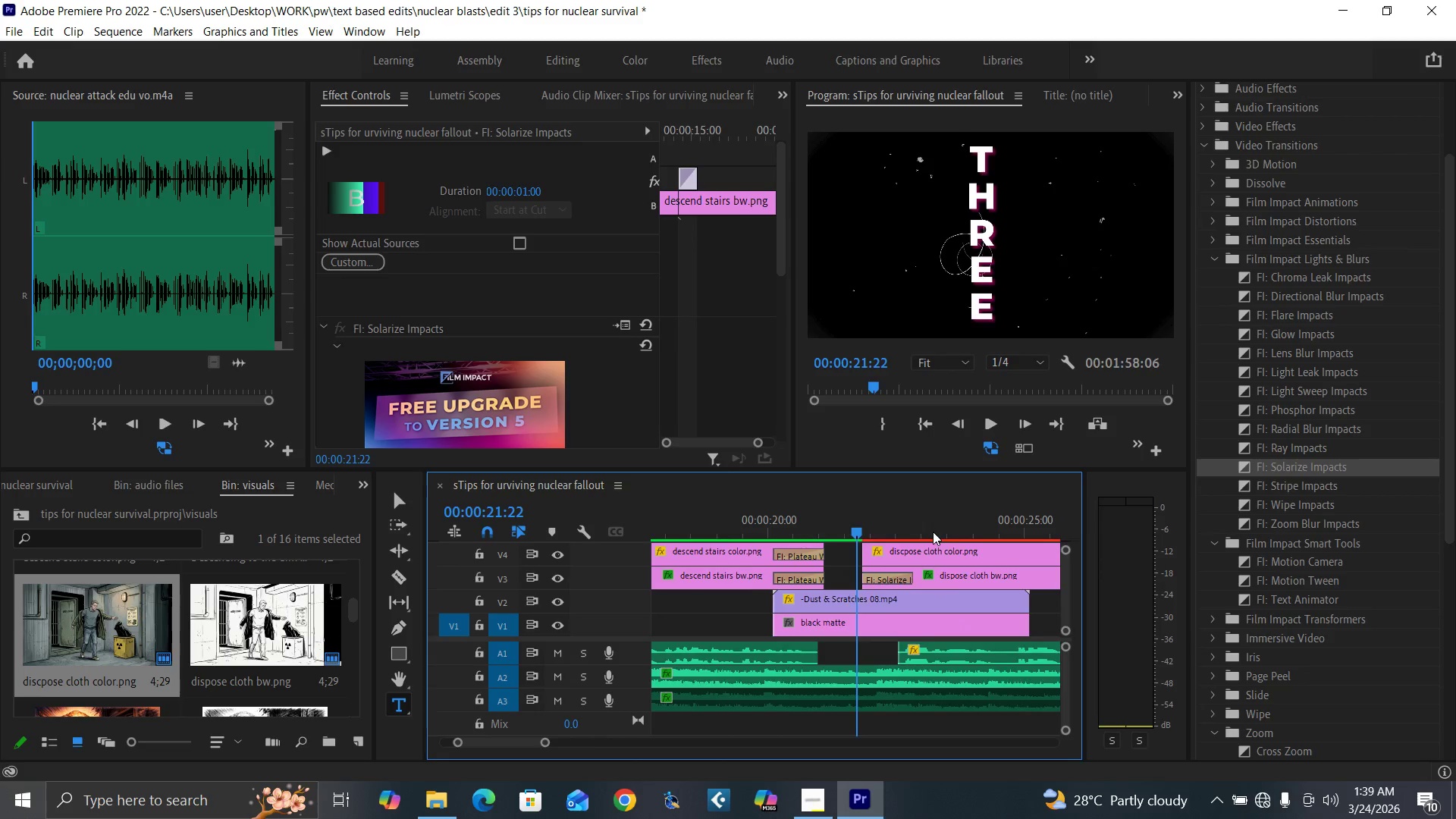 
key(Equal)
 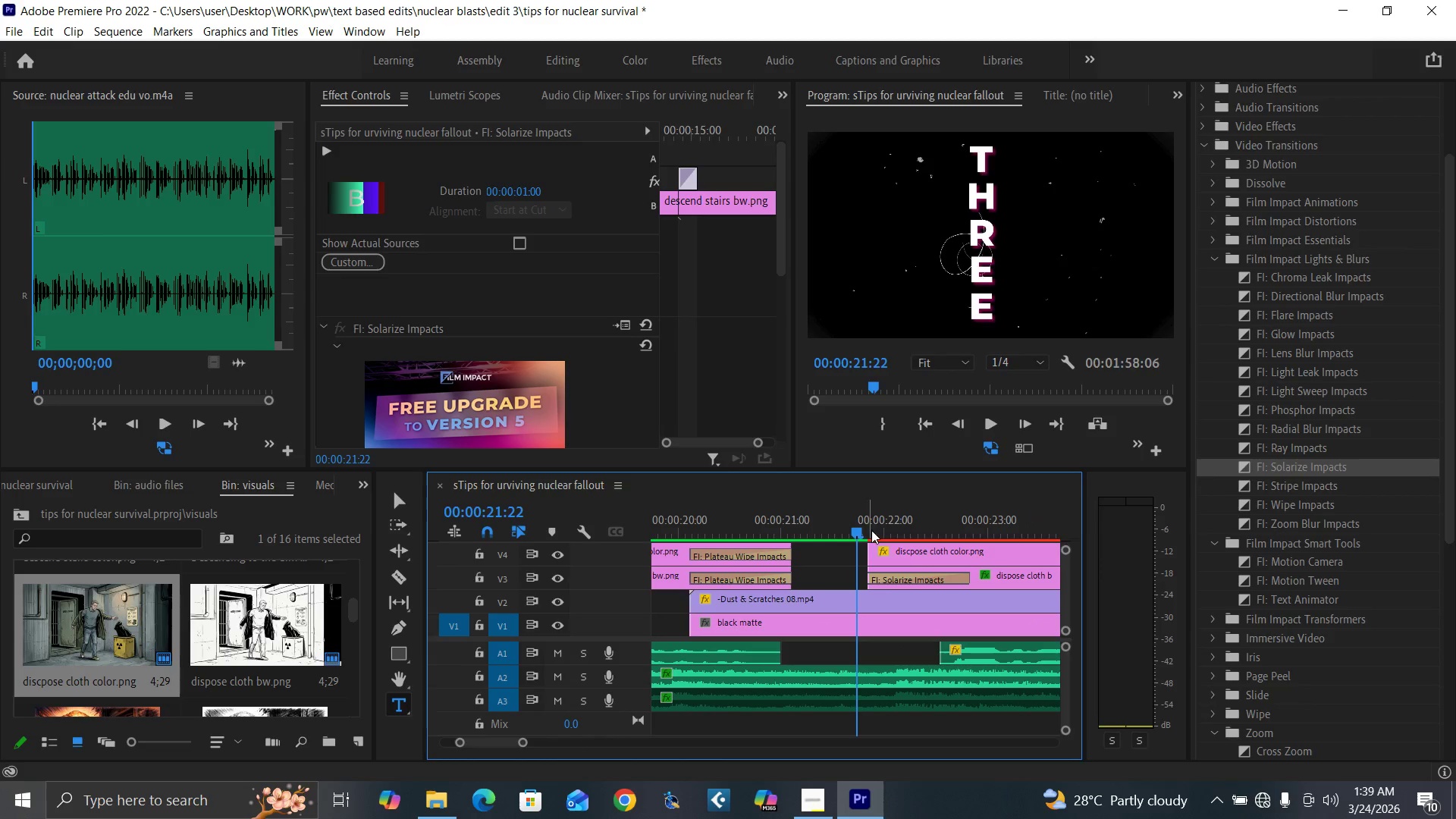 
left_click([874, 530])
 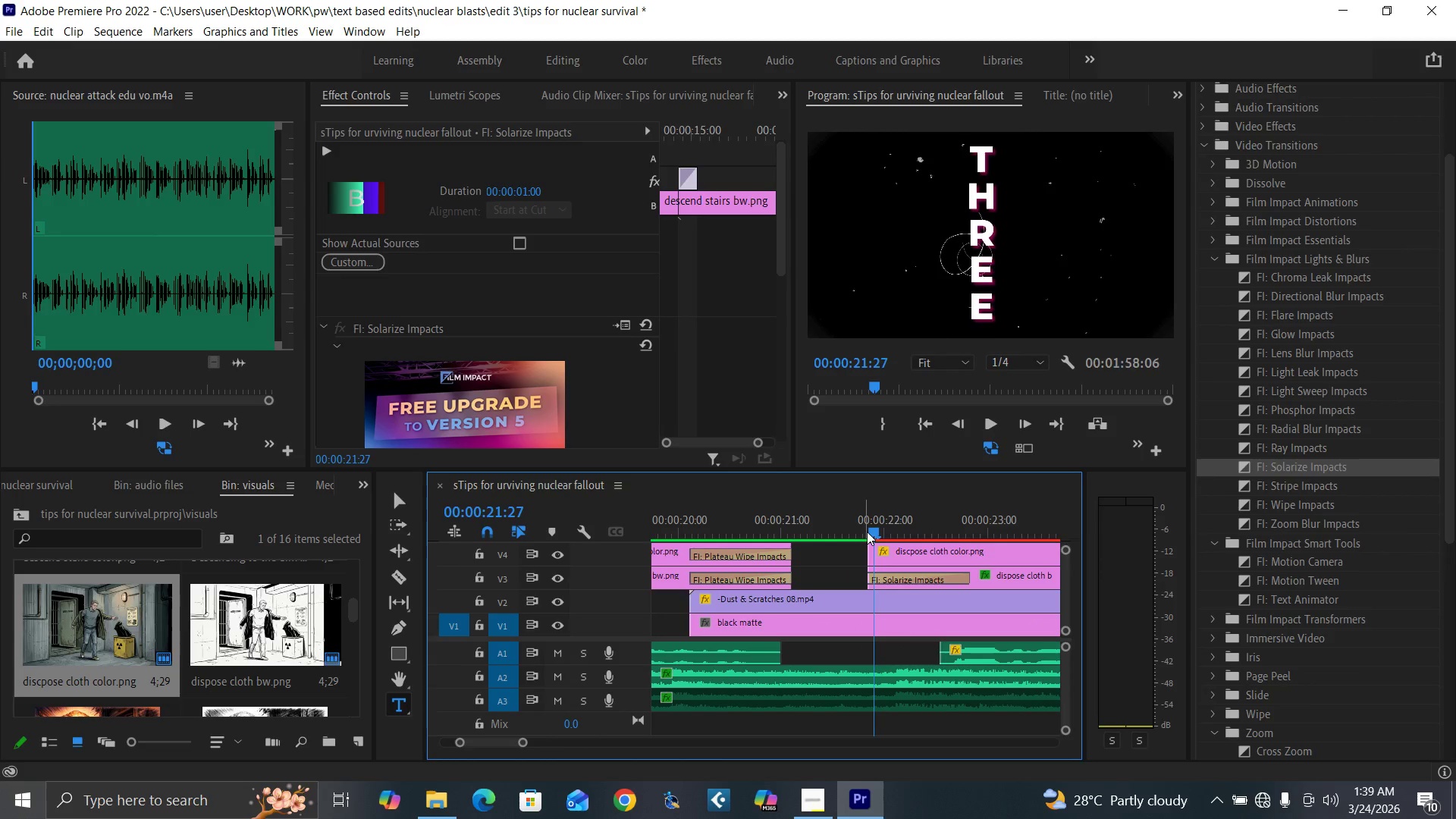 
left_click([867, 532])
 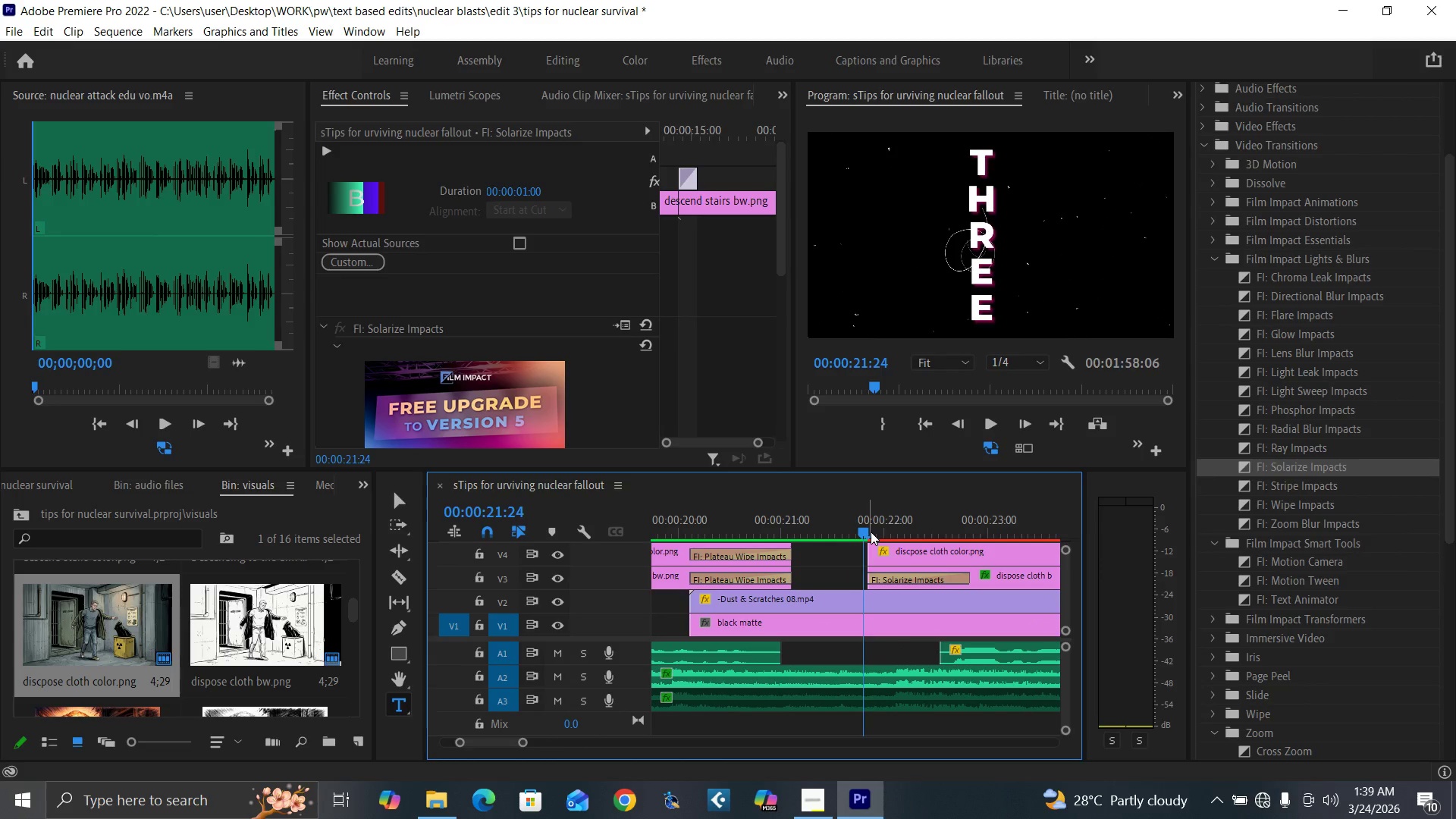 
left_click([871, 532])
 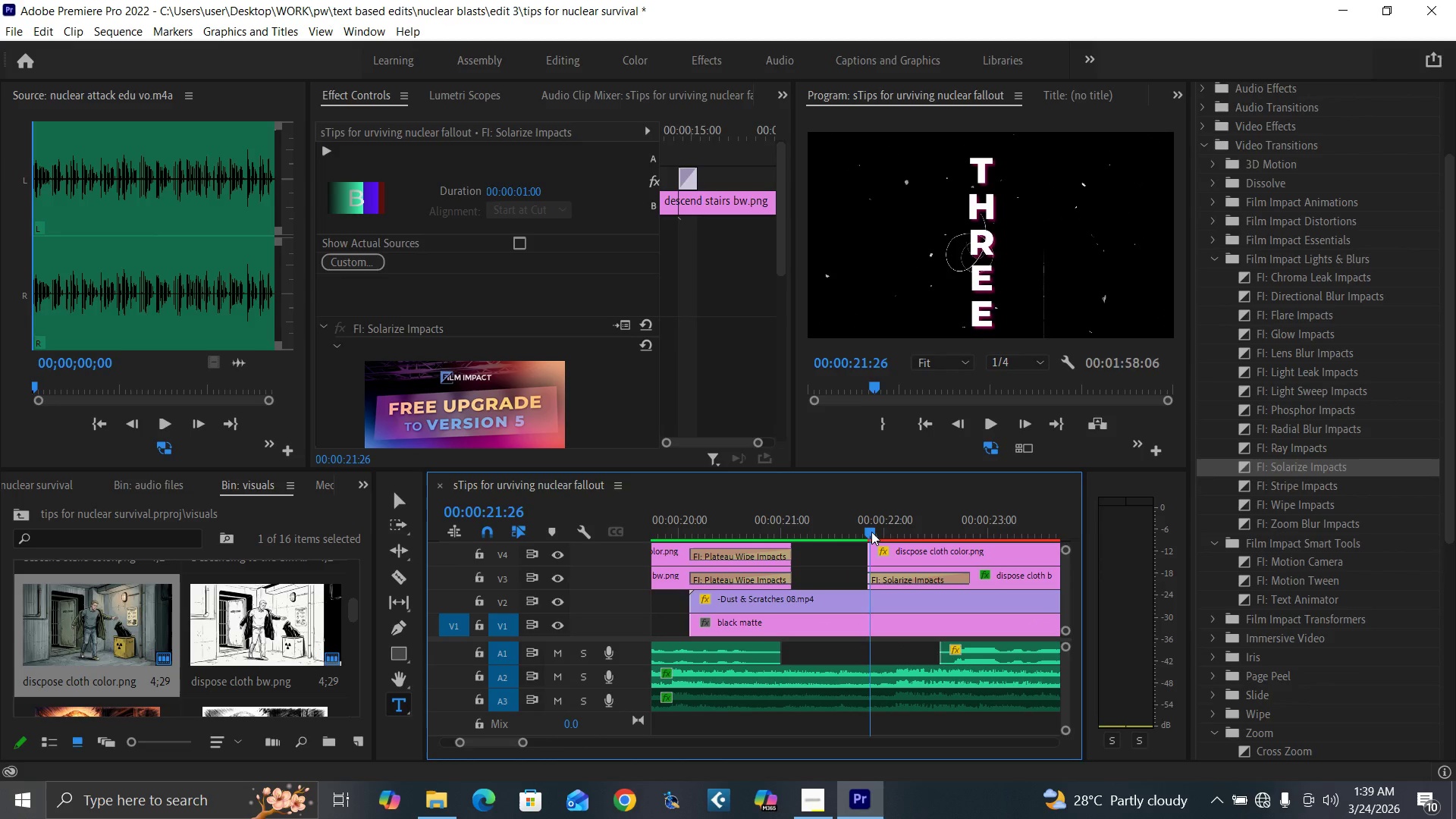 
key(ArrowDown)
 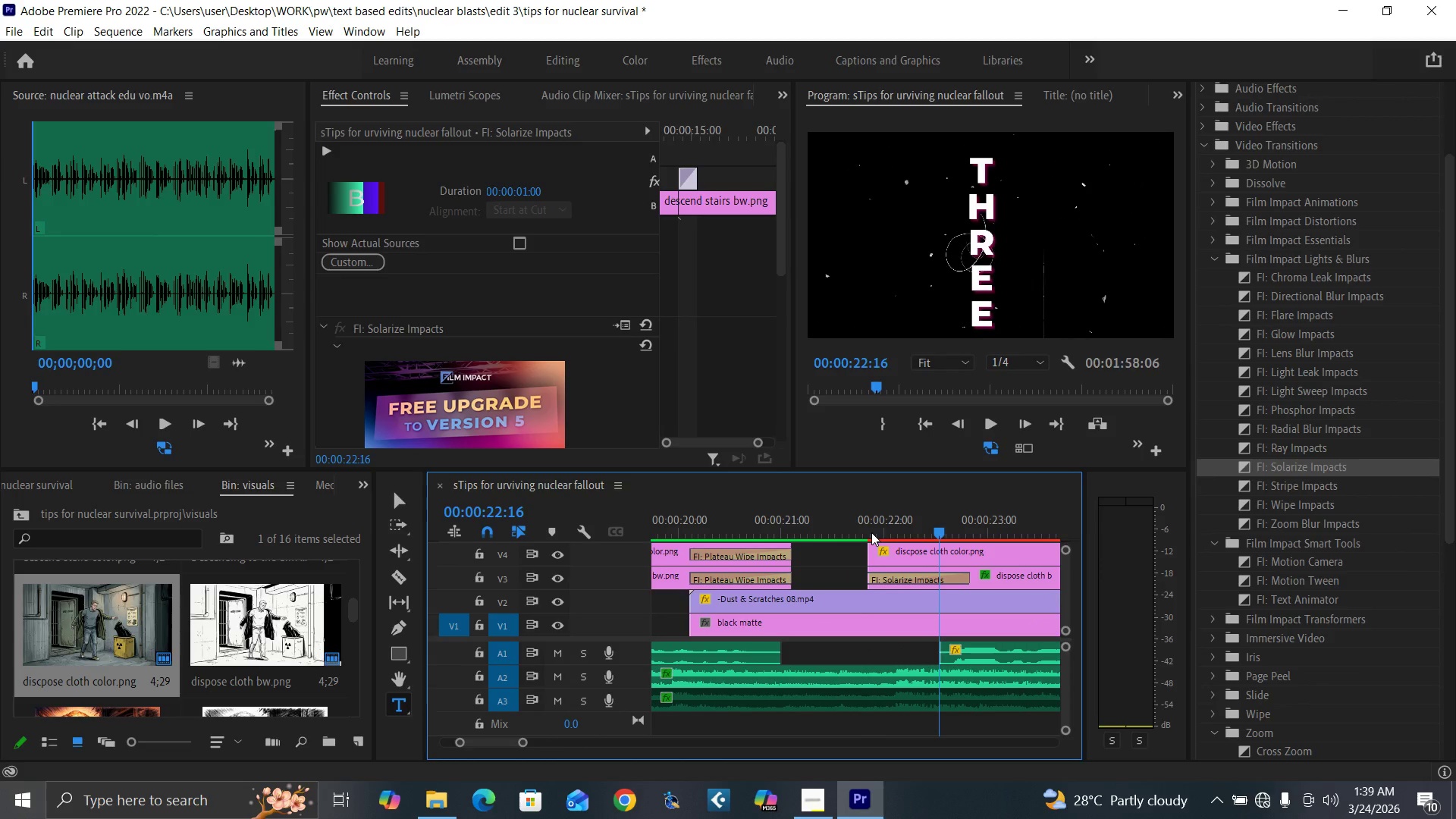 
key(ArrowLeft)
 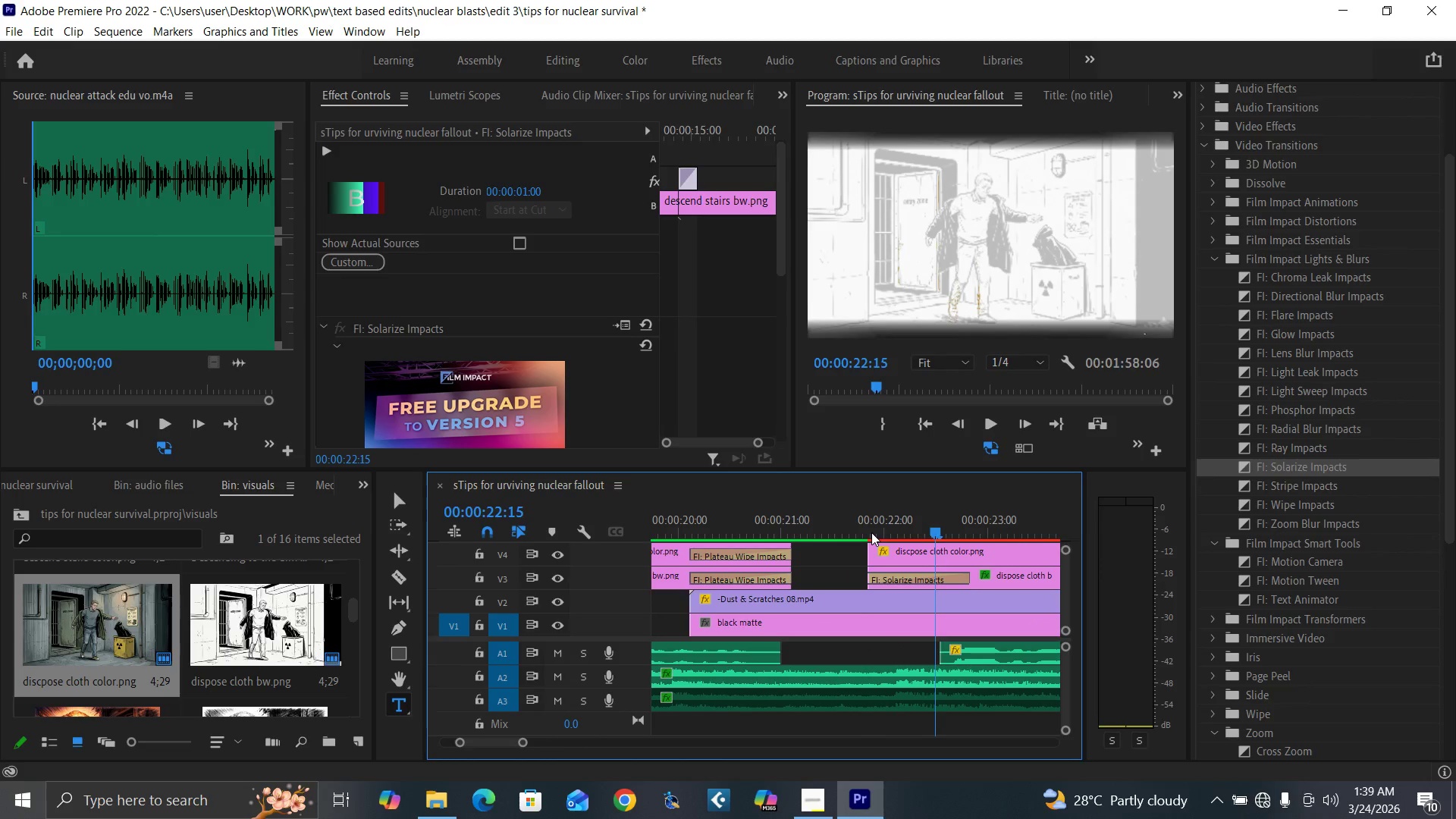 
key(ArrowLeft)
 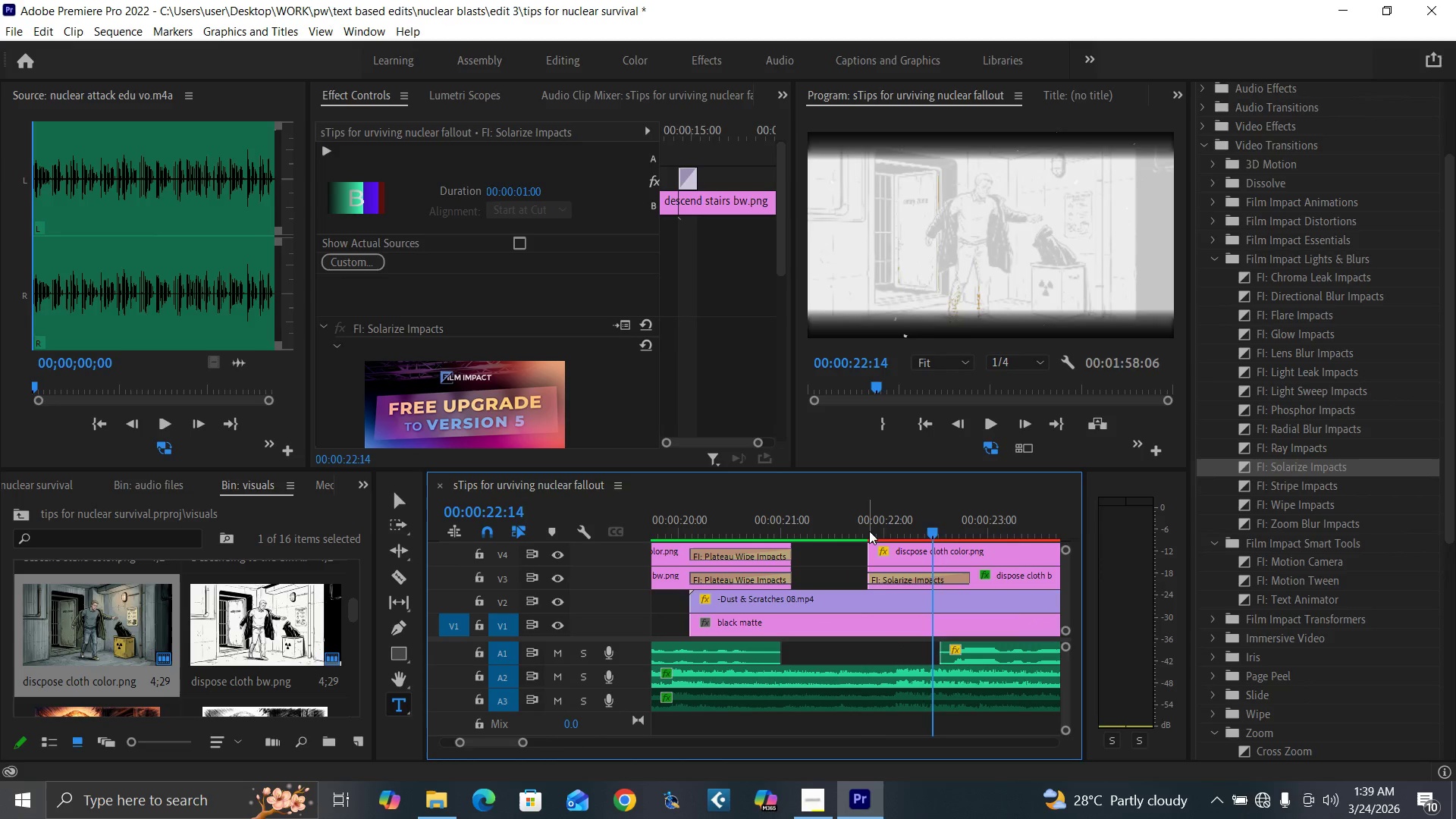 
left_click([868, 531])
 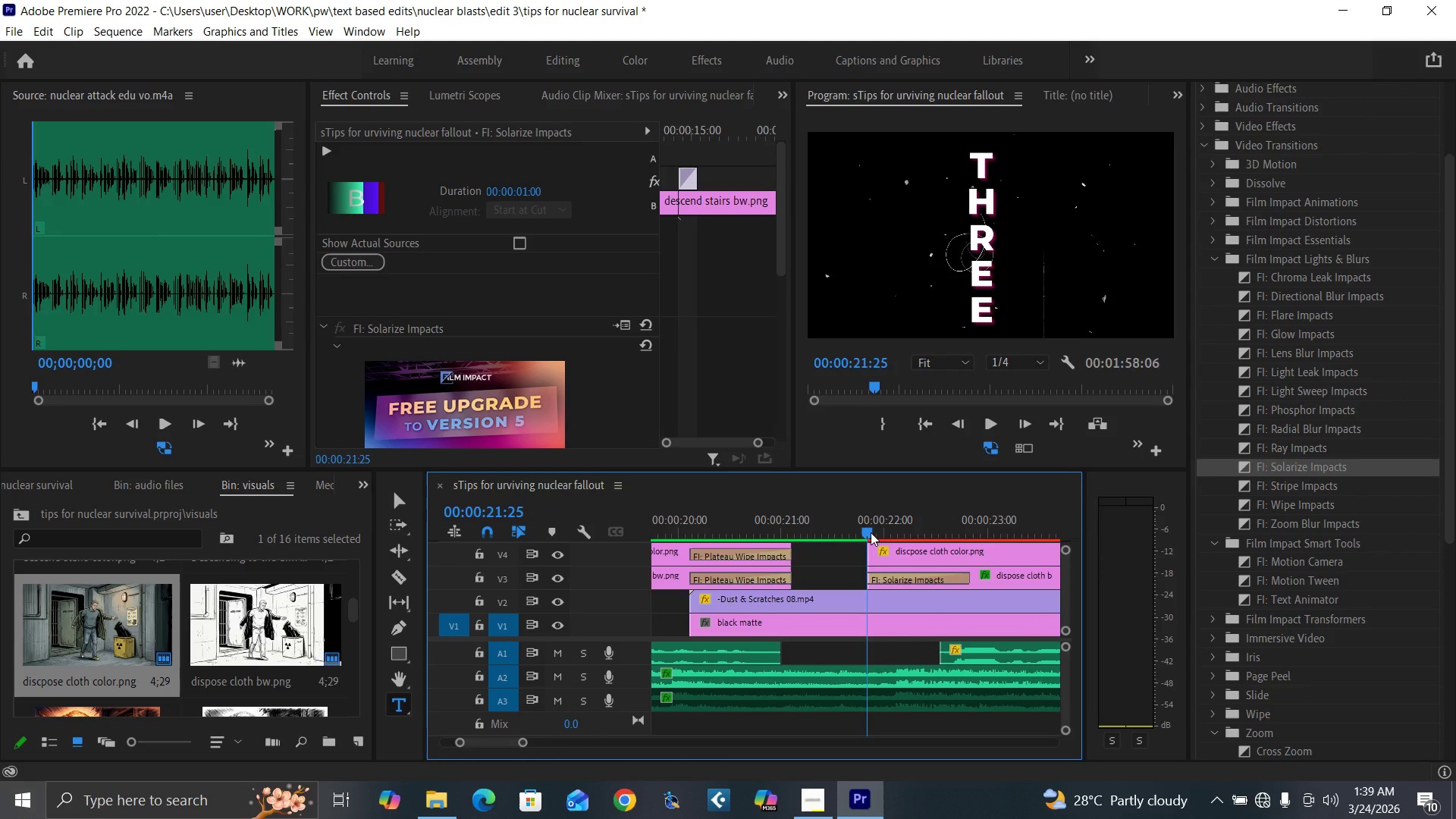 
key(ArrowRight)
 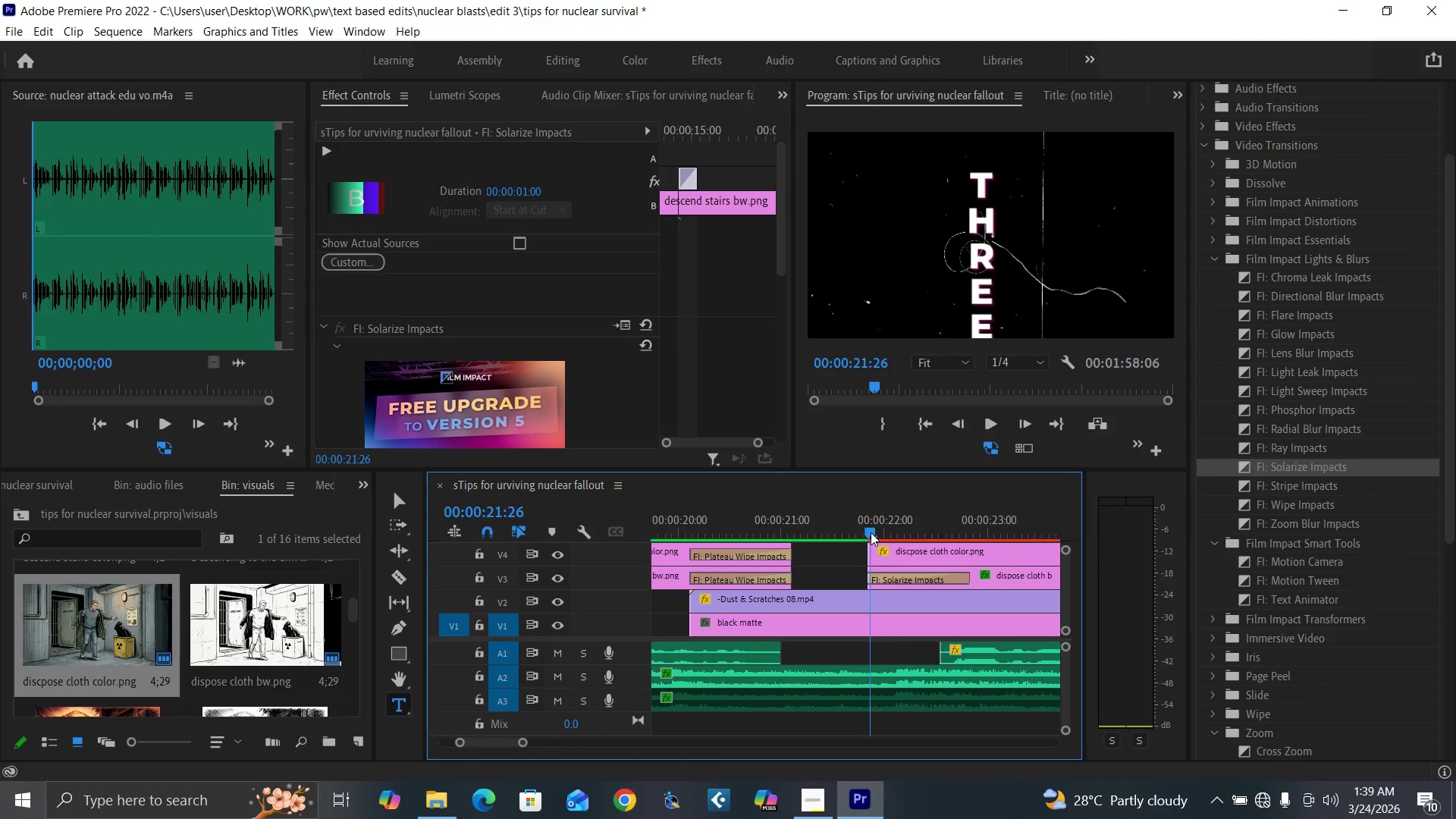 
key(ArrowRight)
 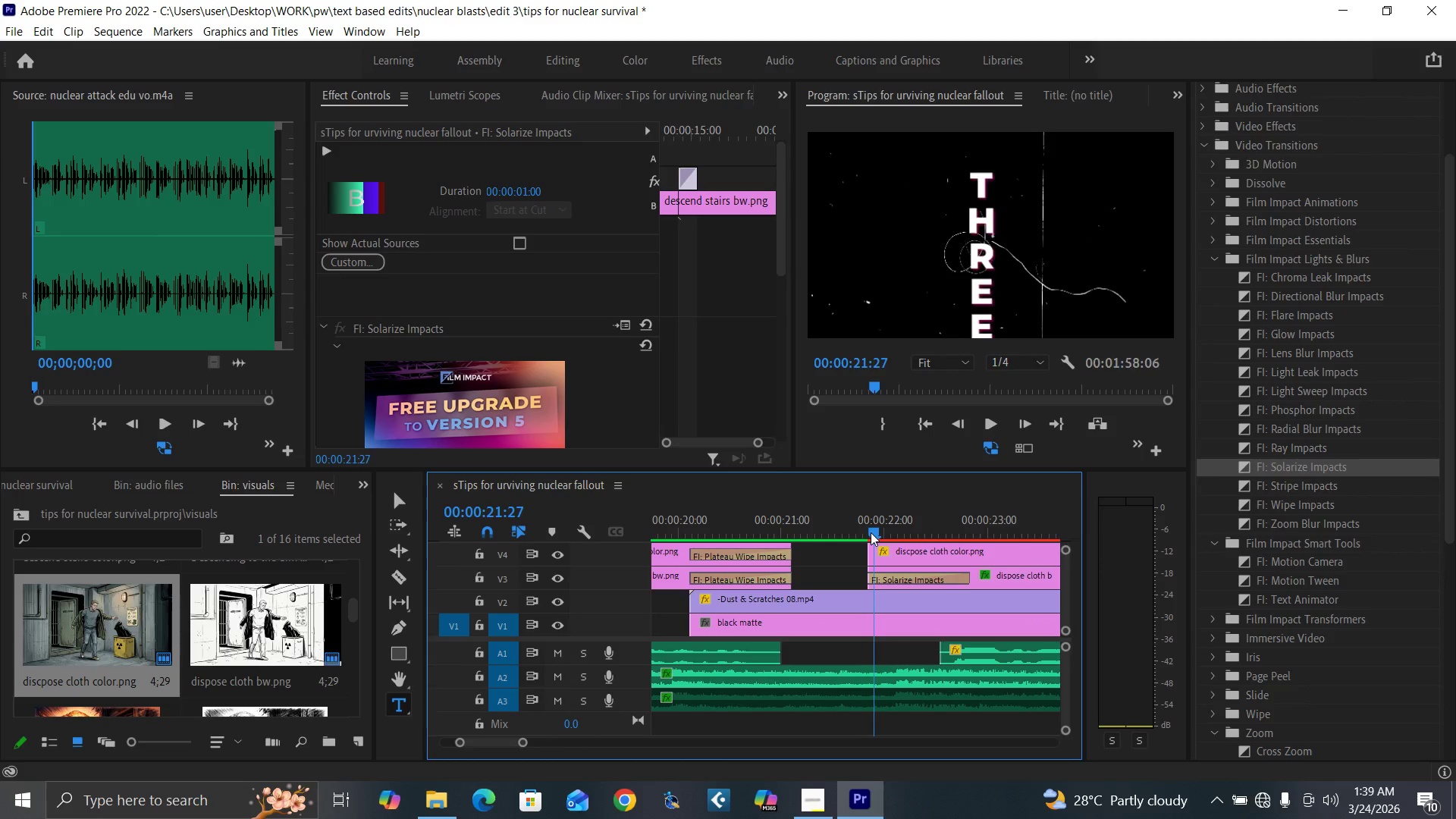 
key(ArrowRight)
 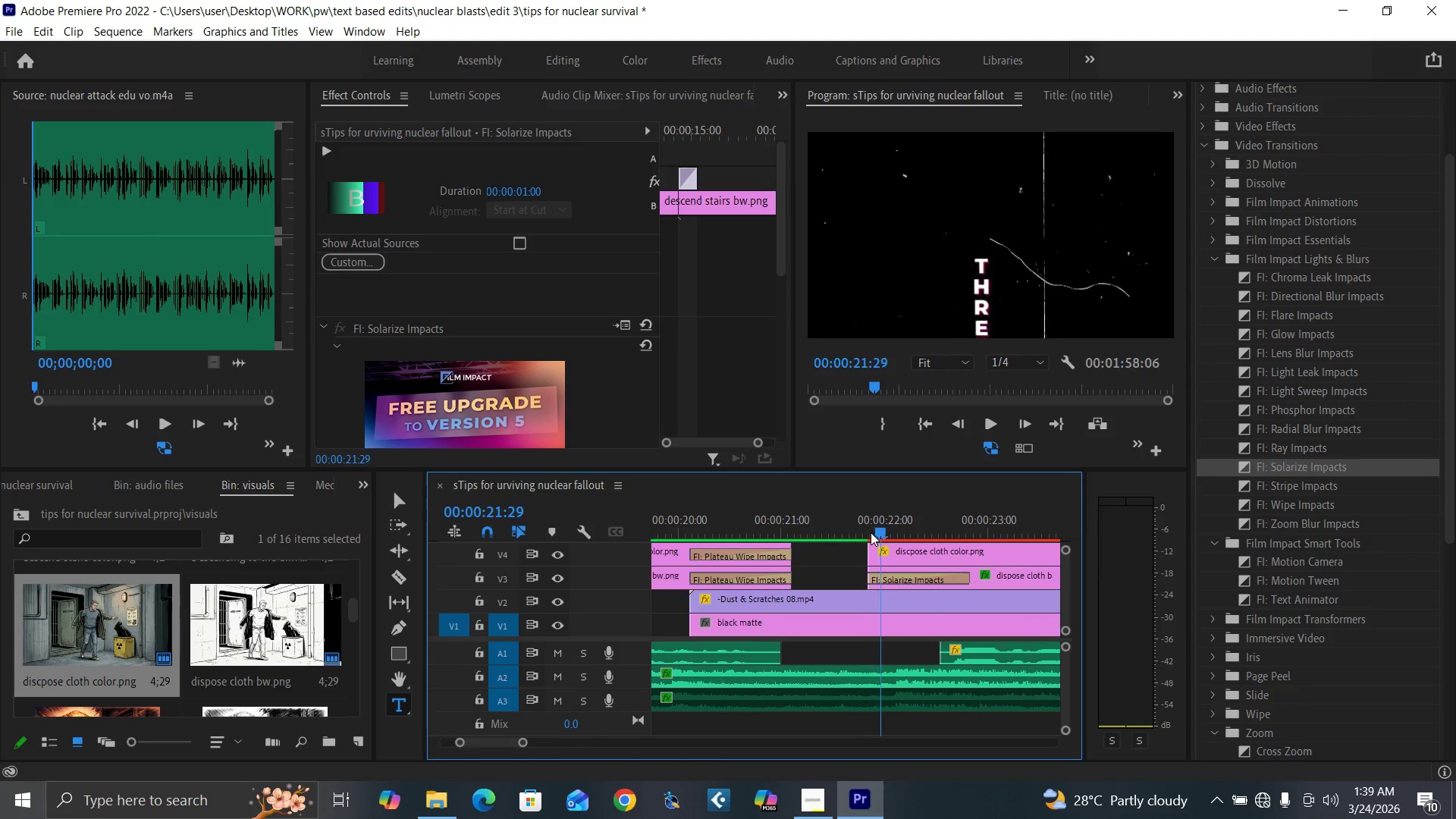 
key(ArrowRight)
 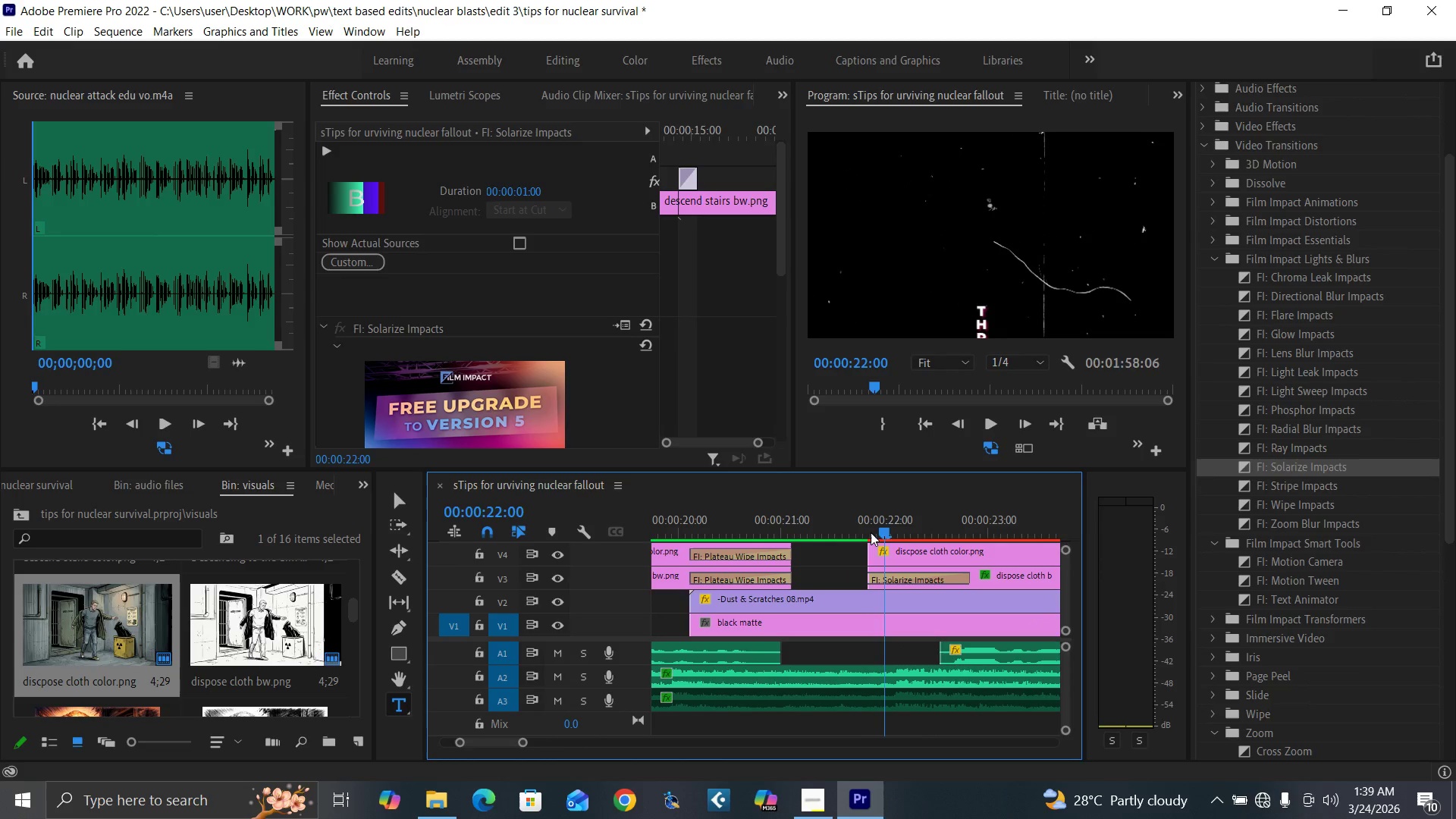 
key(ArrowRight)
 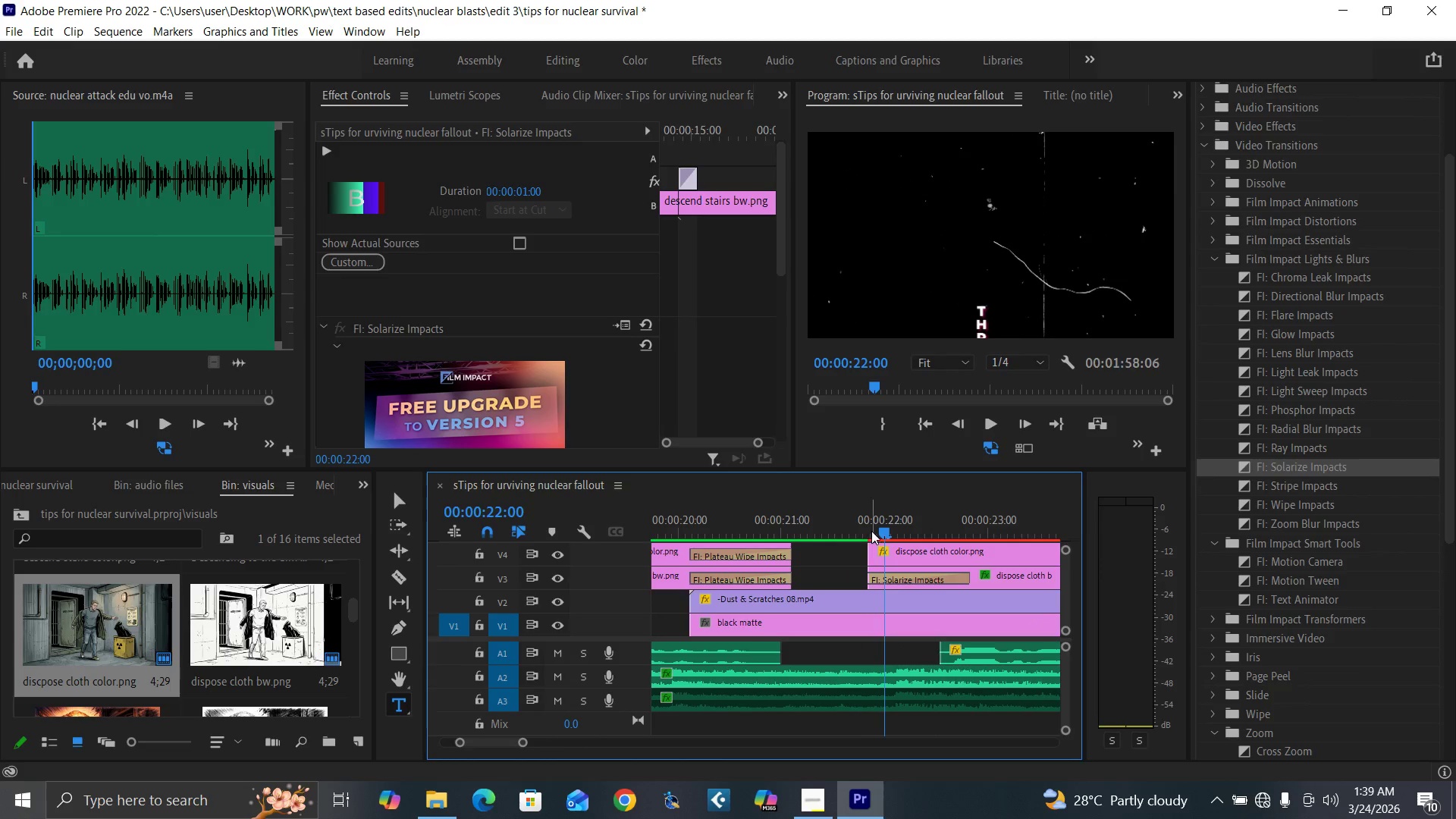 
key(ArrowRight)
 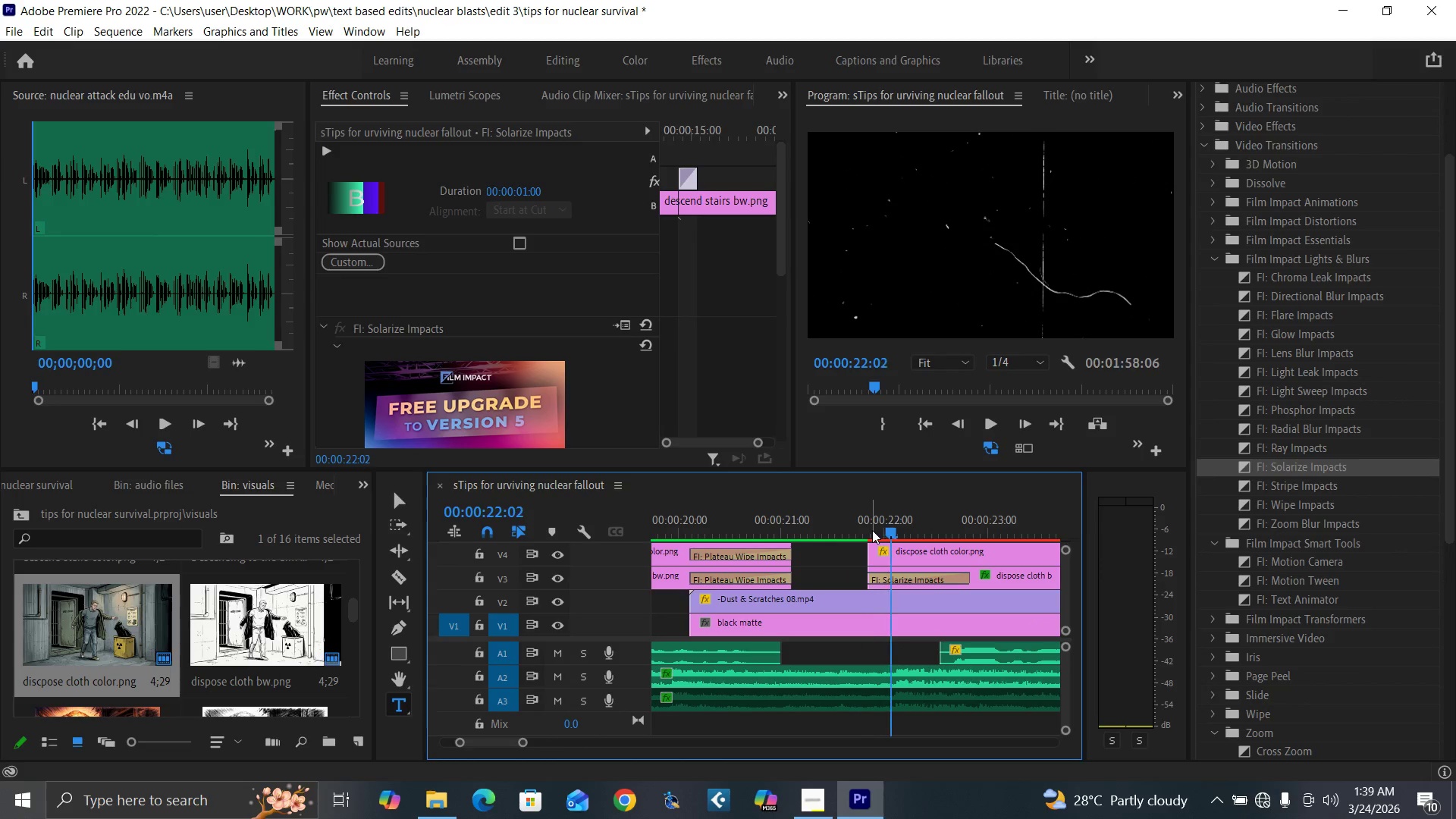 
key(ArrowRight)
 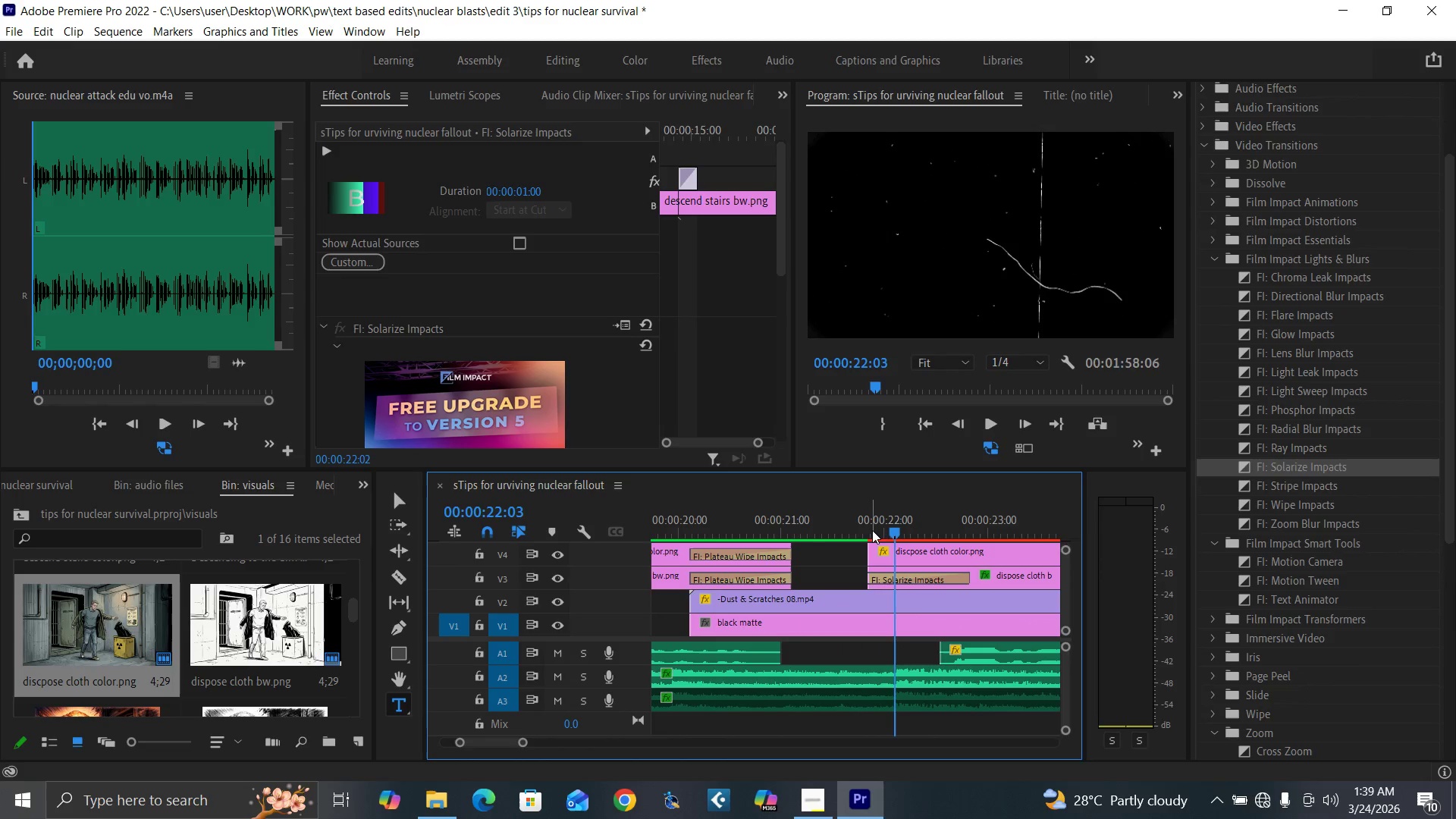 
key(ArrowRight)
 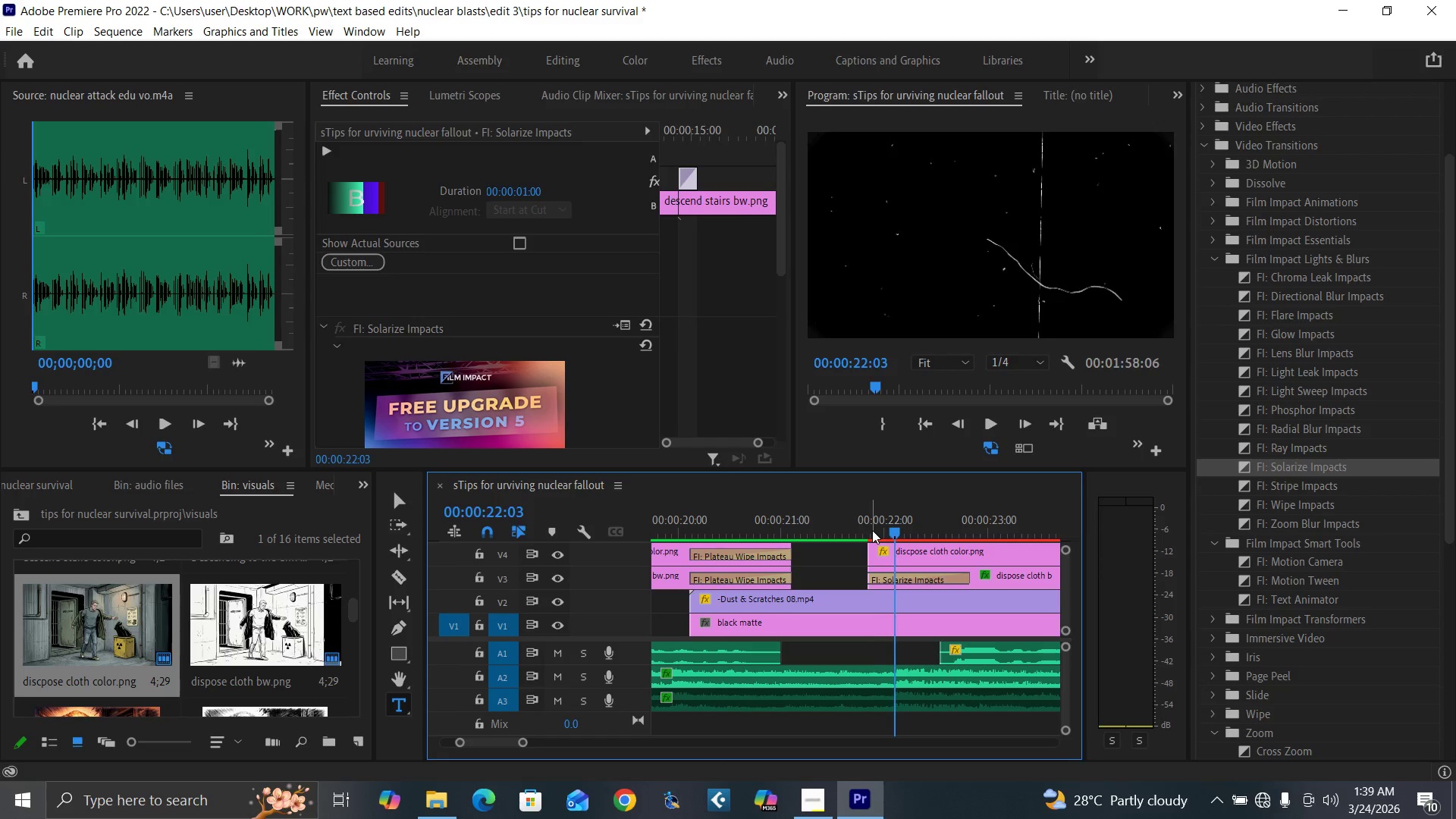 
key(ArrowRight)
 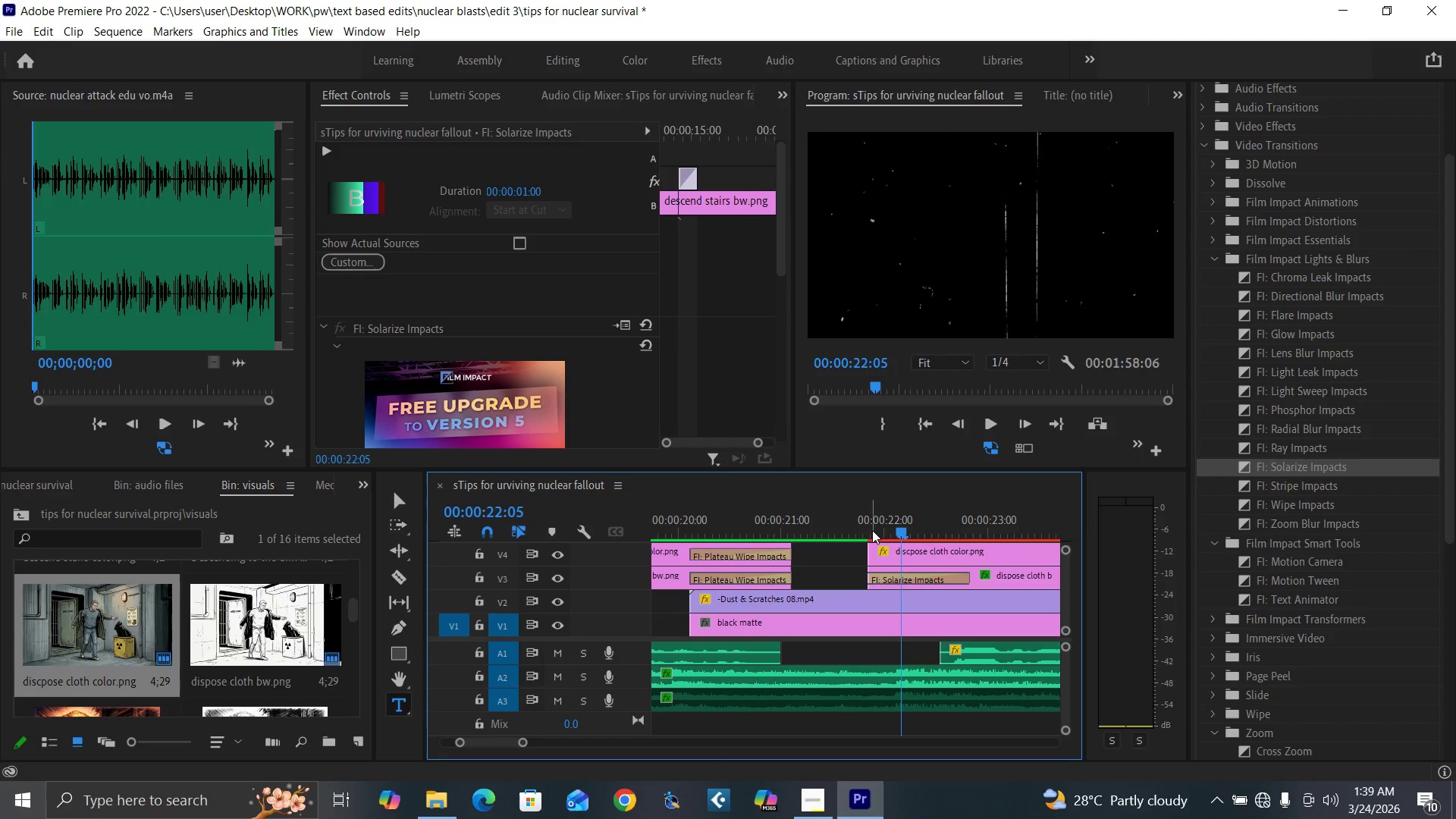 
key(ArrowRight)
 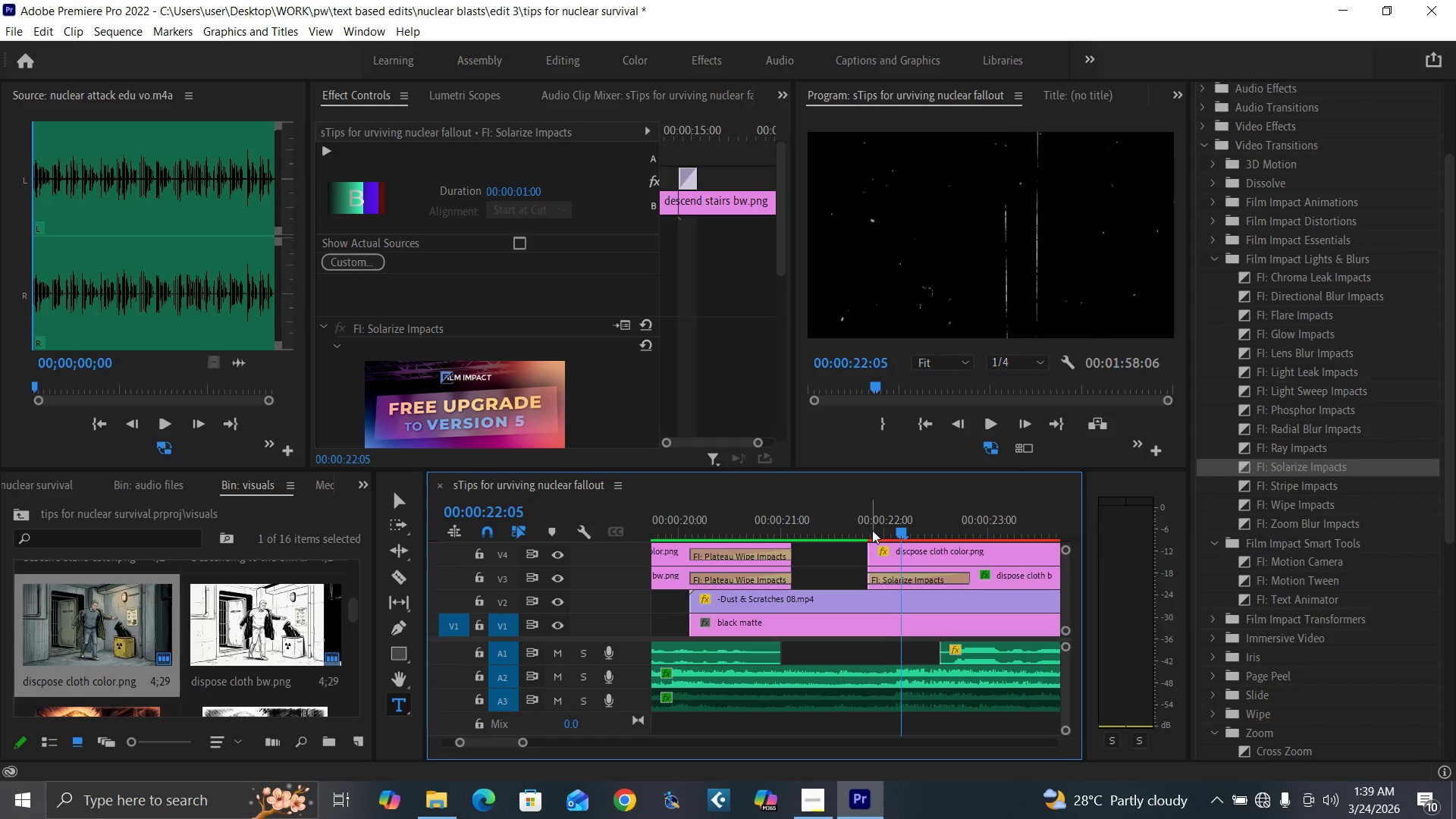 
key(ArrowRight)
 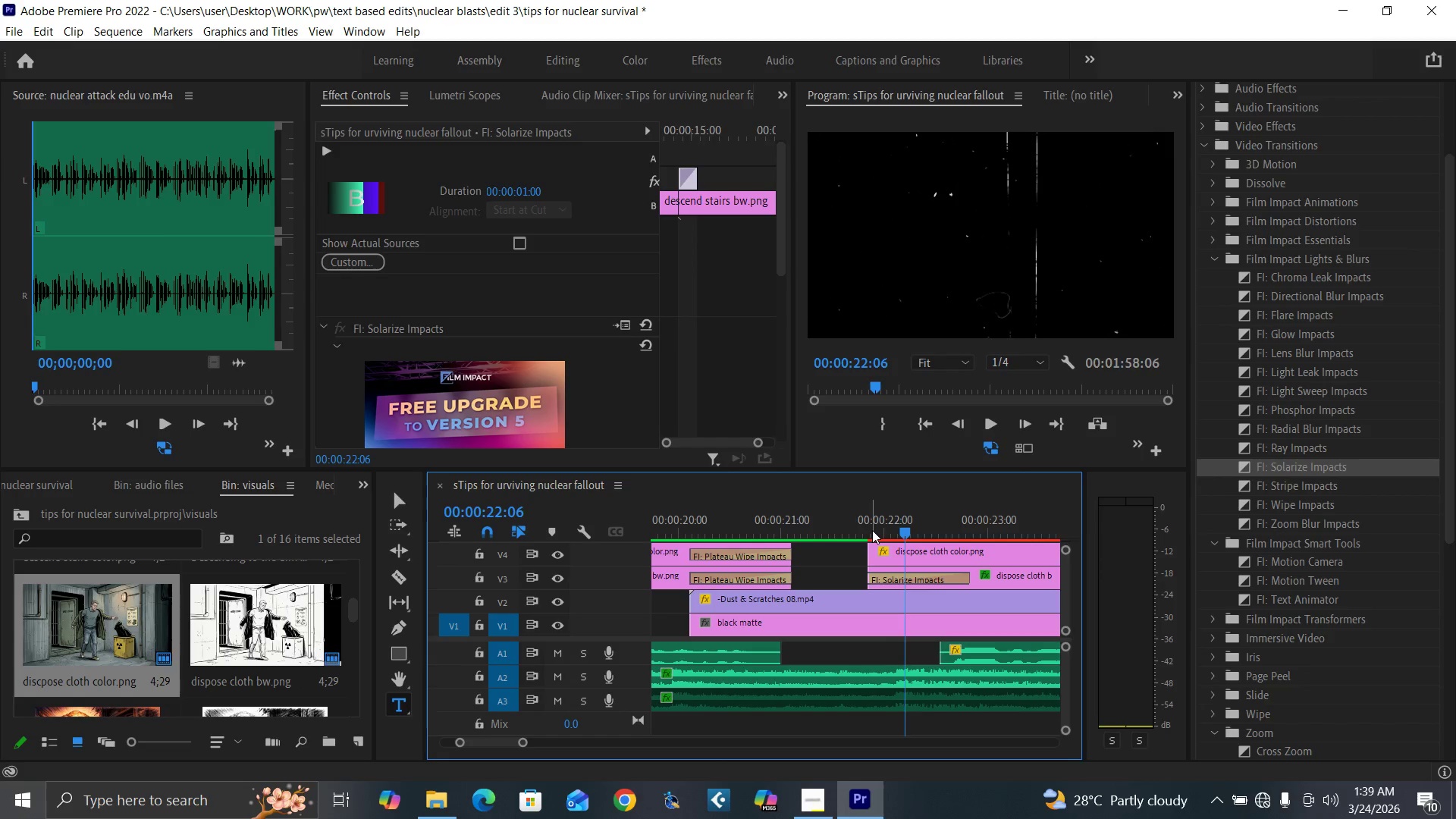 
key(ArrowRight)
 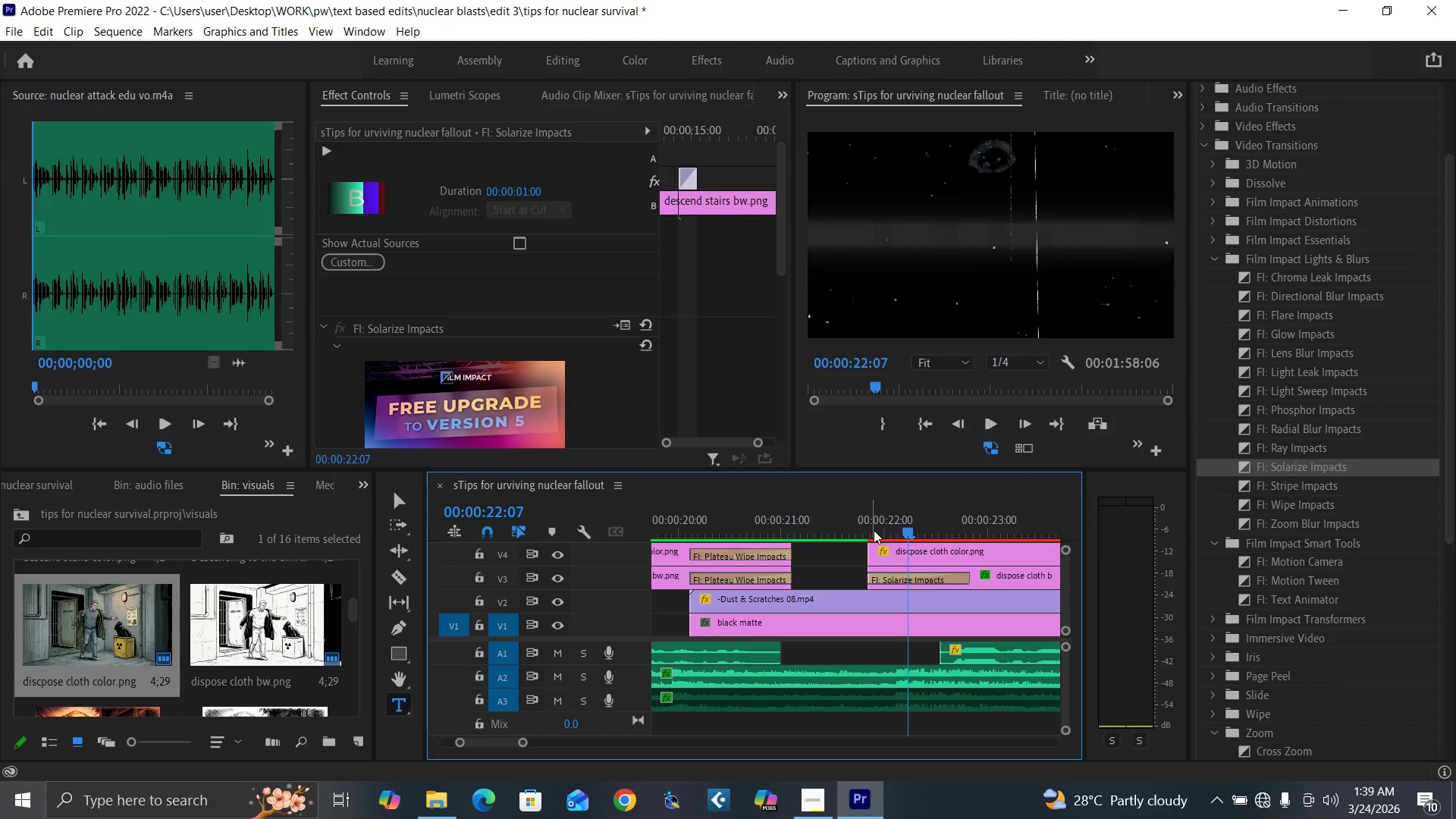 
key(ArrowRight)
 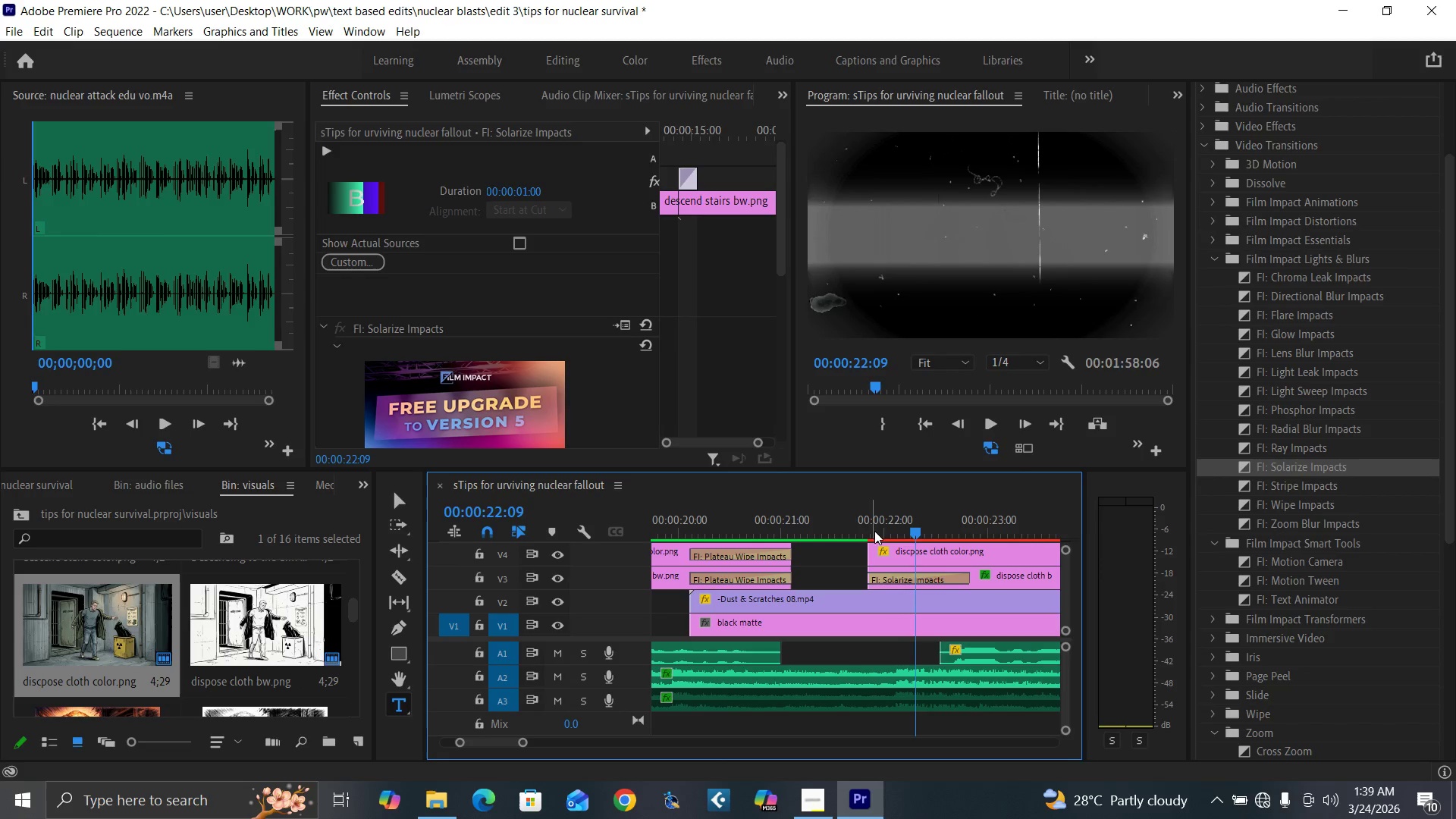 
key(ArrowRight)
 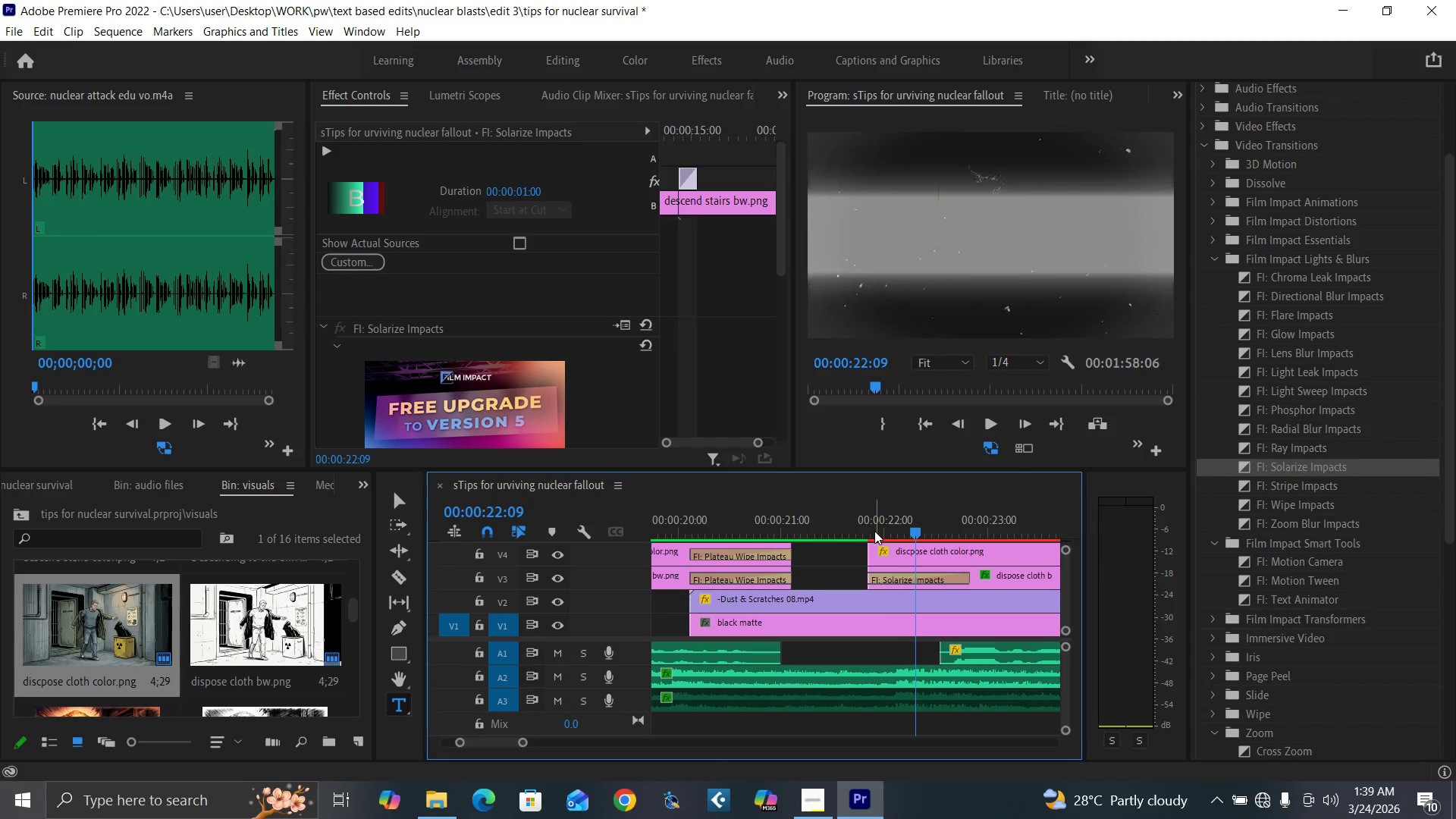 
key(ArrowRight)
 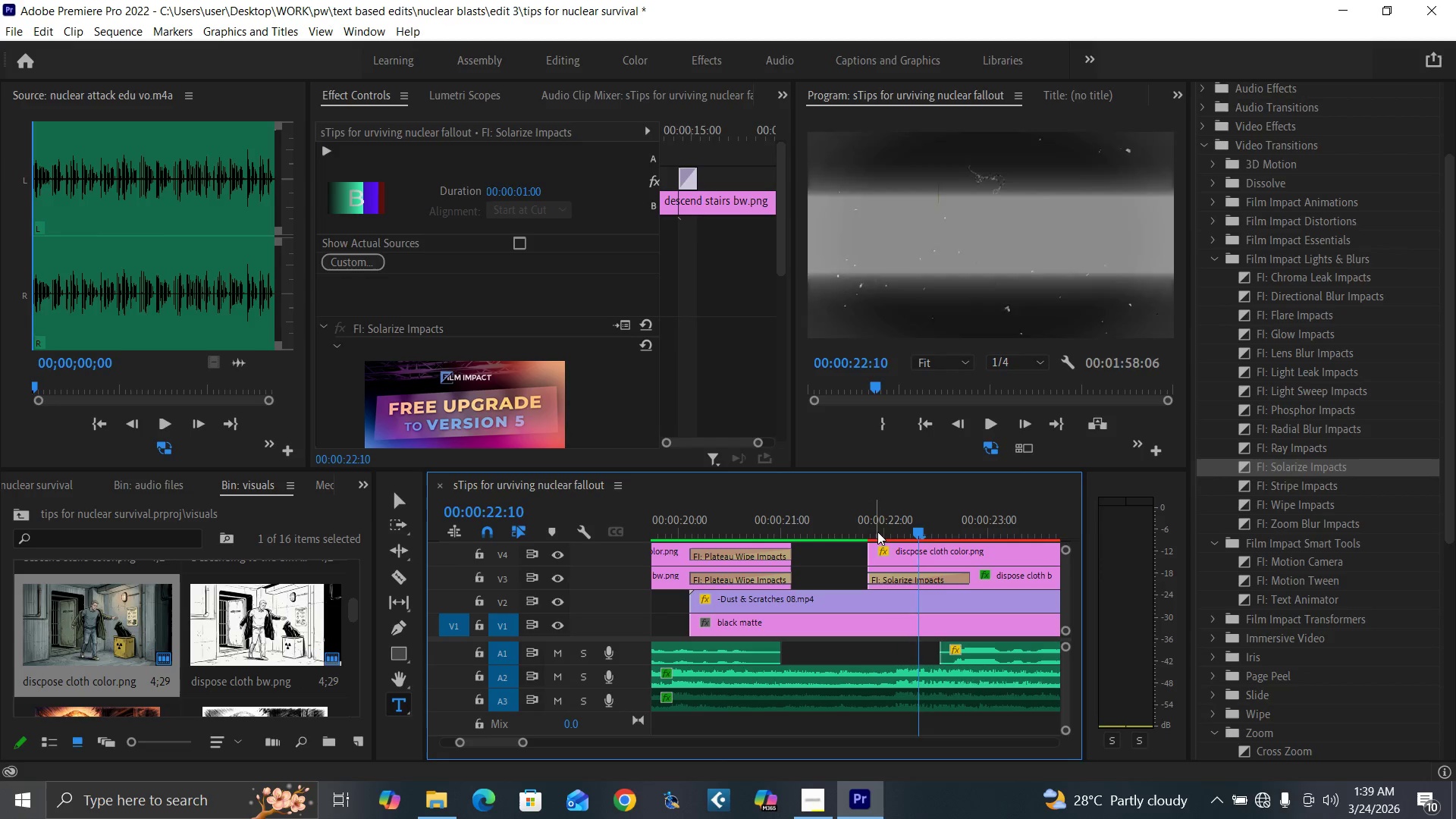 
key(ArrowRight)
 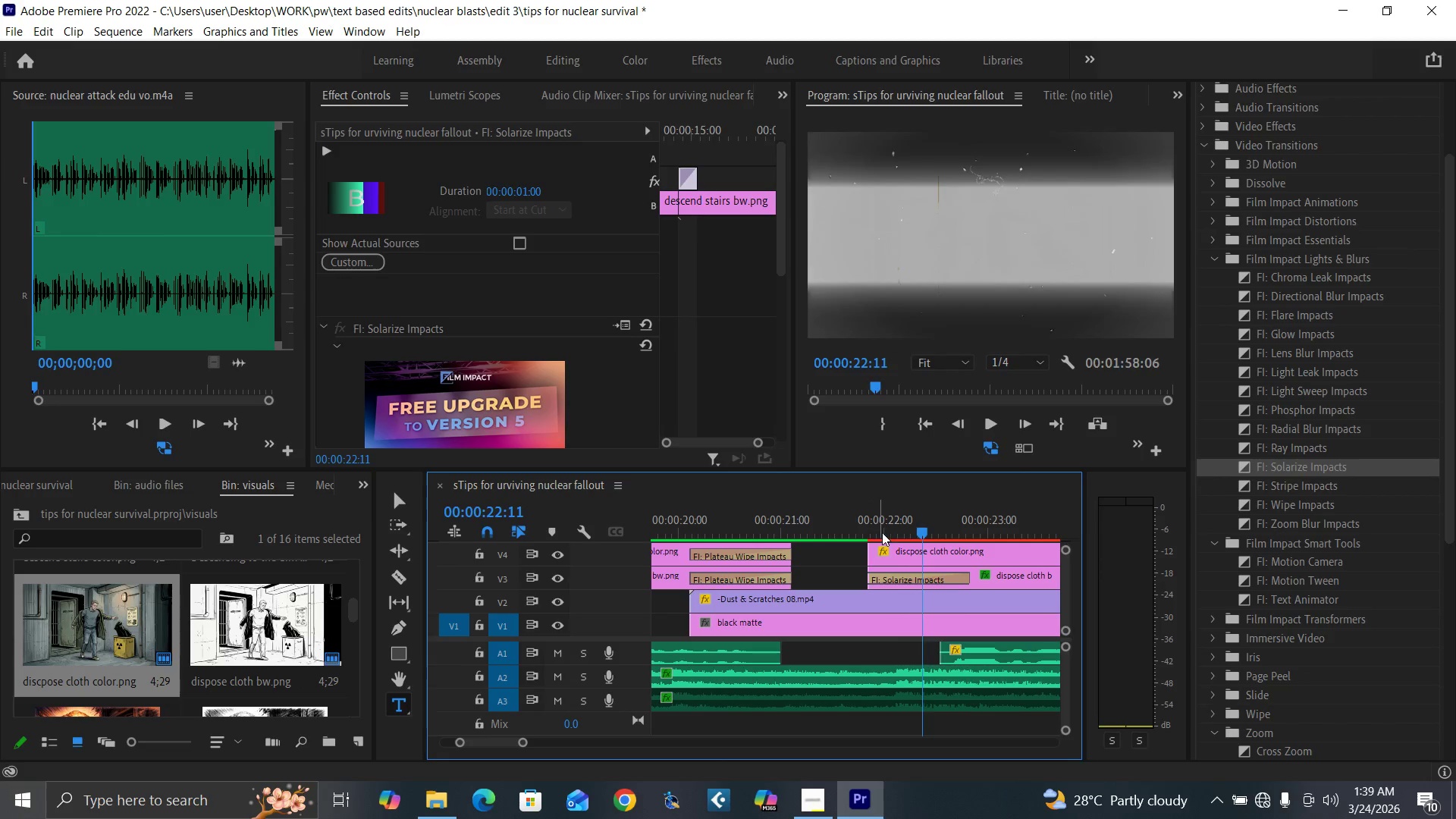 
key(ArrowRight)
 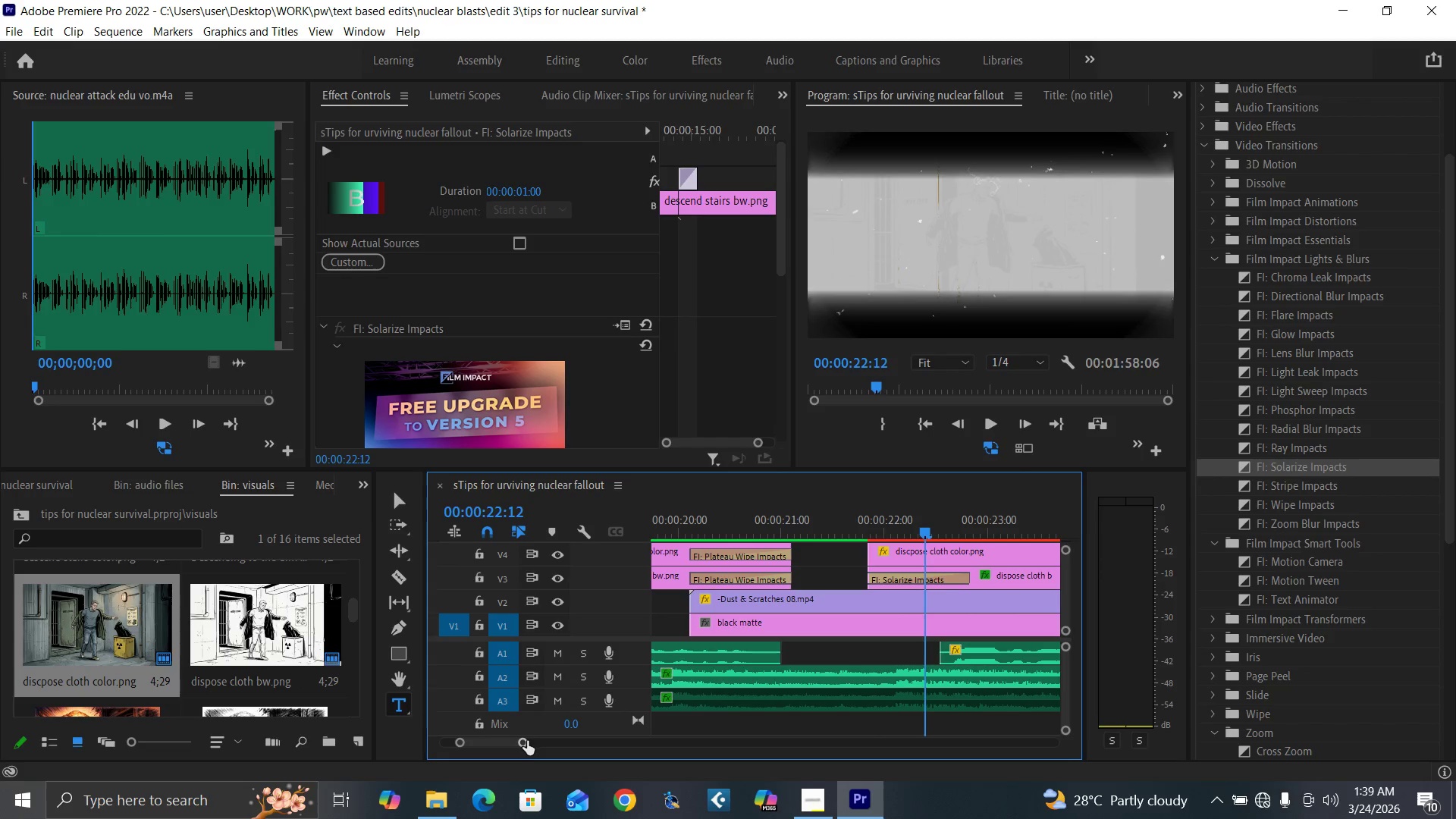 
left_click_drag(start_coordinate=[527, 741], to_coordinate=[571, 735])
 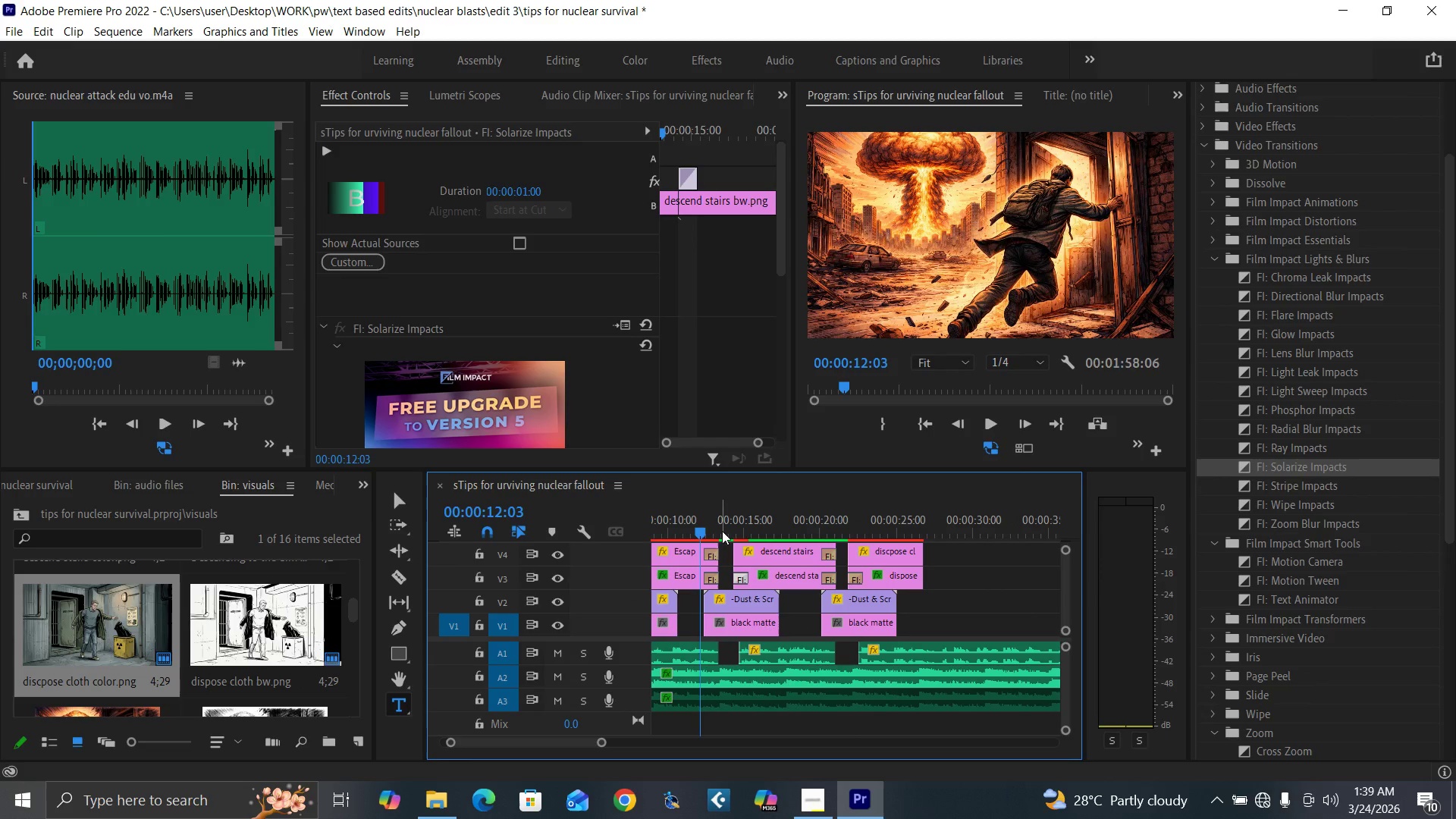 
left_click_drag(start_coordinate=[722, 531], to_coordinate=[748, 547])
 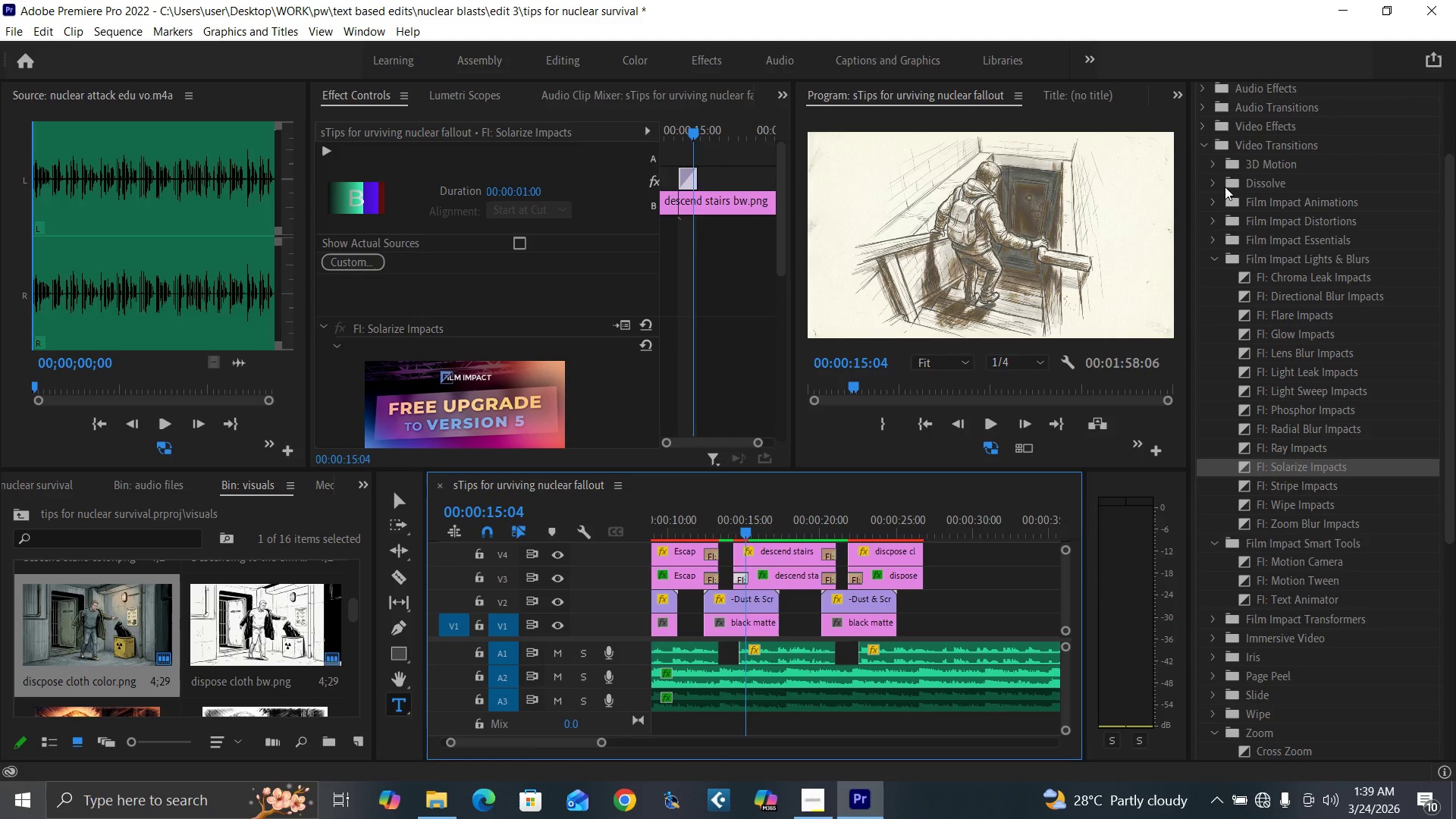 
left_click([1212, 182])
 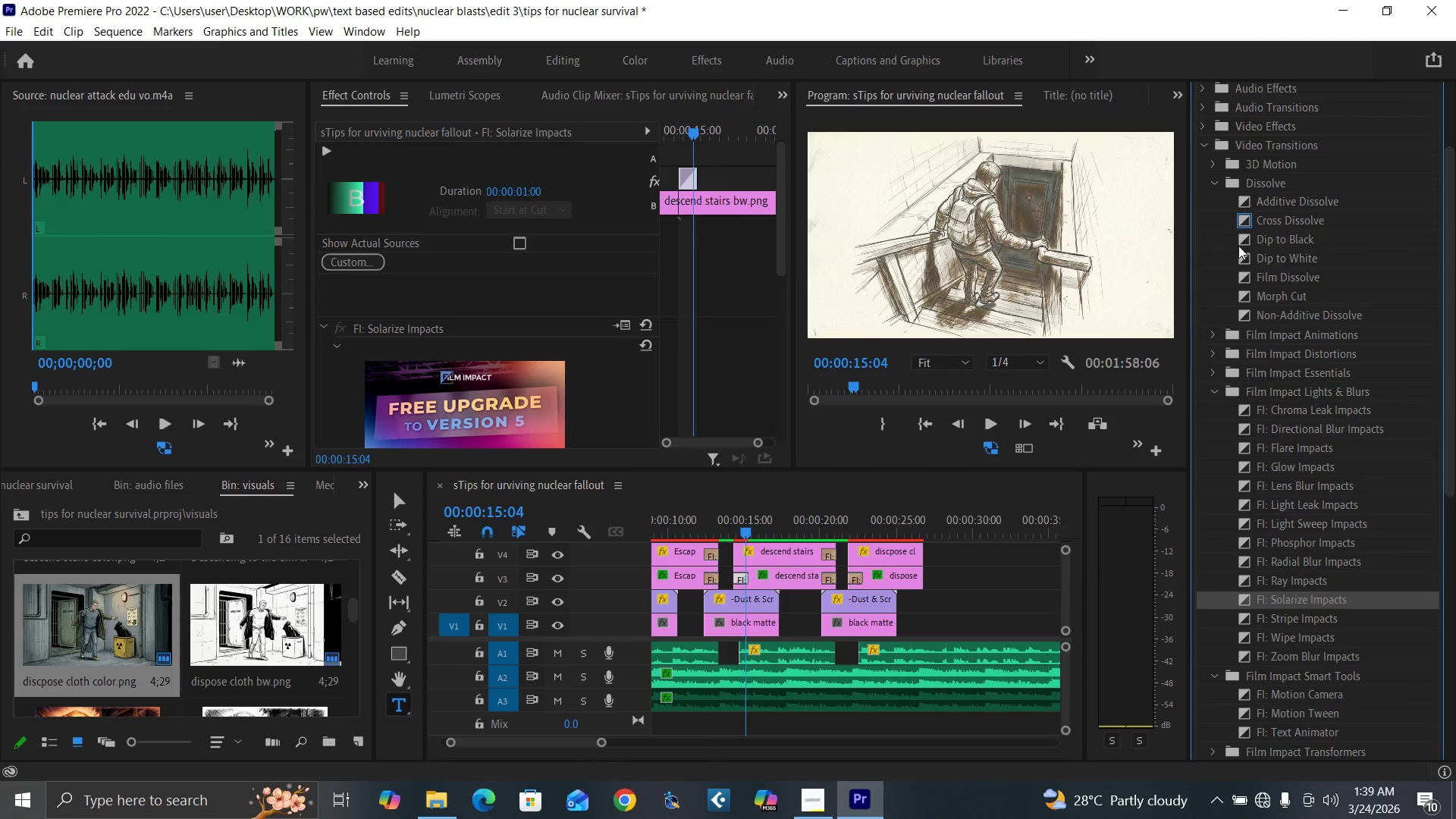 
left_click_drag(start_coordinate=[1243, 256], to_coordinate=[856, 573])
 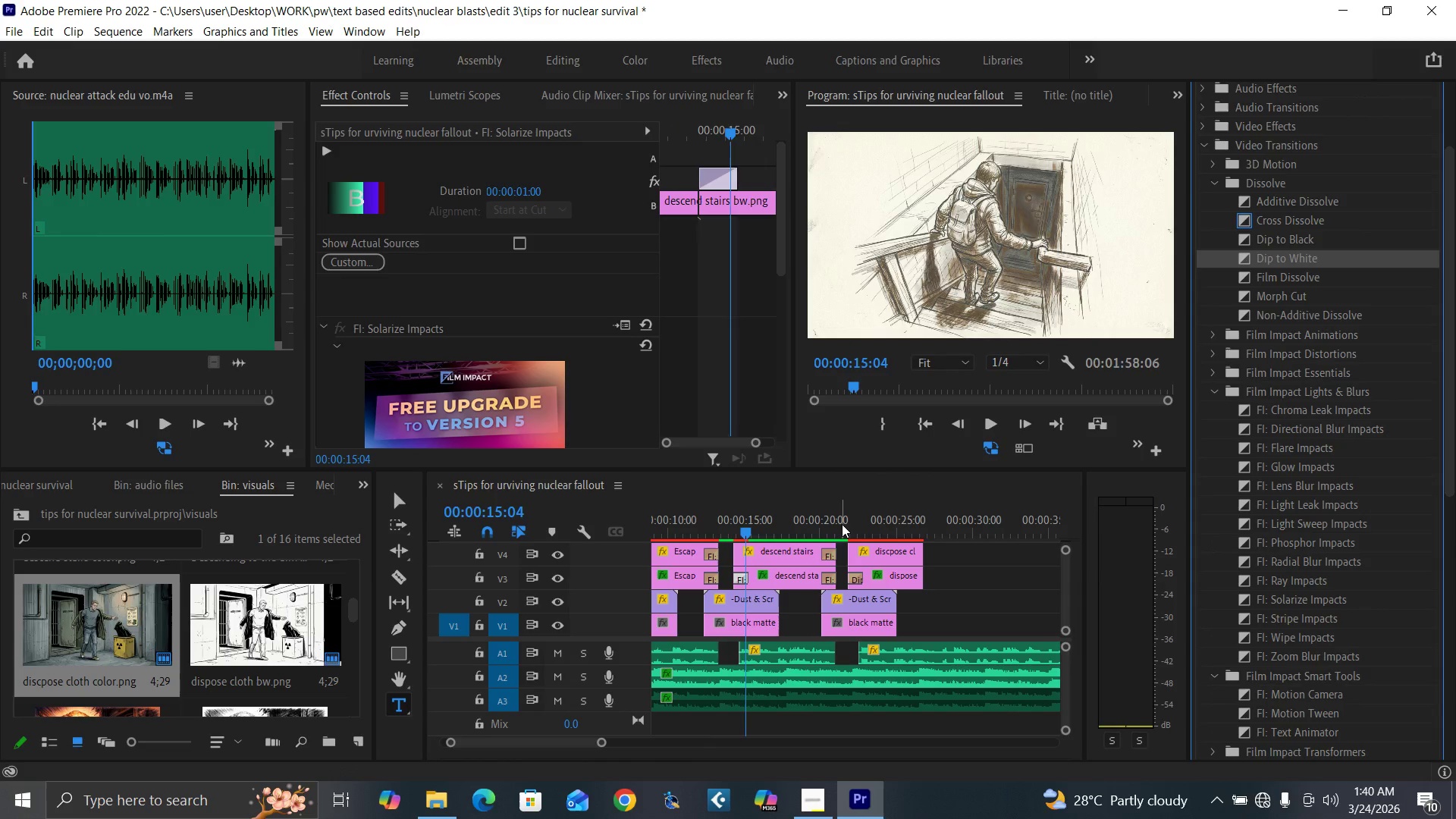 
left_click_drag(start_coordinate=[842, 524], to_coordinate=[864, 539])
 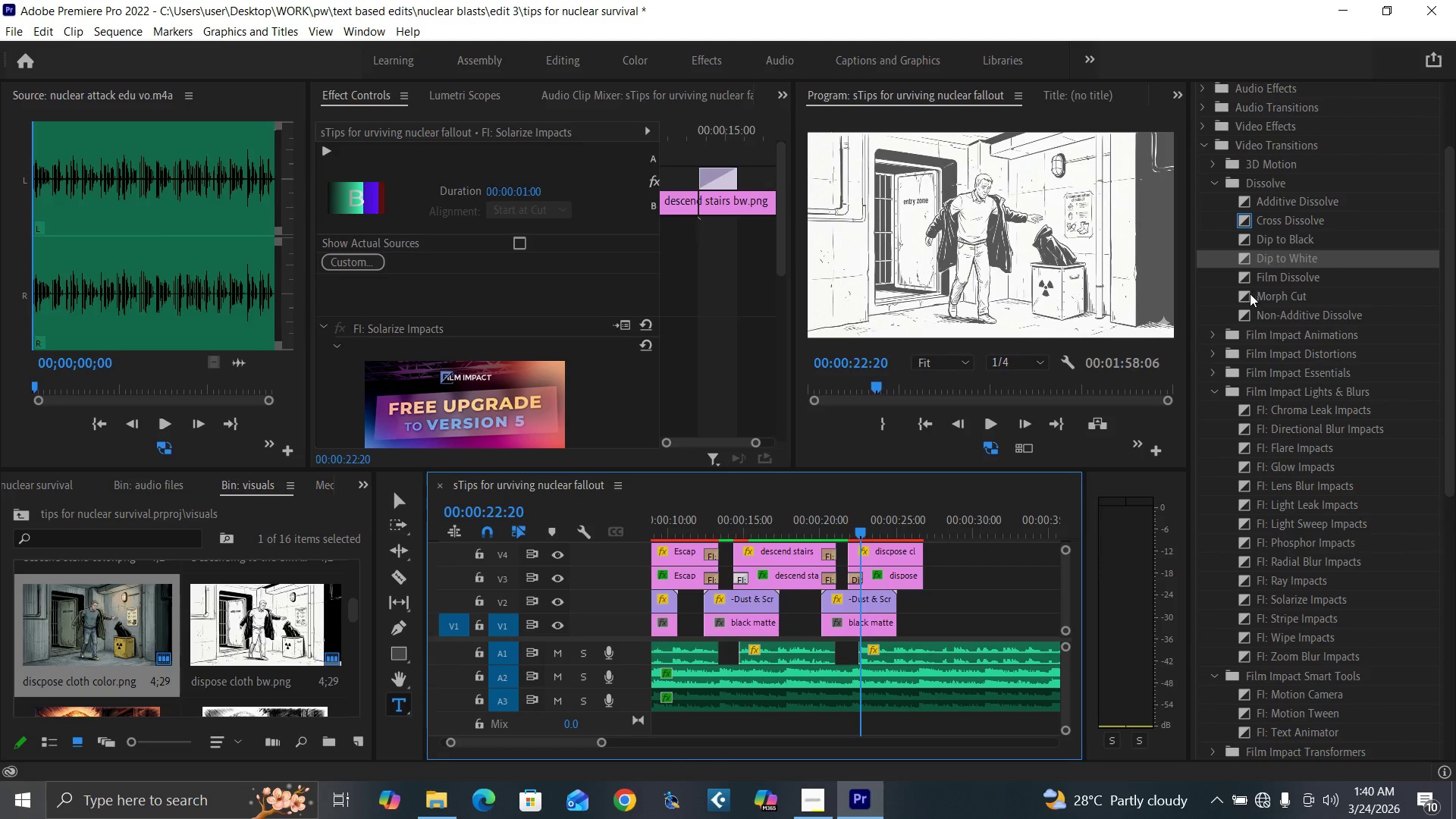 
left_click_drag(start_coordinate=[1243, 293], to_coordinate=[860, 579])
 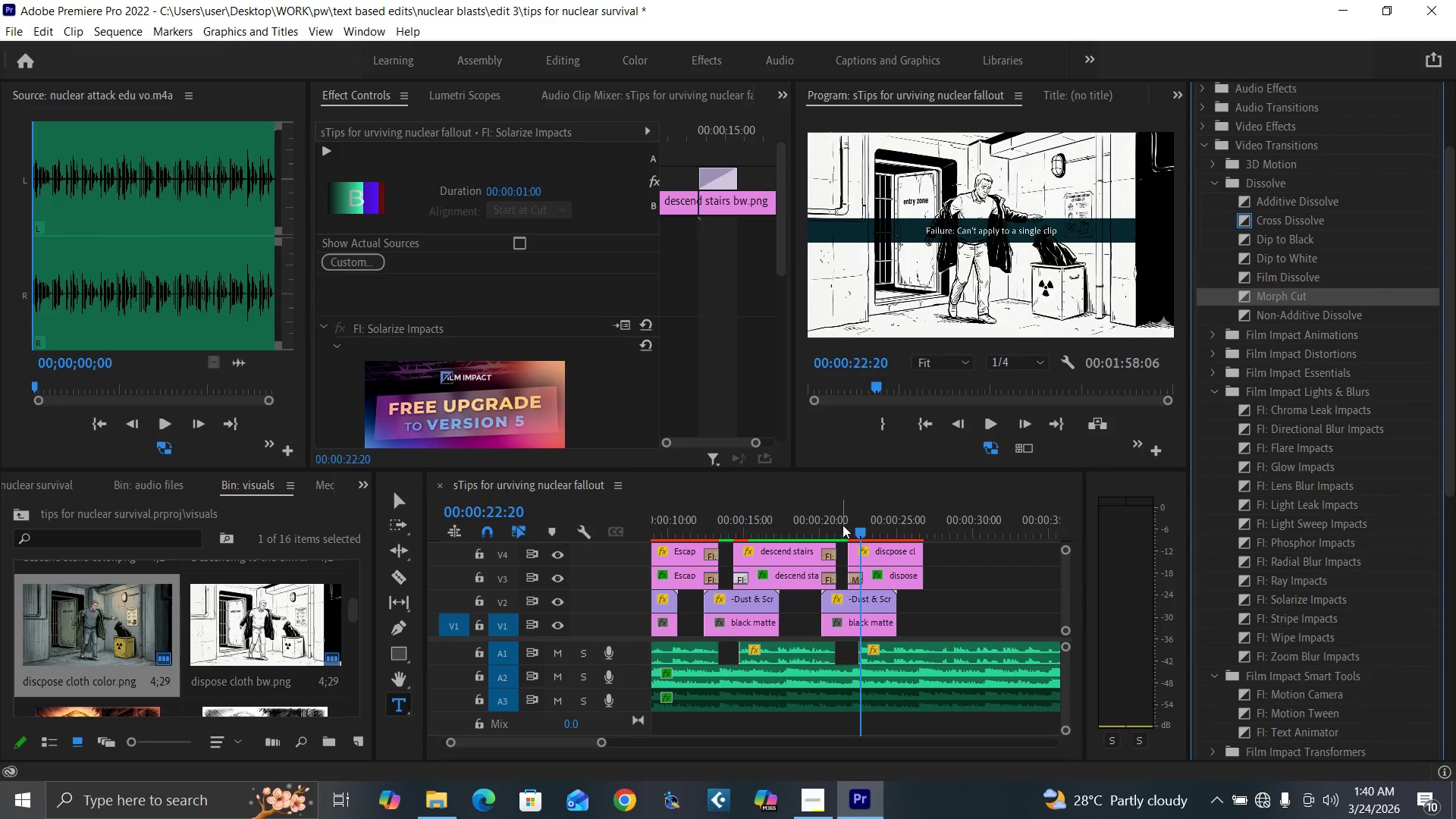 
left_click_drag(start_coordinate=[843, 525], to_coordinate=[857, 534])
 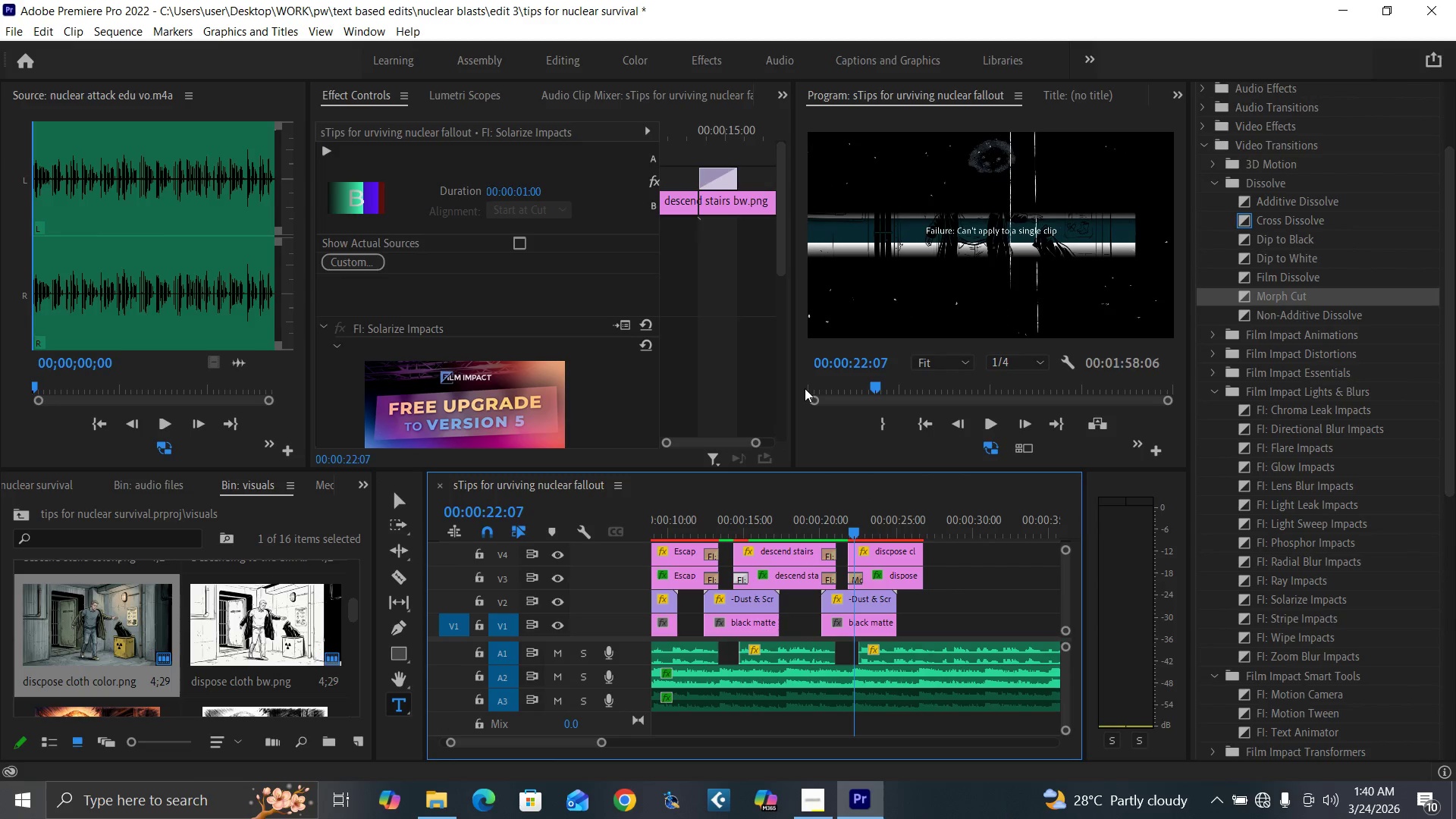 
key(Control+Z)
 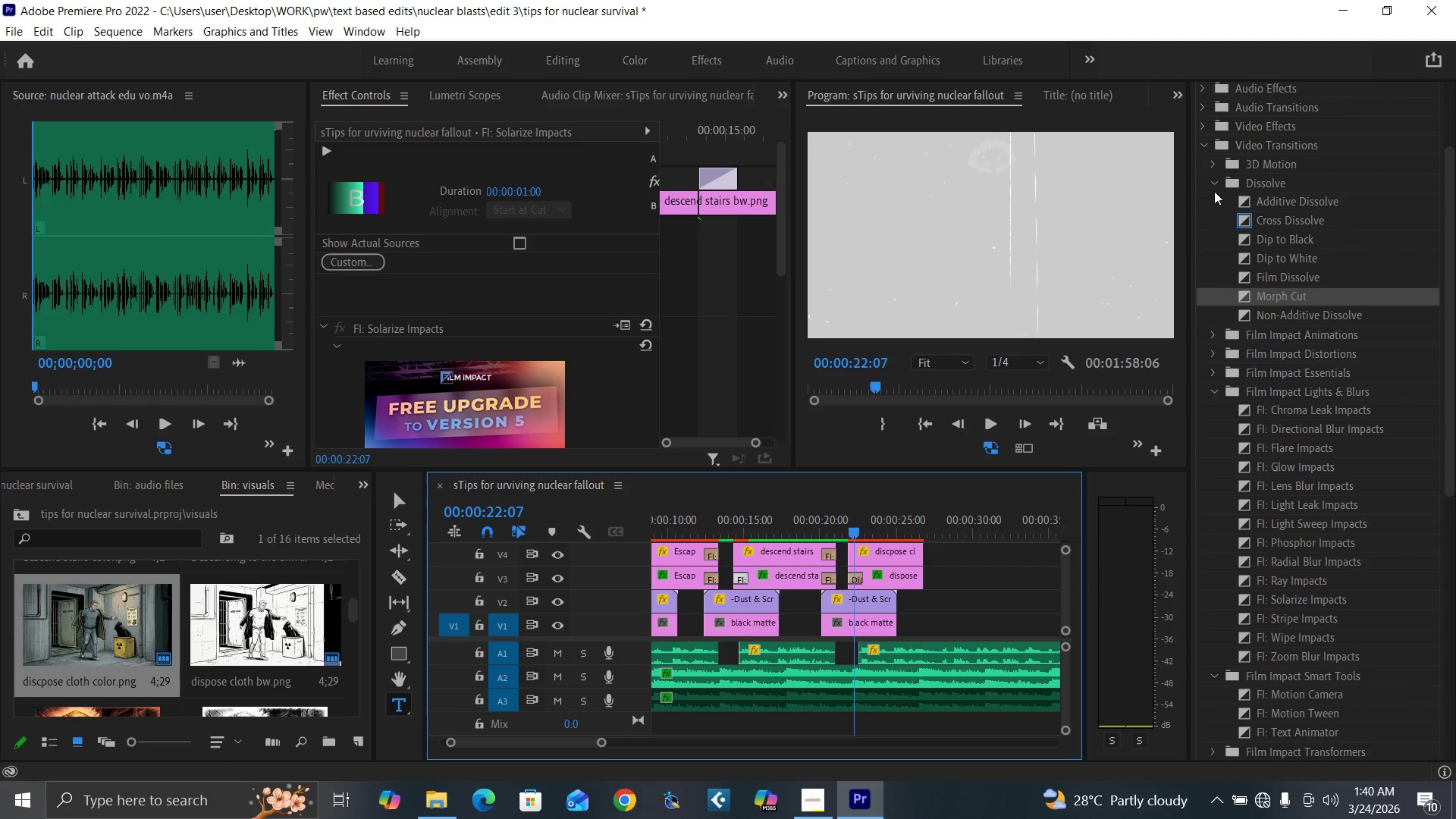 
left_click([1213, 187])
 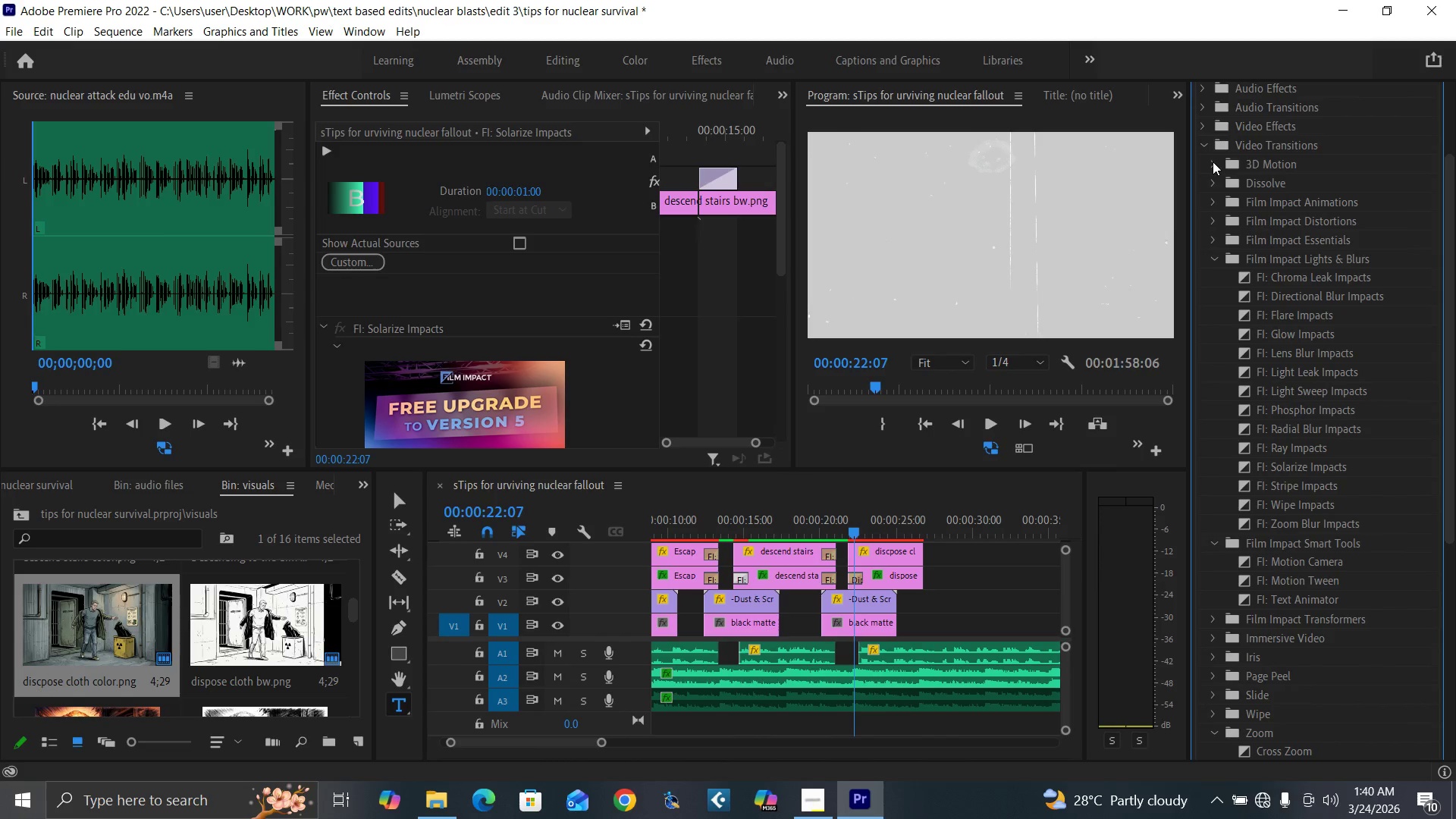 
left_click([1213, 165])
 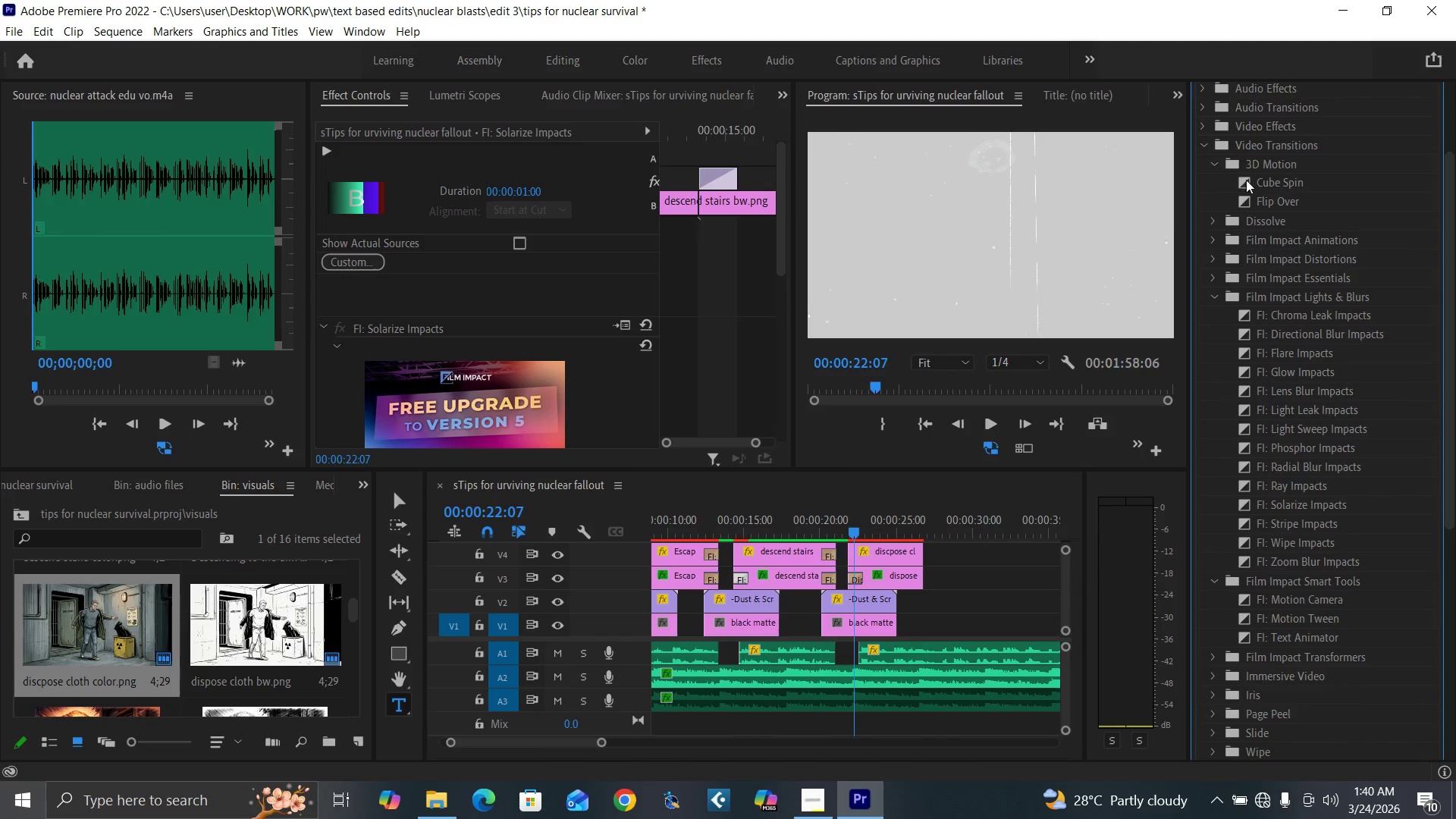 
left_click_drag(start_coordinate=[1246, 180], to_coordinate=[851, 575])
 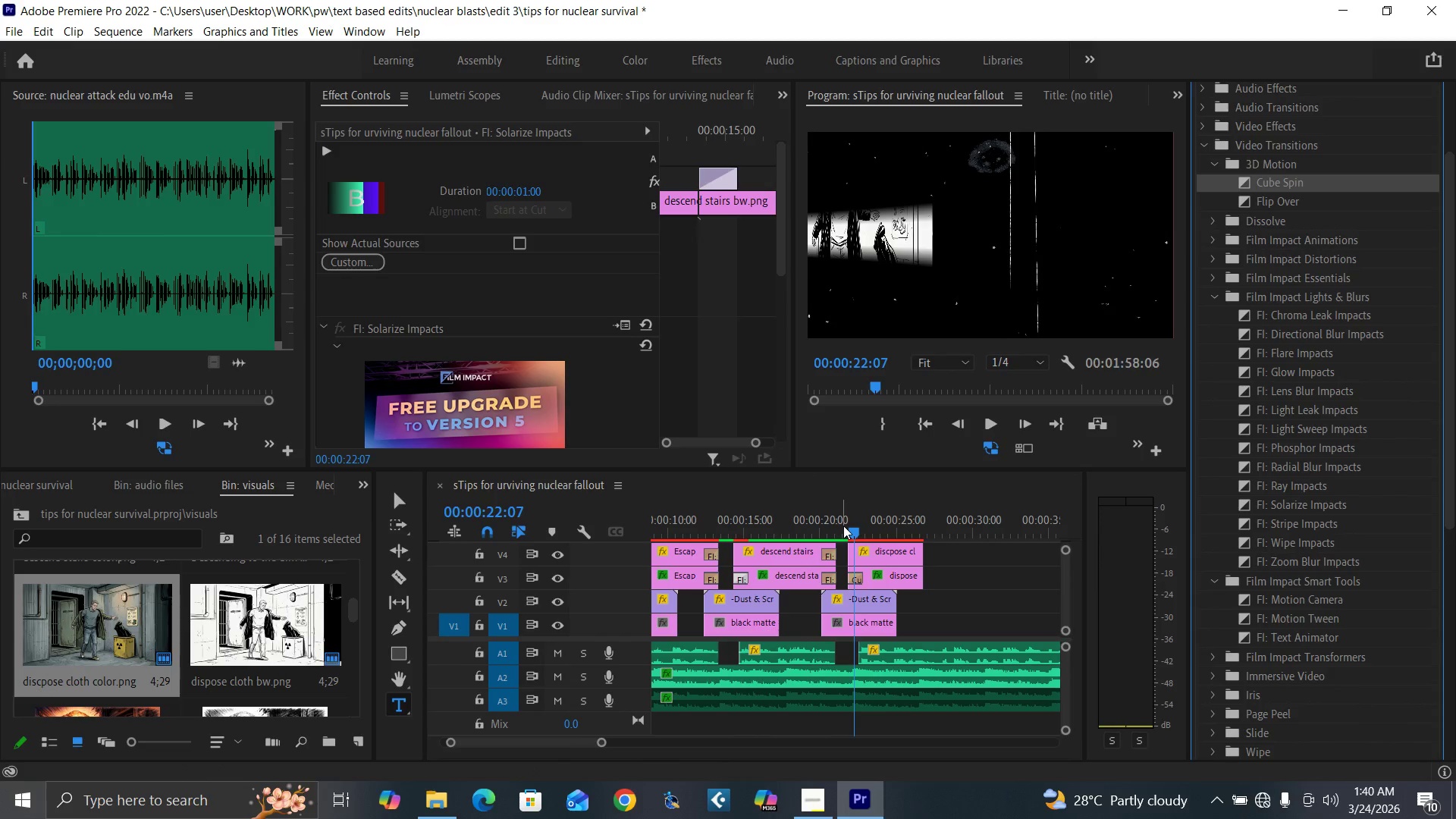 
left_click_drag(start_coordinate=[843, 525], to_coordinate=[878, 548])
 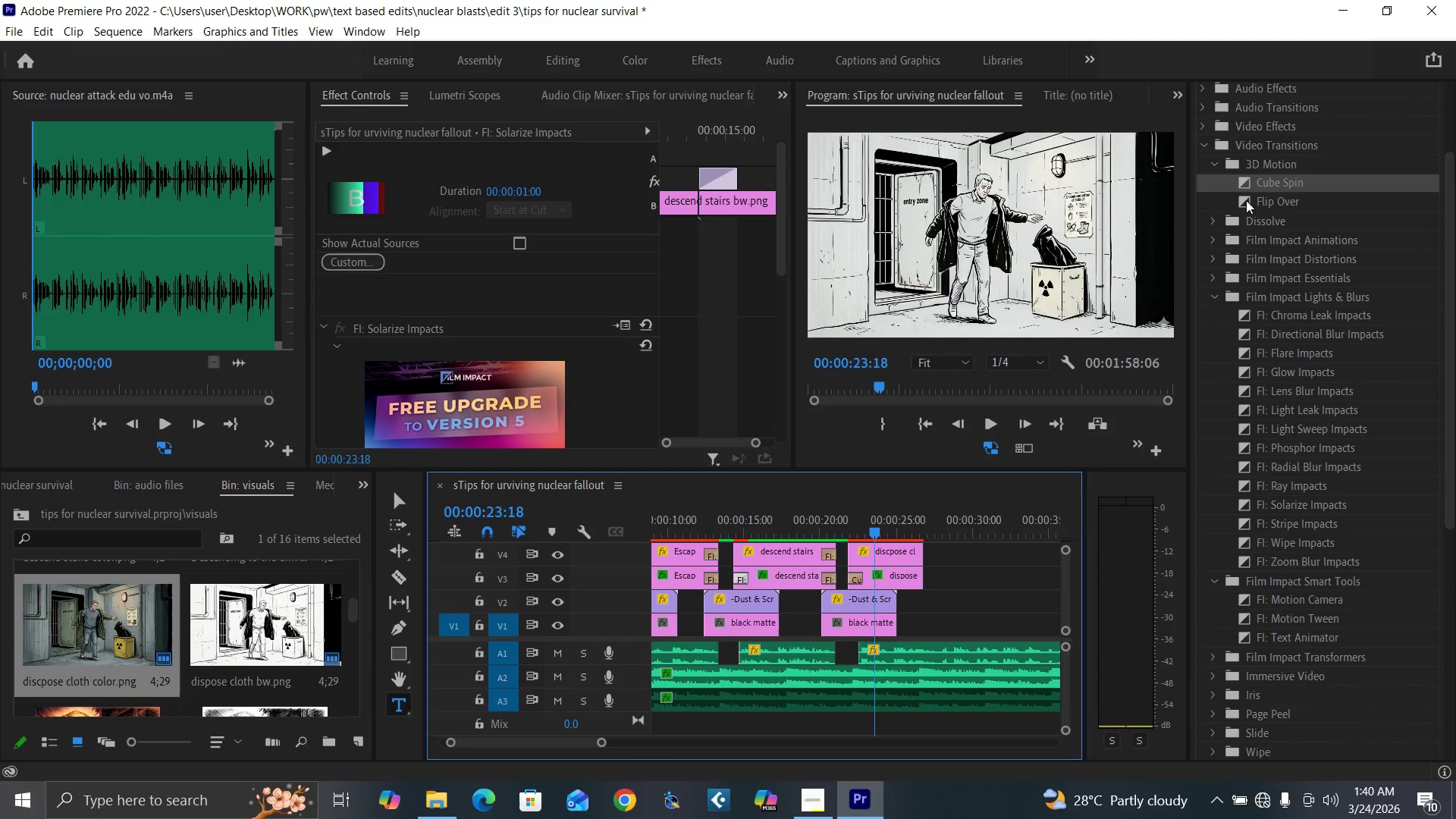 
left_click_drag(start_coordinate=[1246, 202], to_coordinate=[856, 575])
 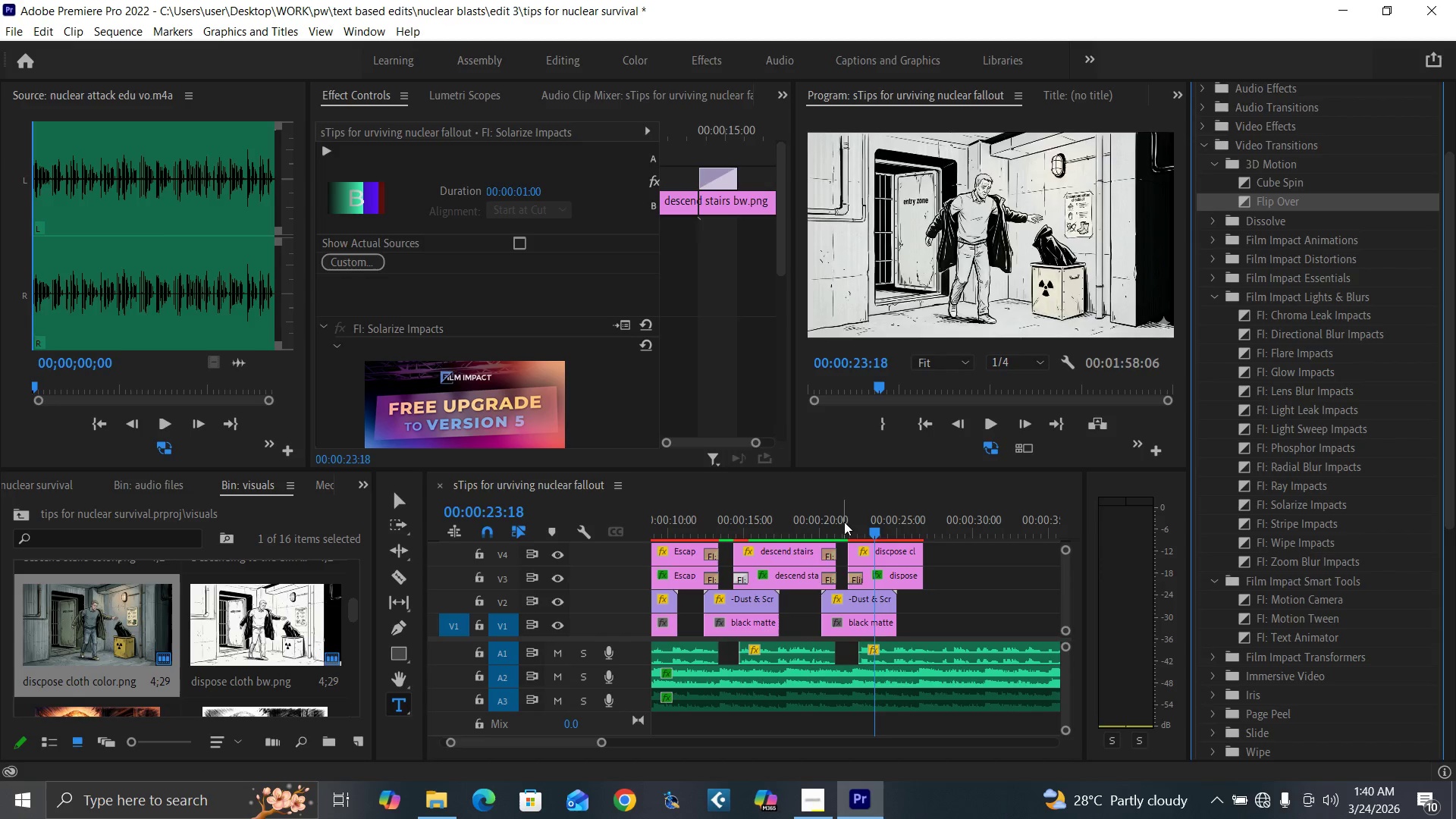 
left_click_drag(start_coordinate=[844, 522], to_coordinate=[867, 544])
 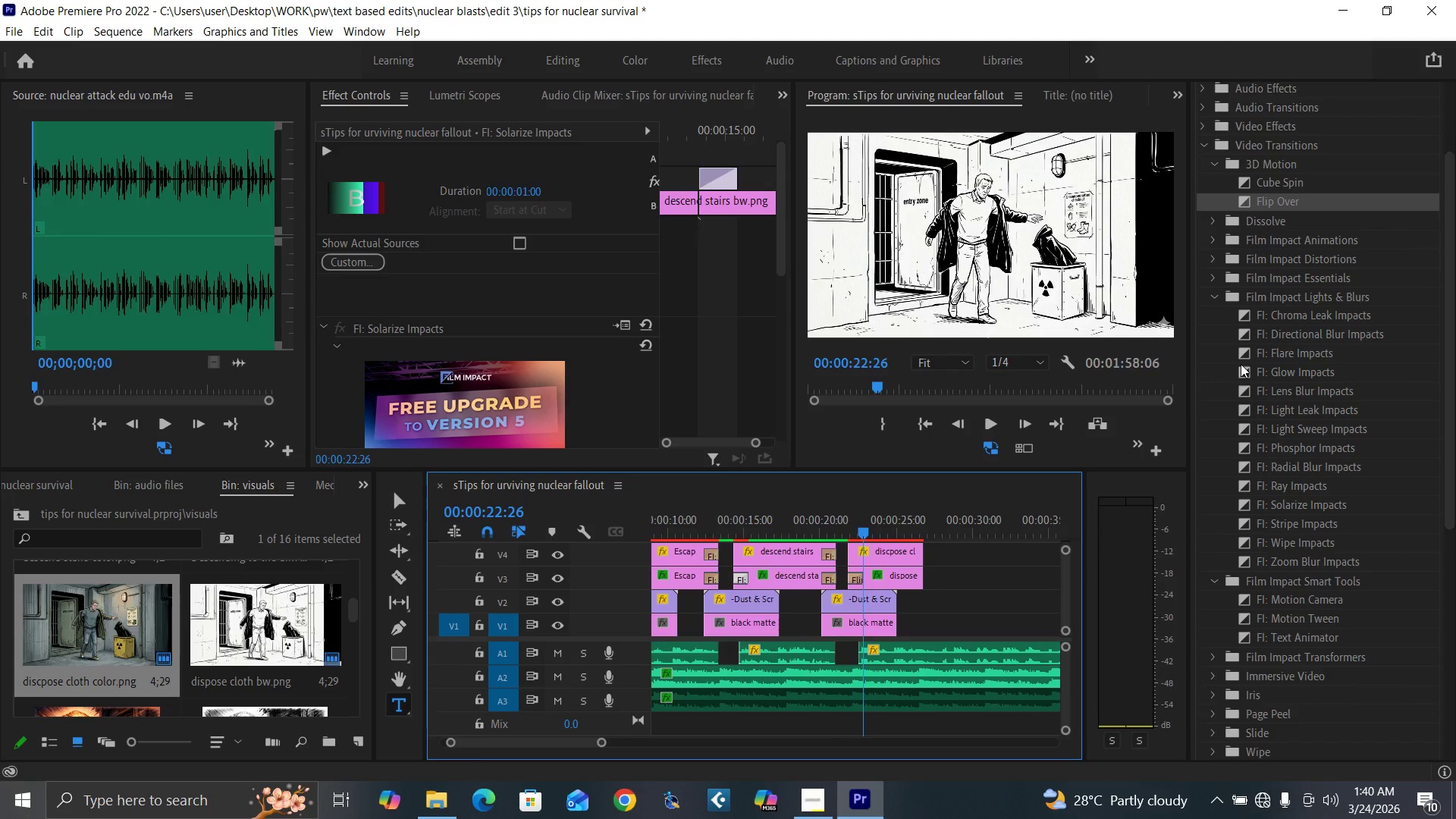 
left_click([1219, 295])
 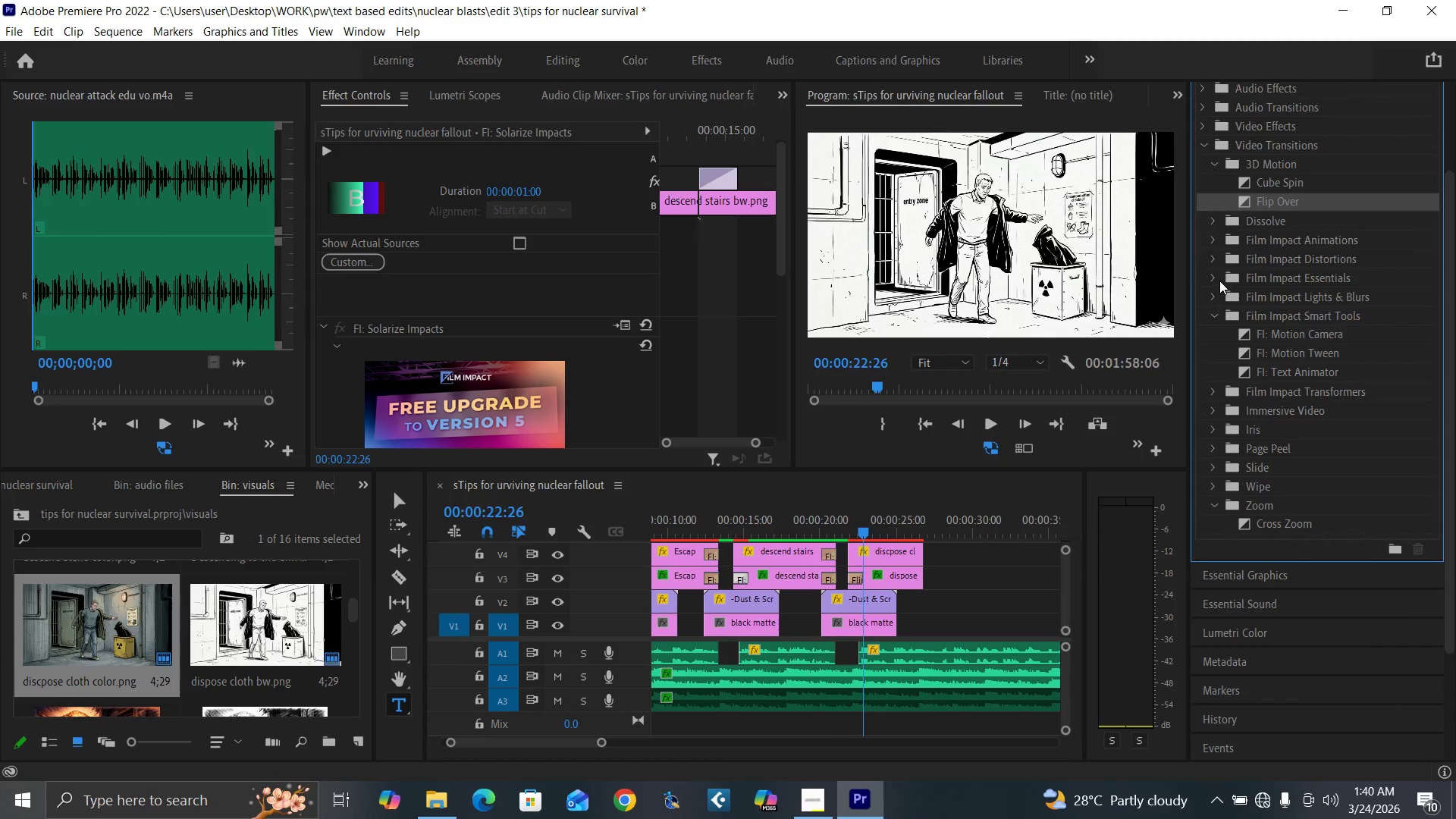 
left_click([1219, 281])
 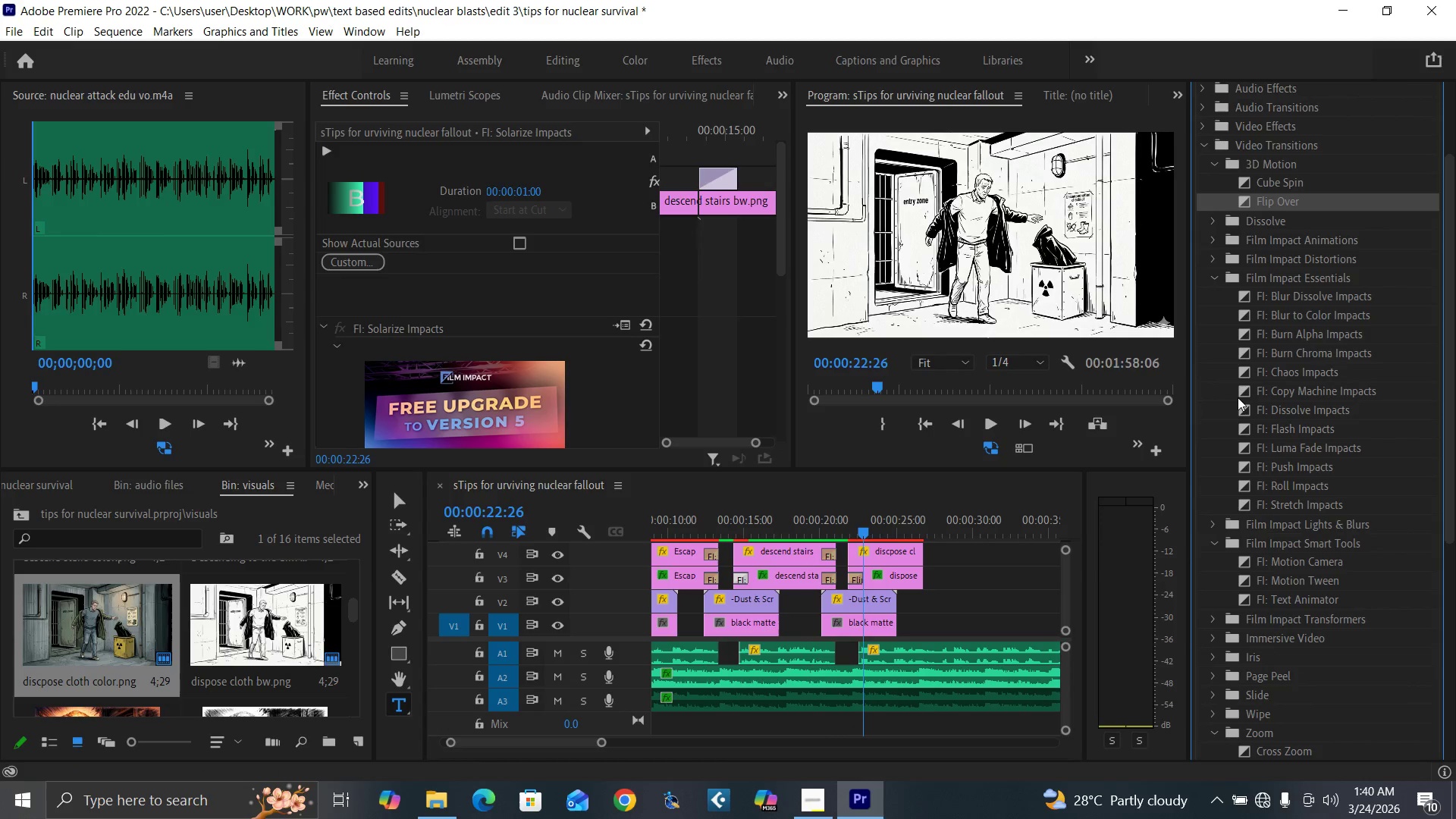 
left_click_drag(start_coordinate=[1241, 412], to_coordinate=[858, 578])
 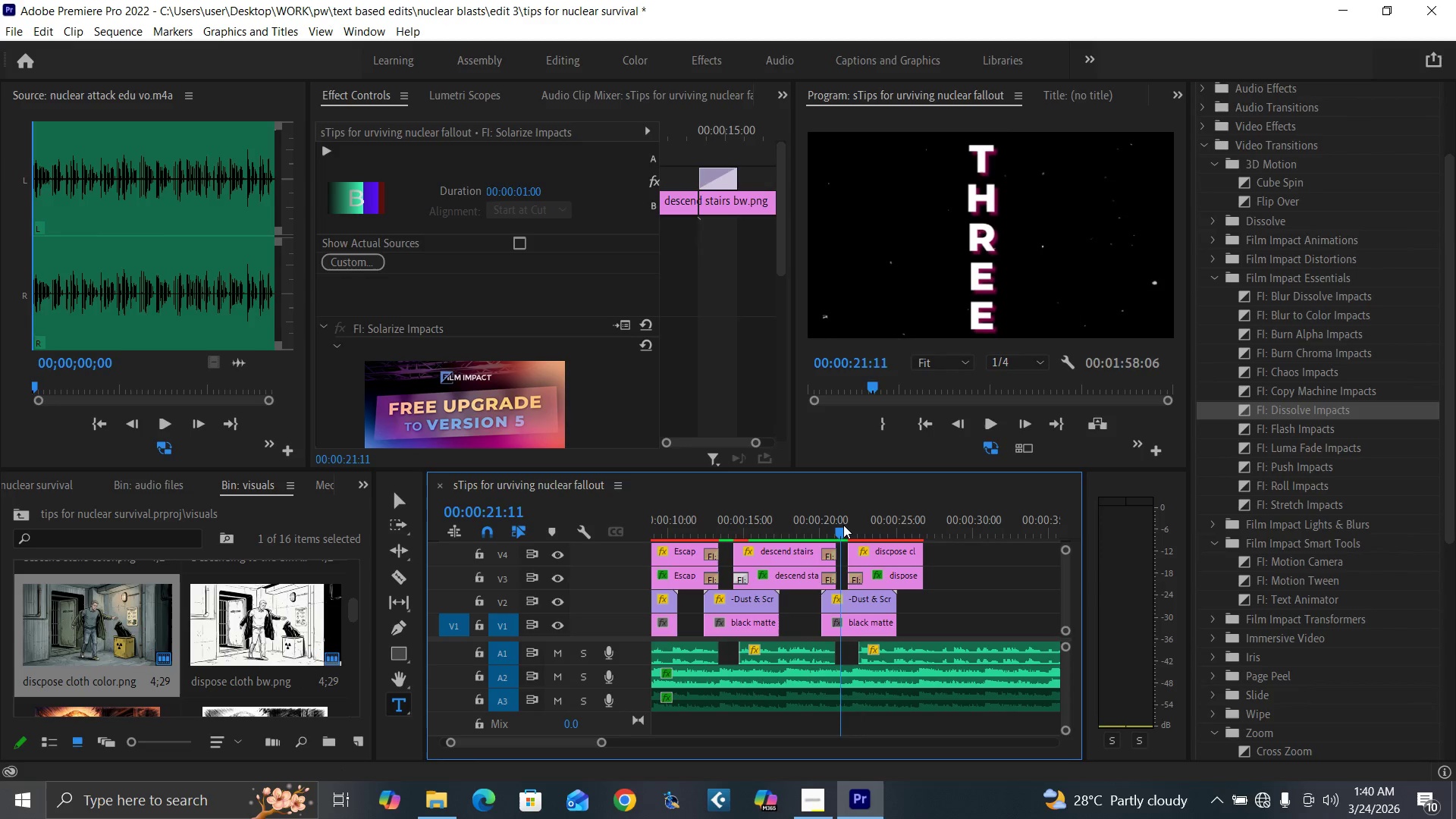 
key(Space)
 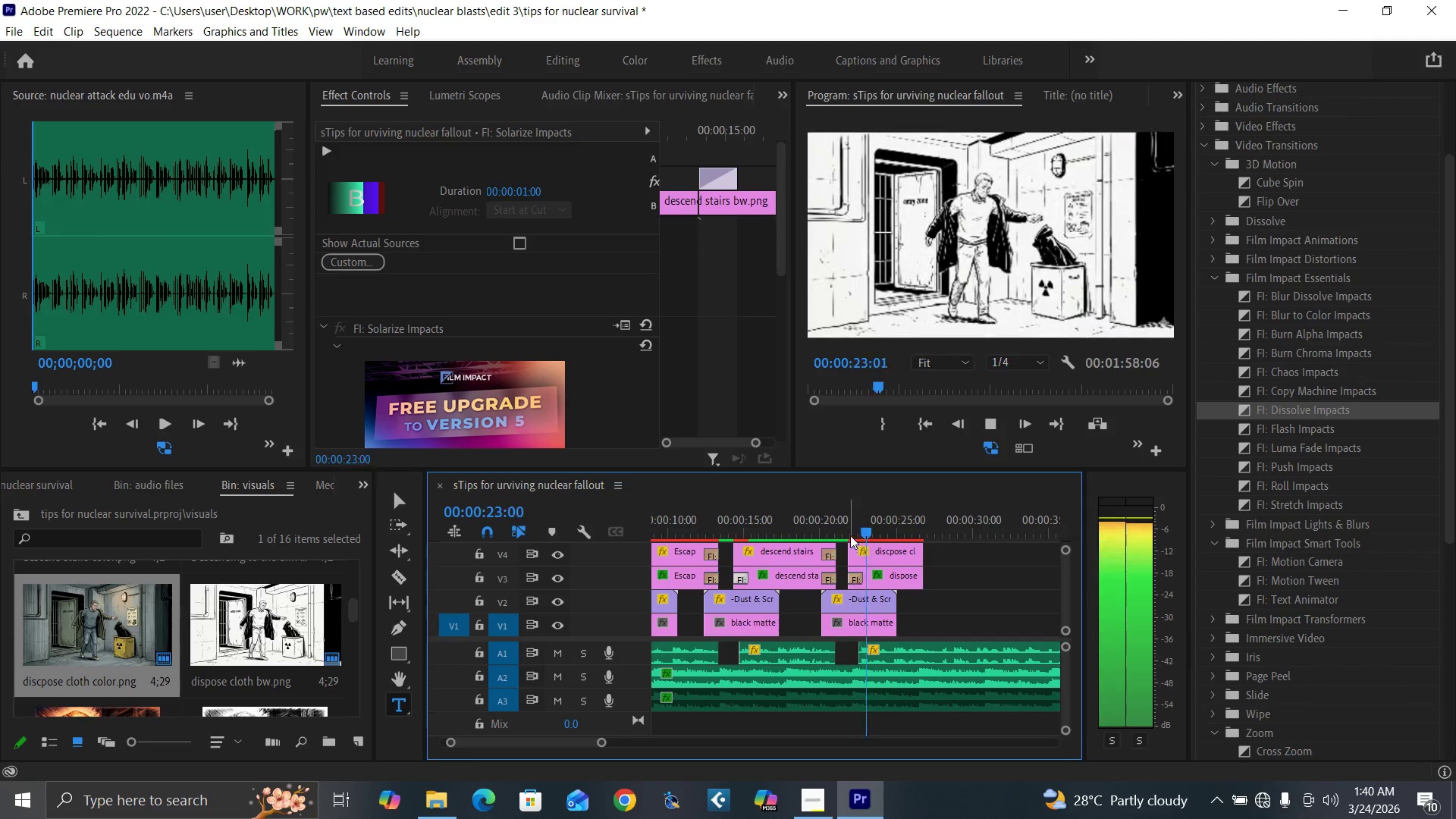 
left_click([844, 526])
 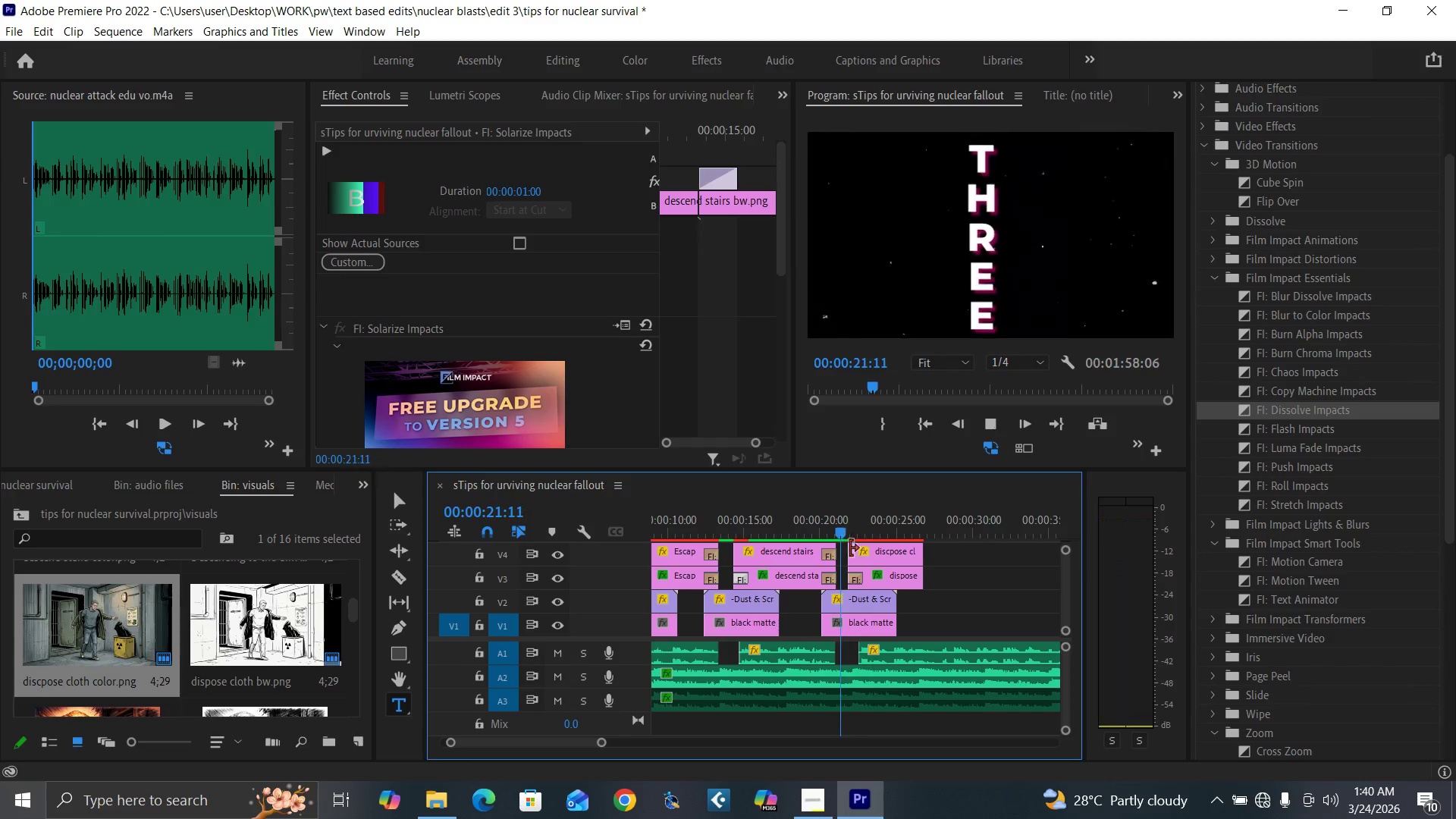 
key(Space)
 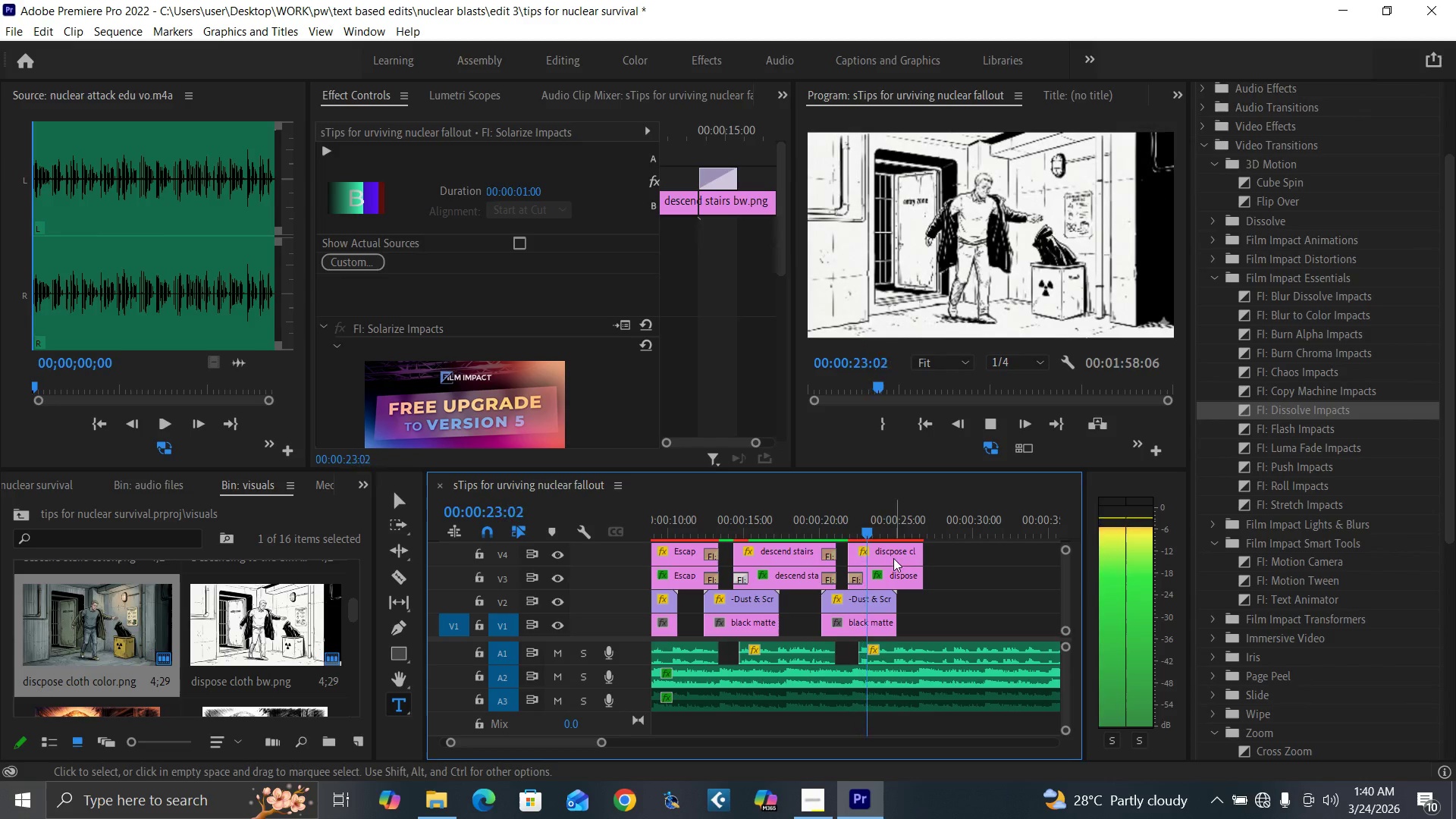 
key(Space)
 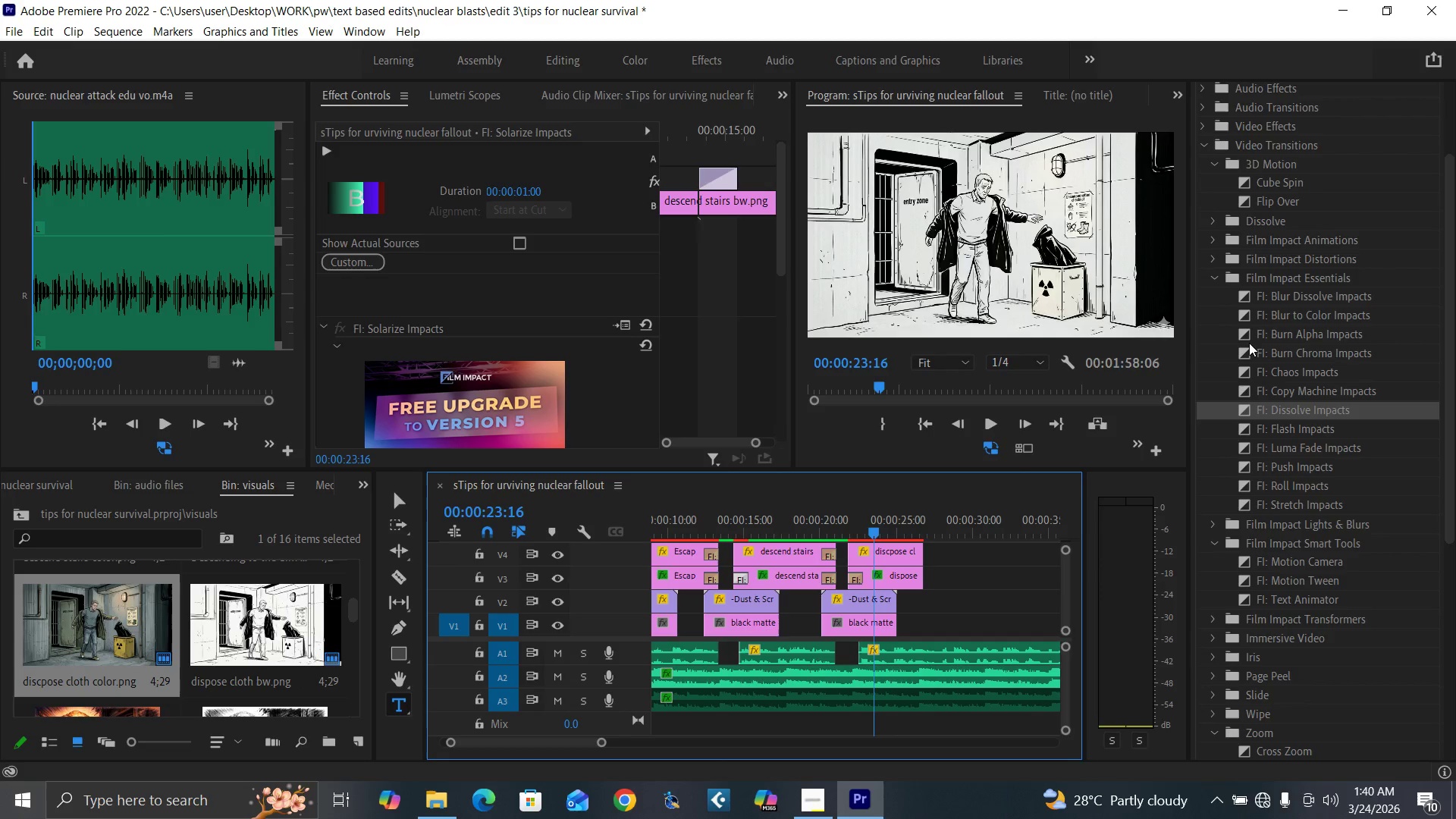 
left_click_drag(start_coordinate=[1242, 298], to_coordinate=[856, 581])
 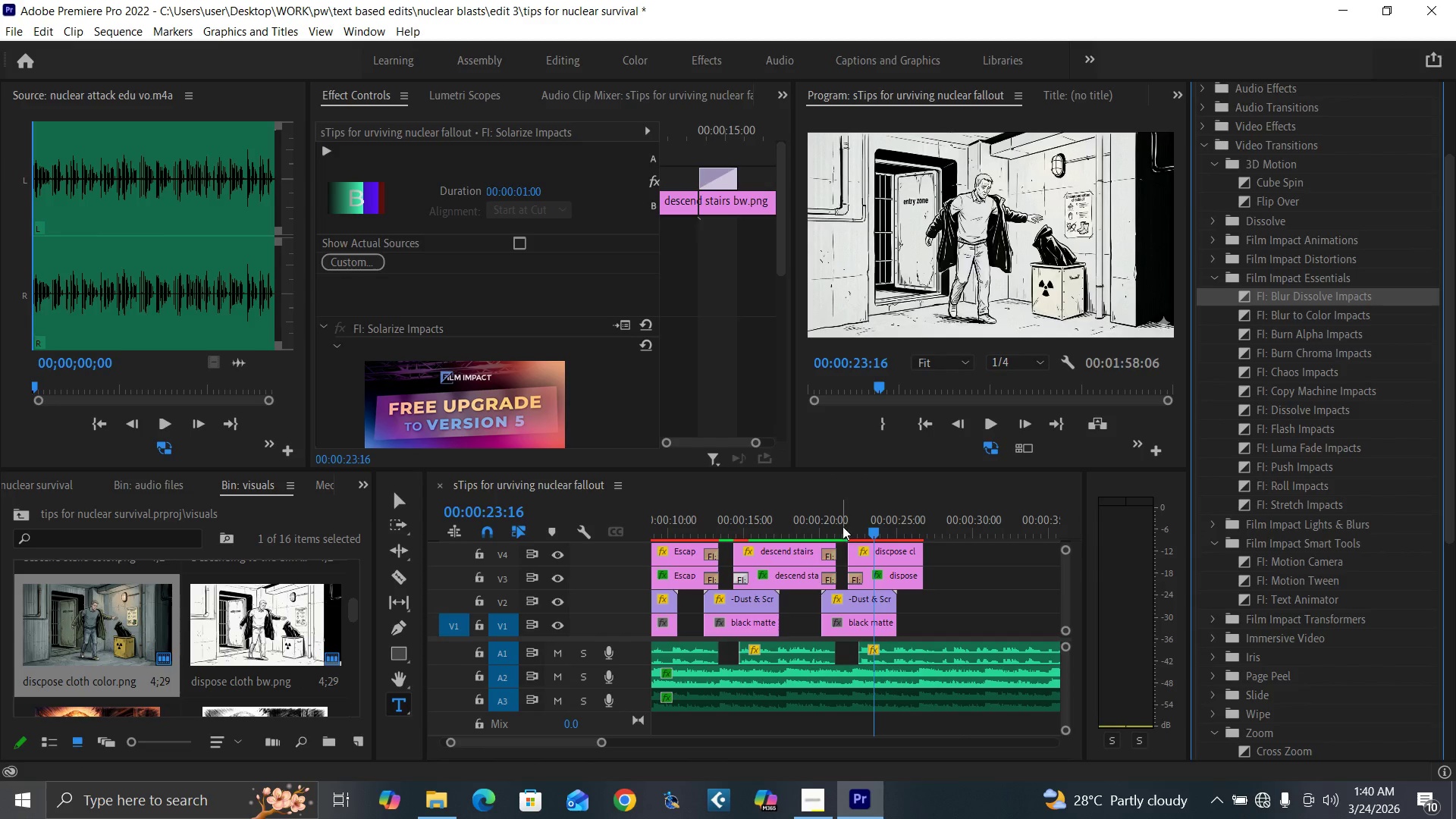 
left_click([843, 526])
 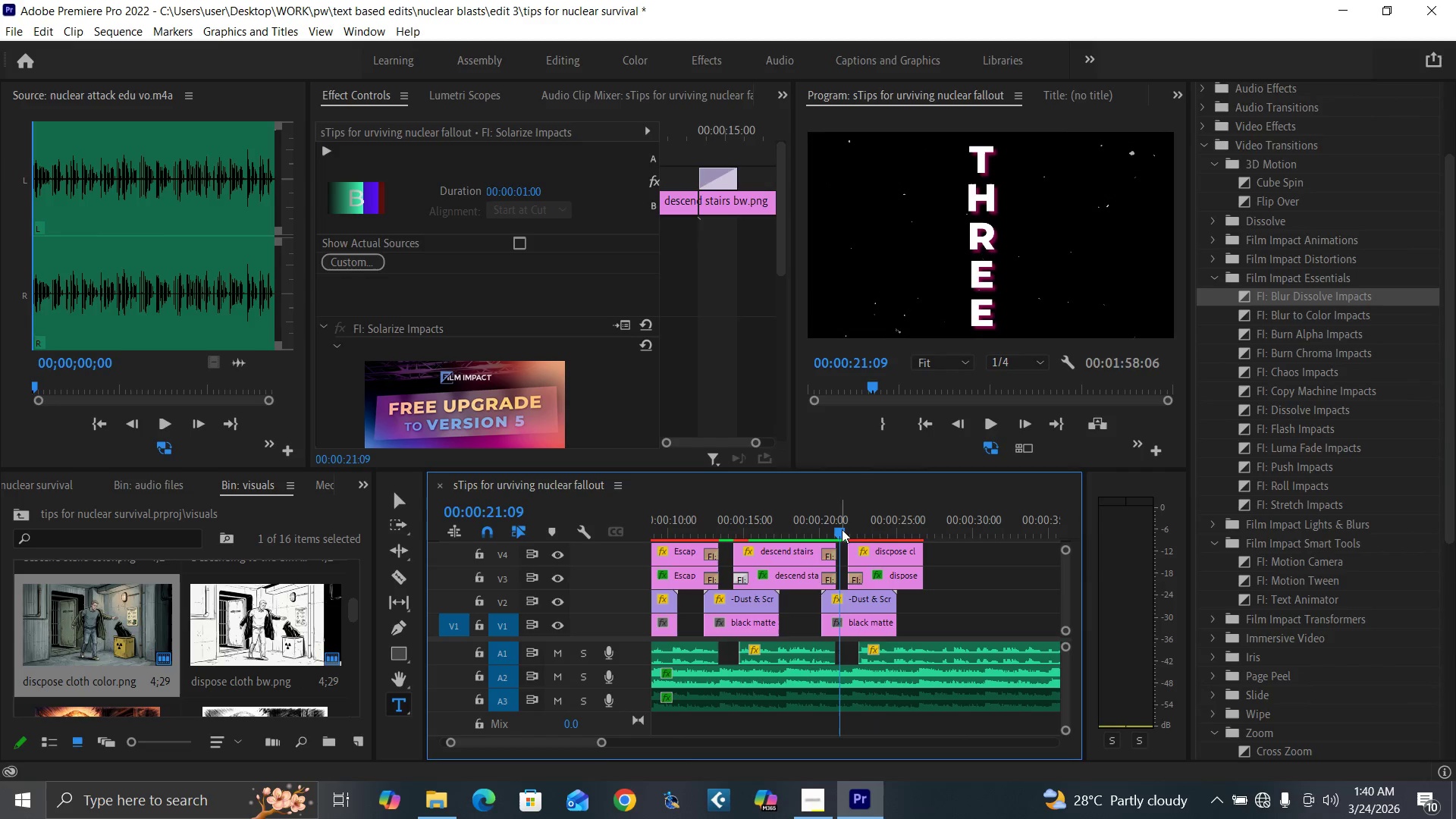 
key(Space)
 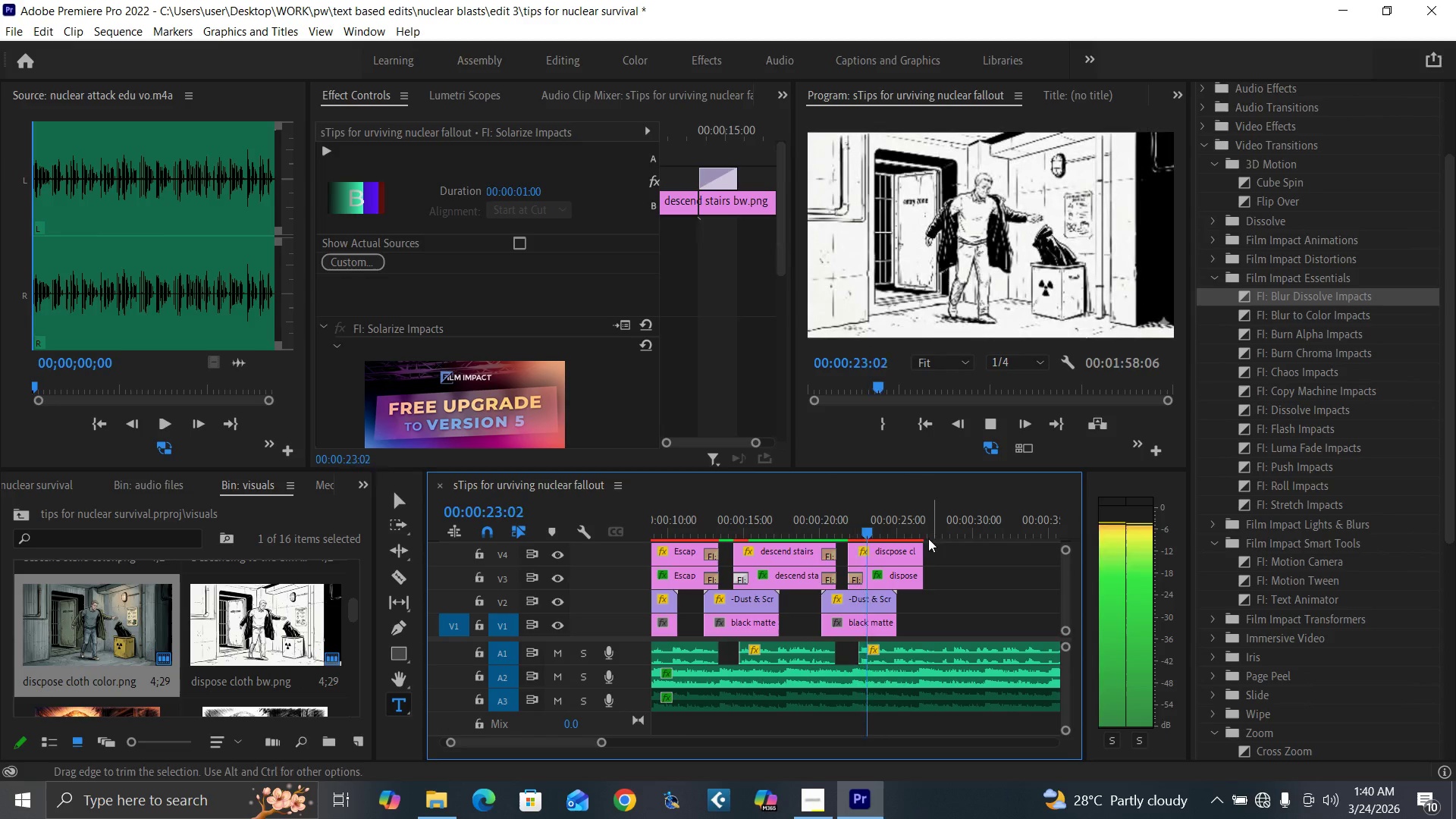 
left_click([849, 524])
 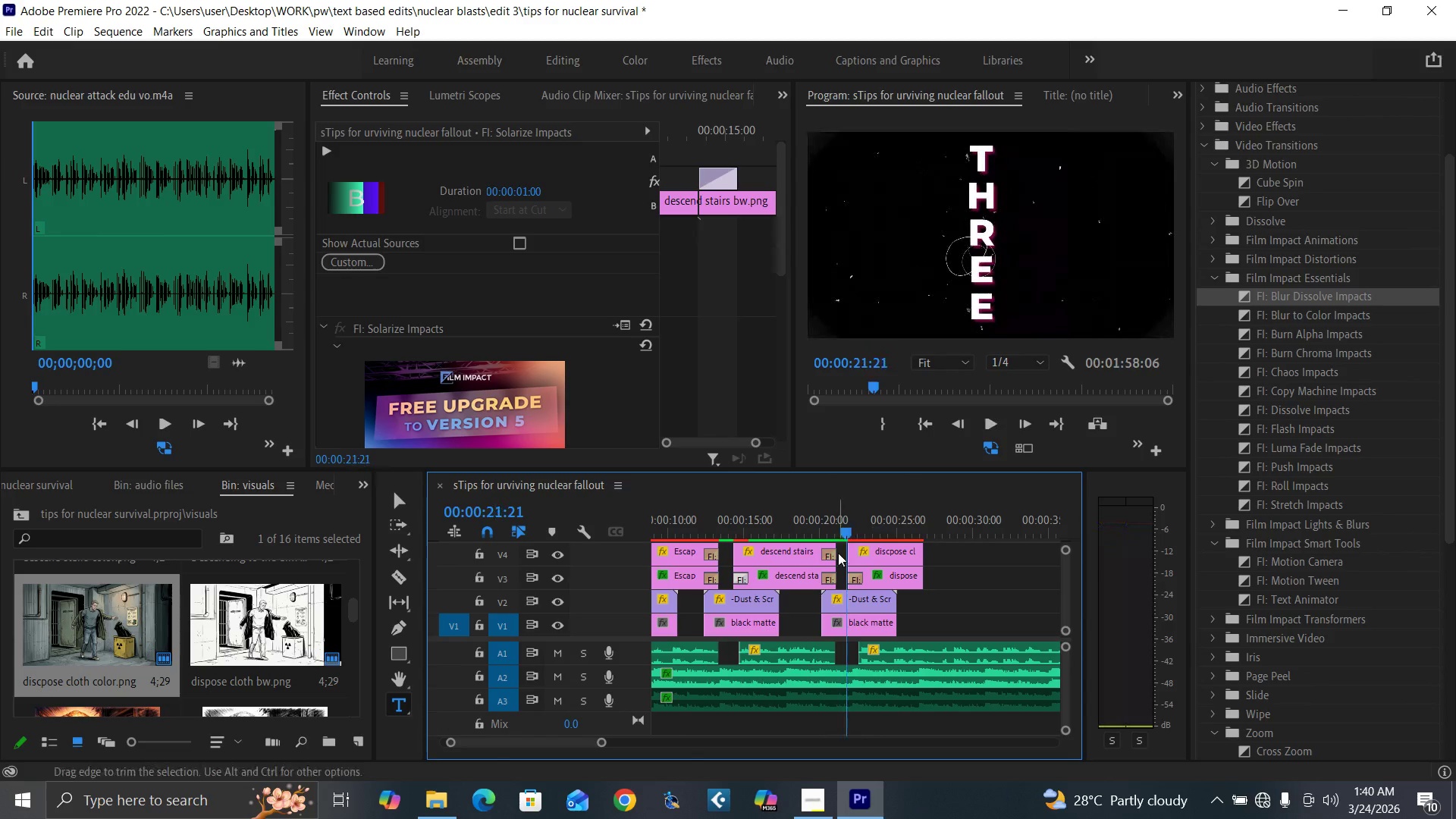 
key(Space)
 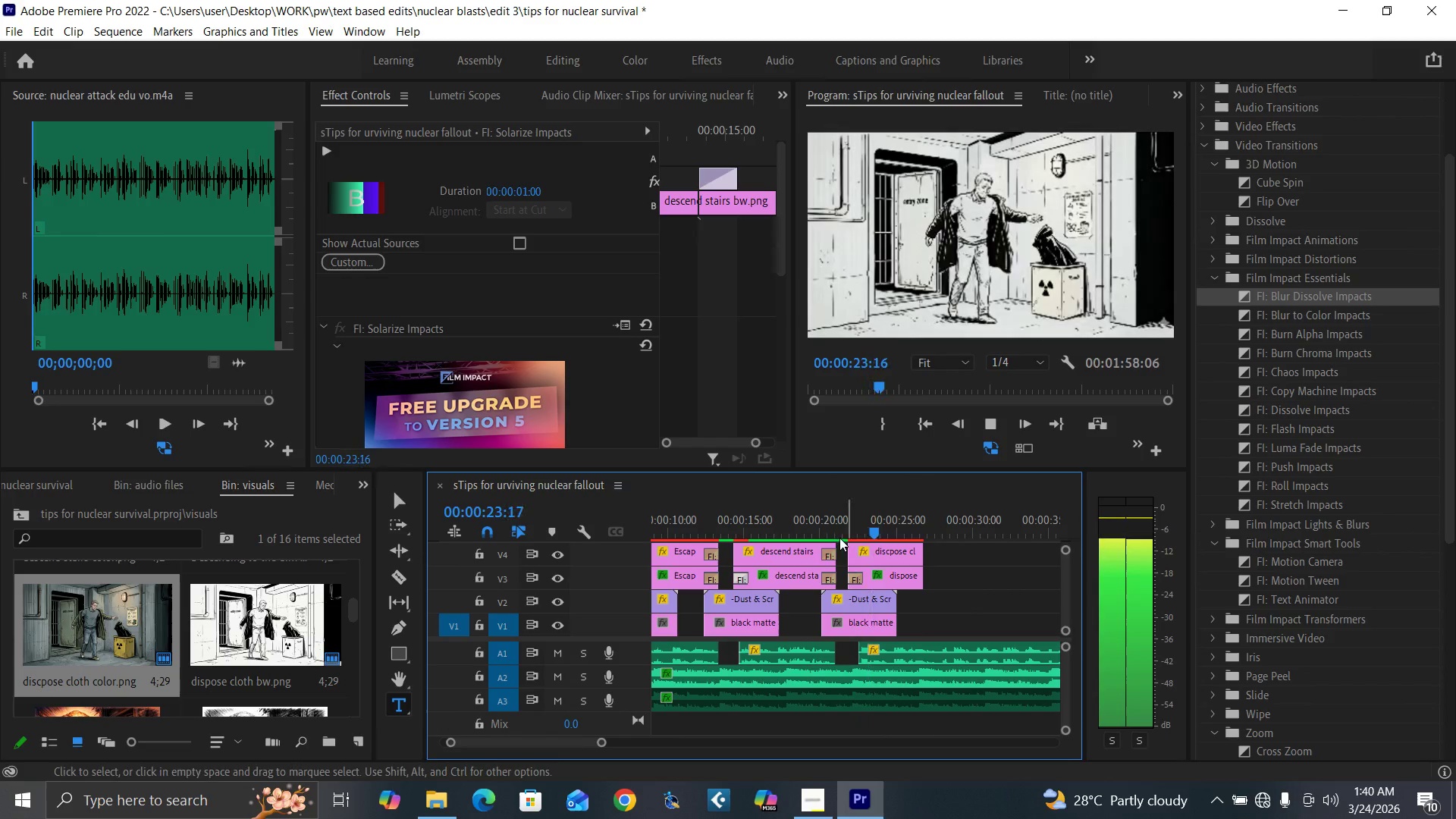 
left_click([843, 526])
 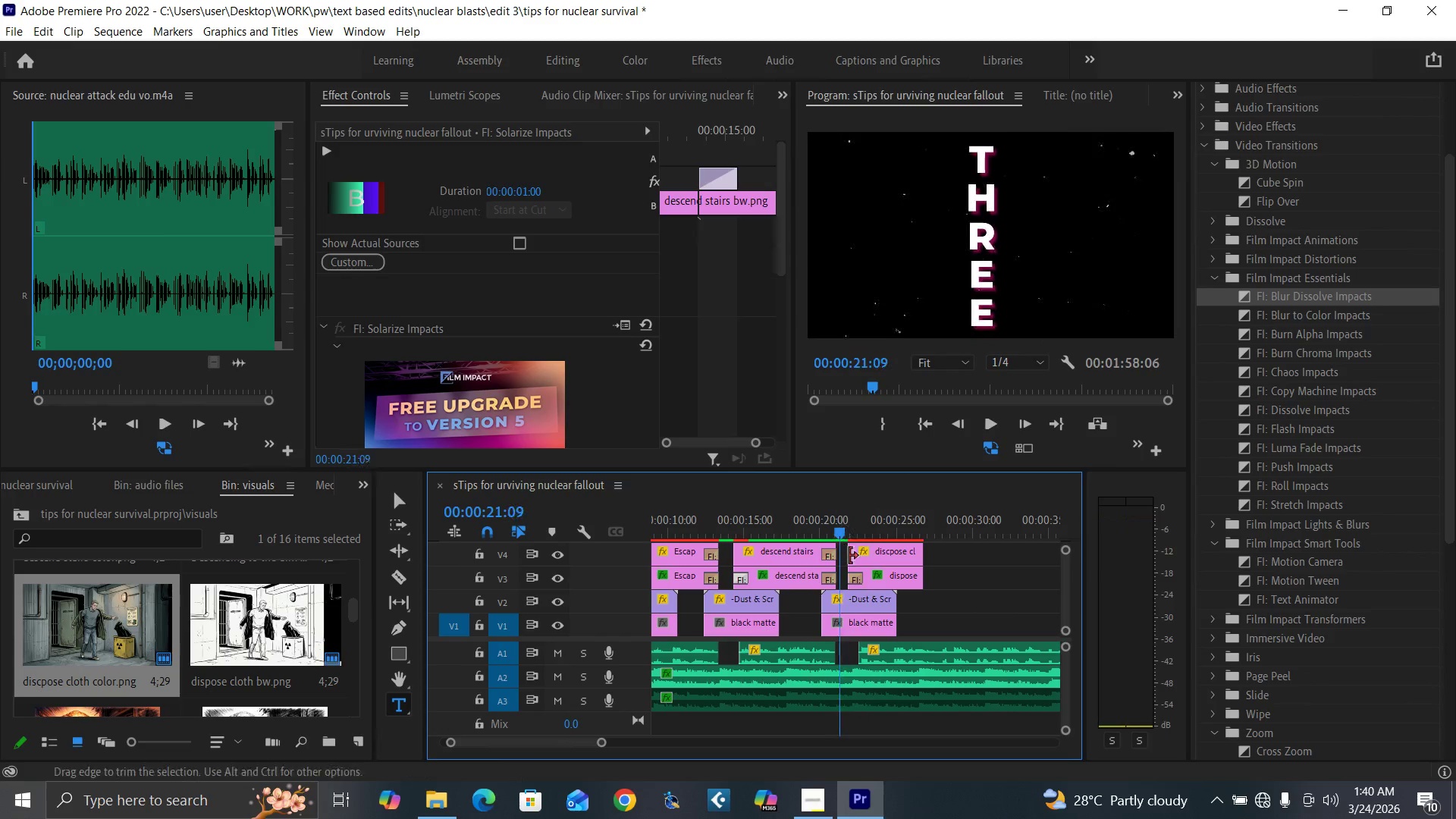 
key(Space)
 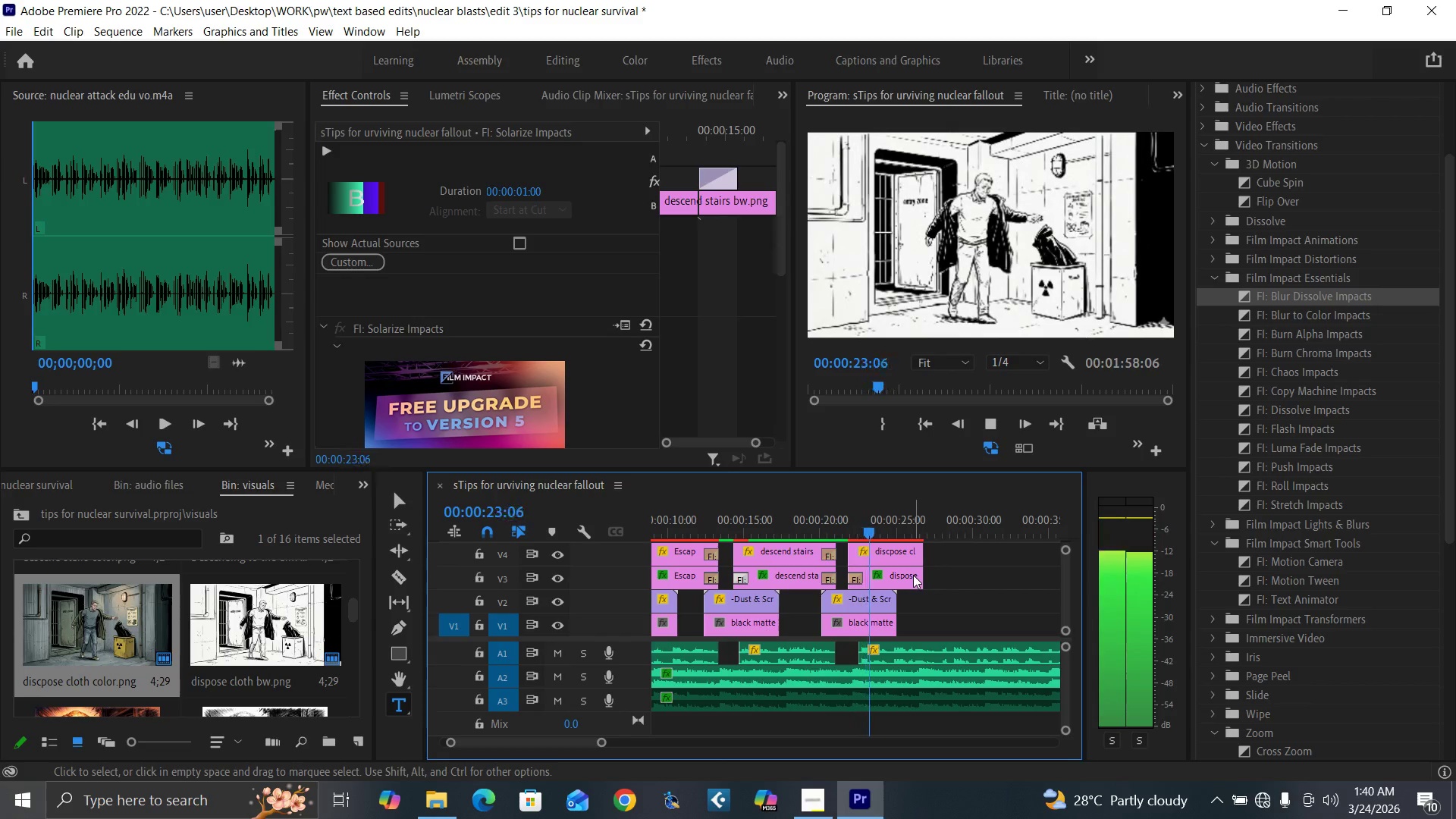 
key(Space)
 